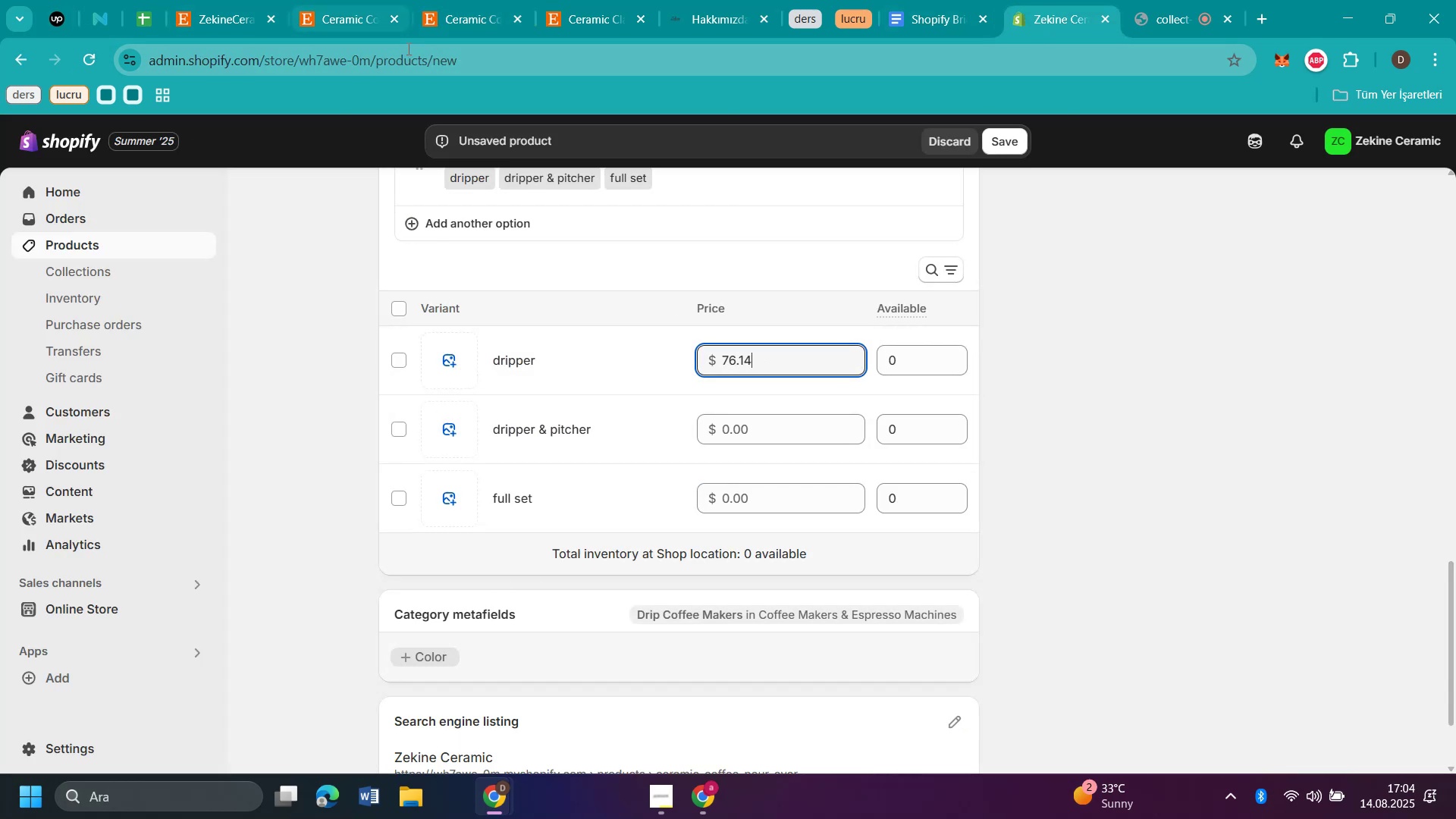 
left_click([359, 24])
 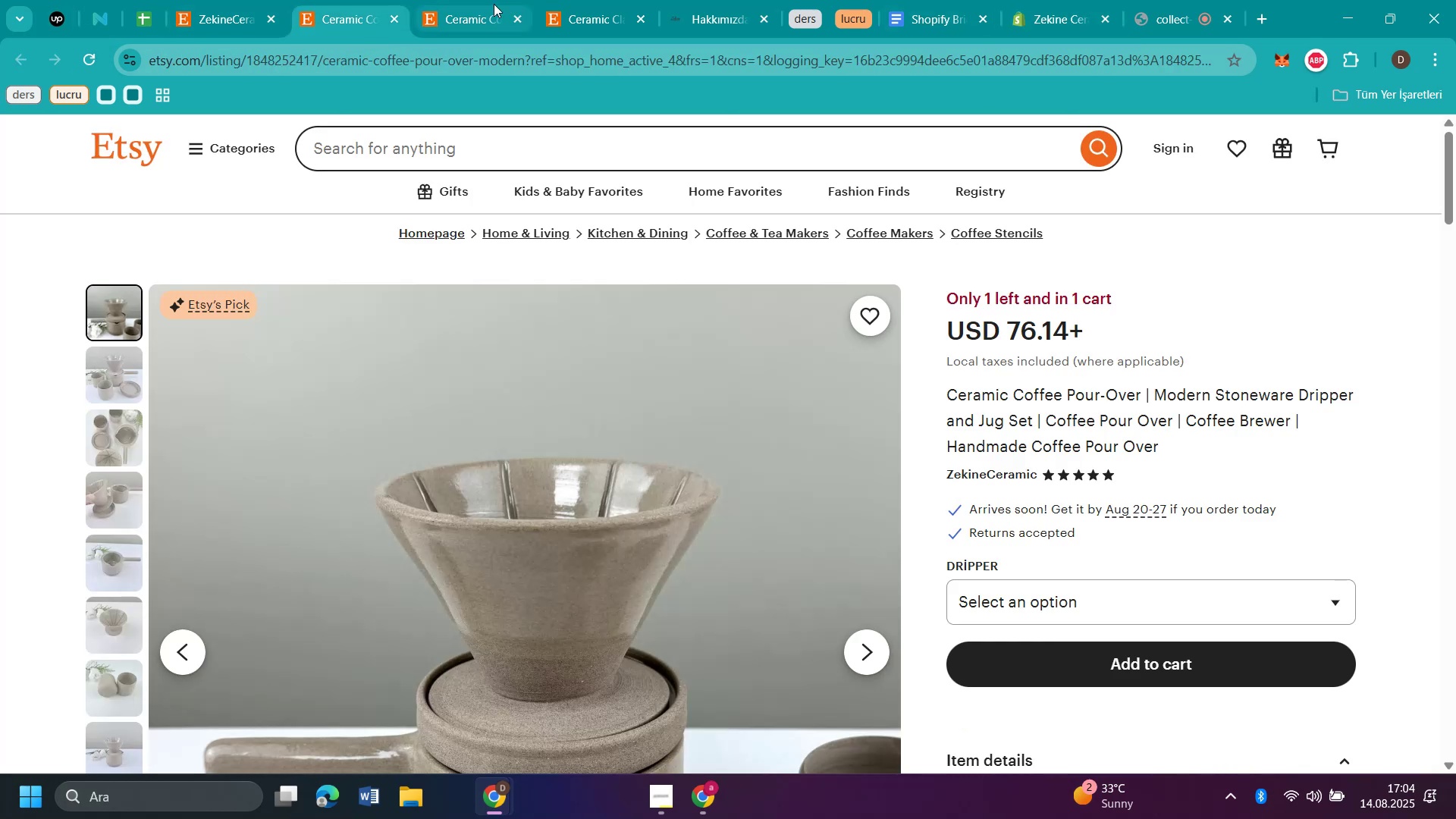 
left_click([463, 8])
 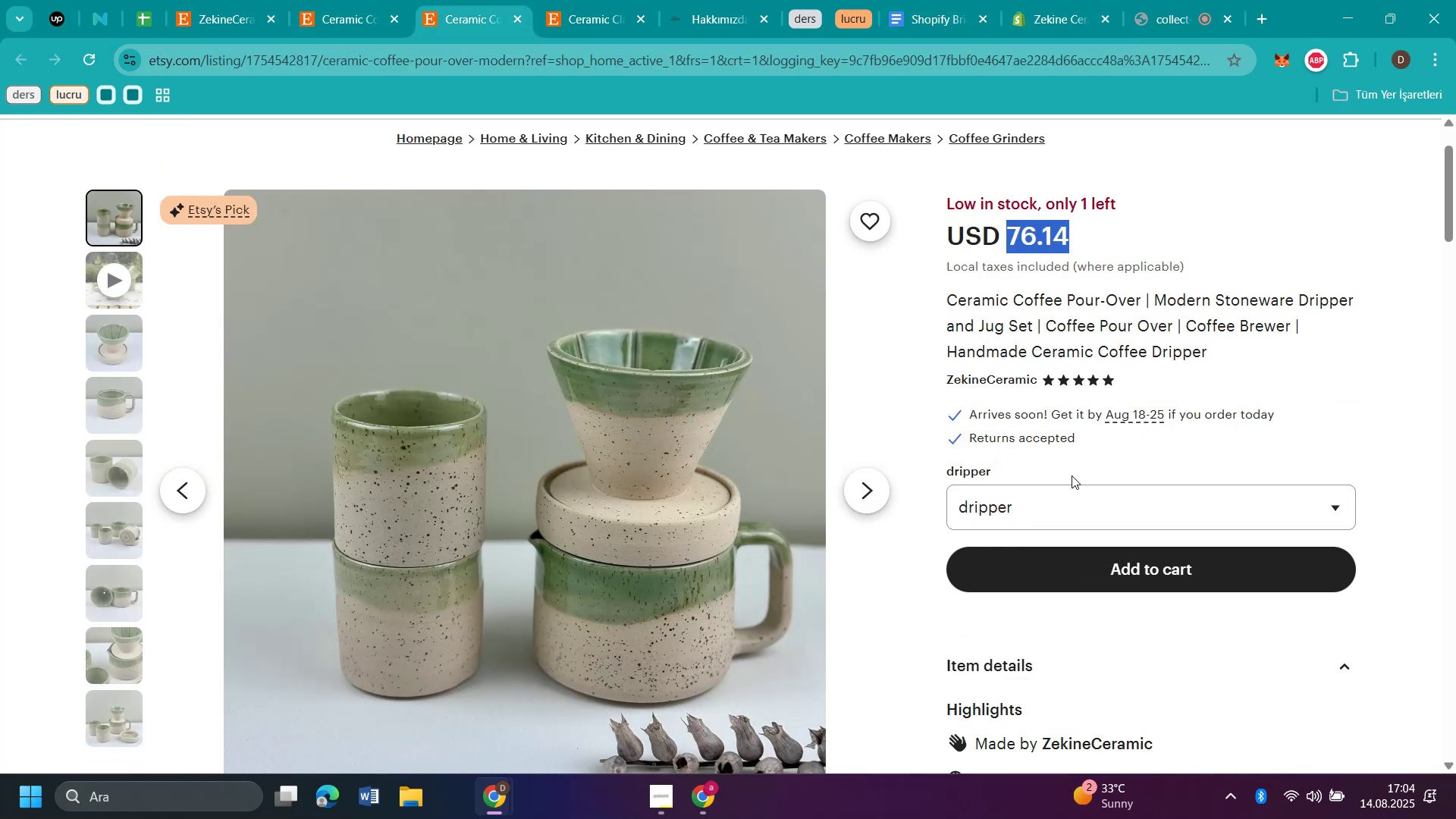 
left_click([1072, 511])
 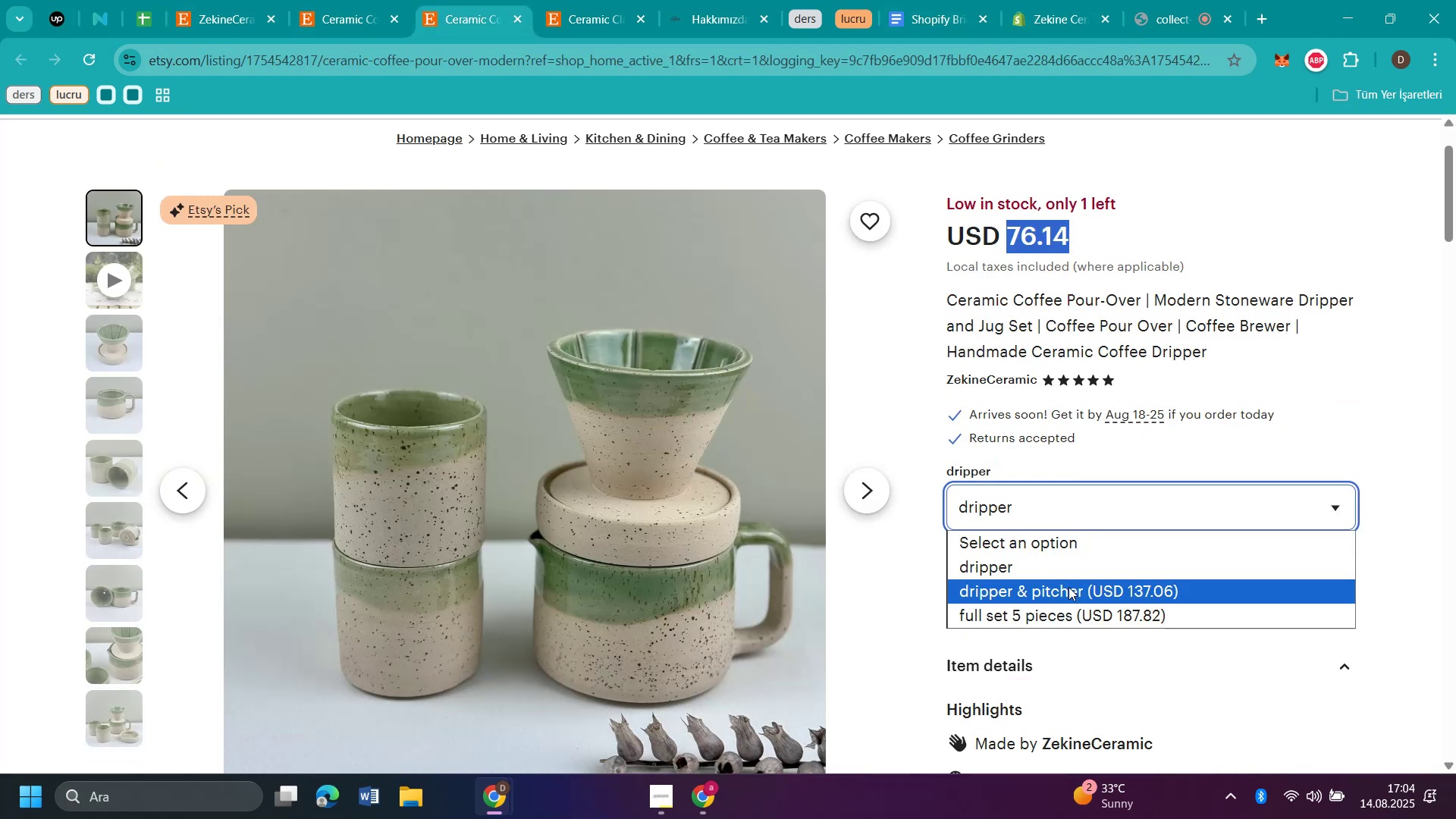 
left_click([1068, 589])
 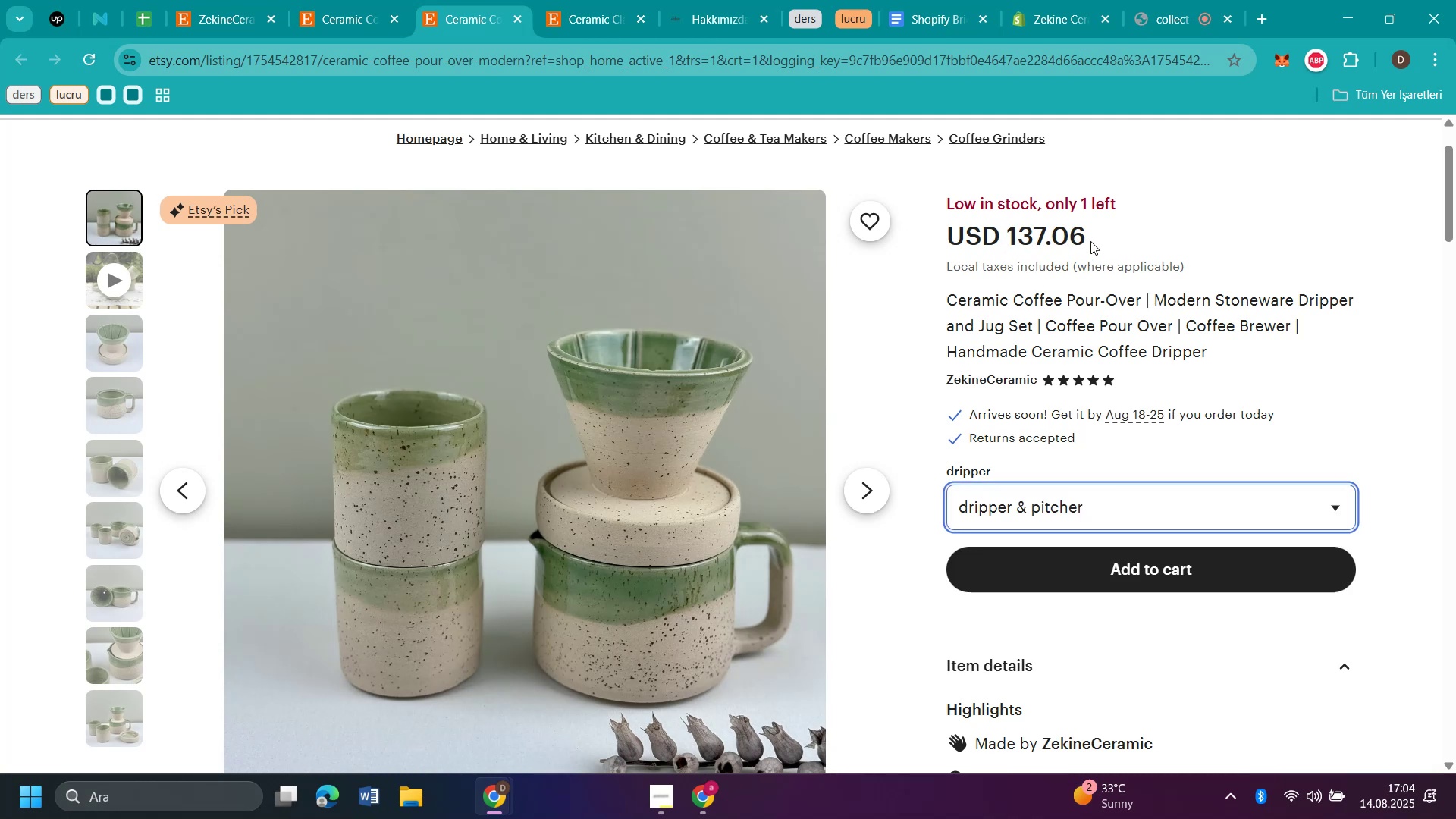 
left_click_drag(start_coordinate=[1109, 232], to_coordinate=[1010, 248])
 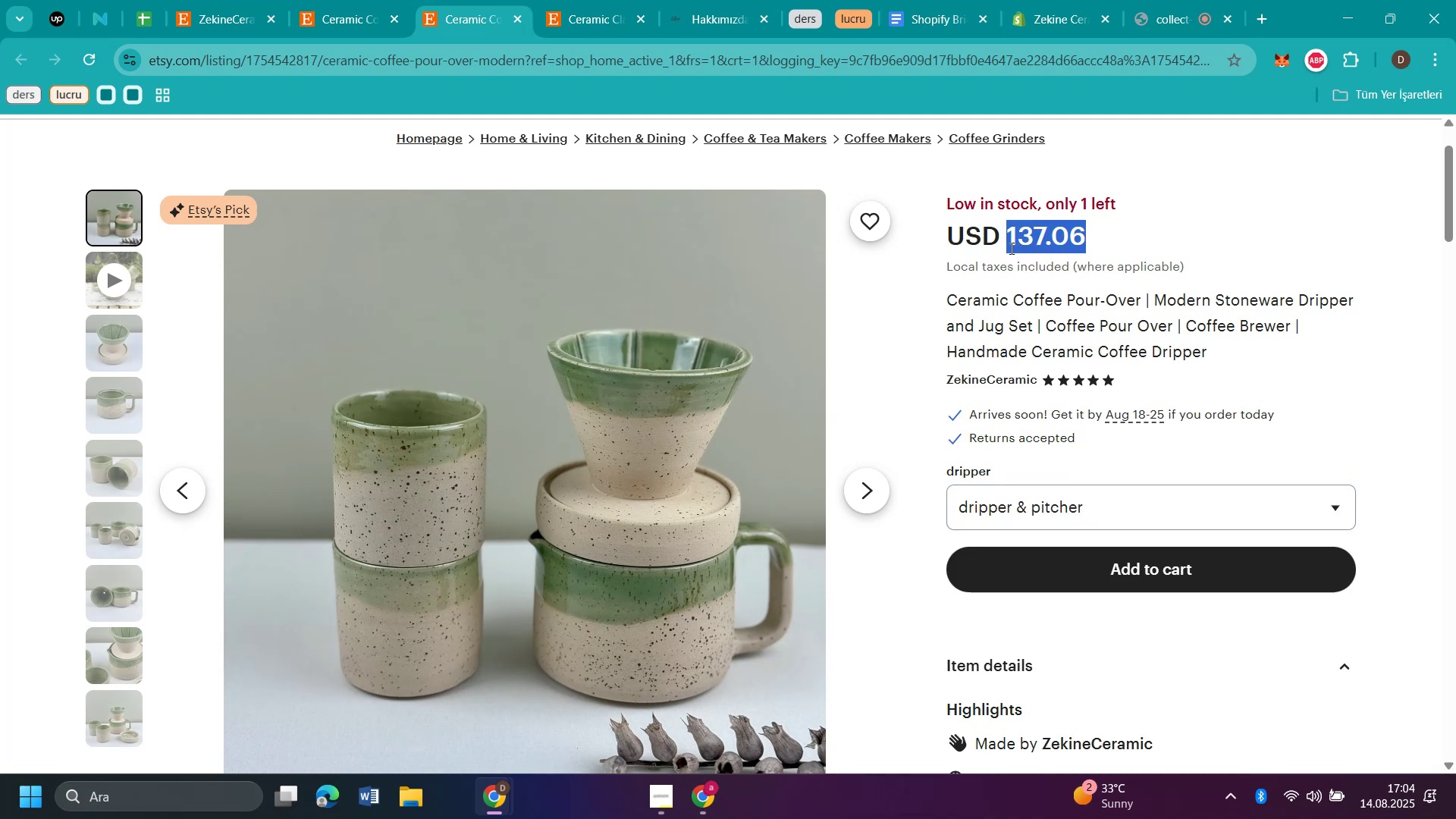 
key(Control+C)
 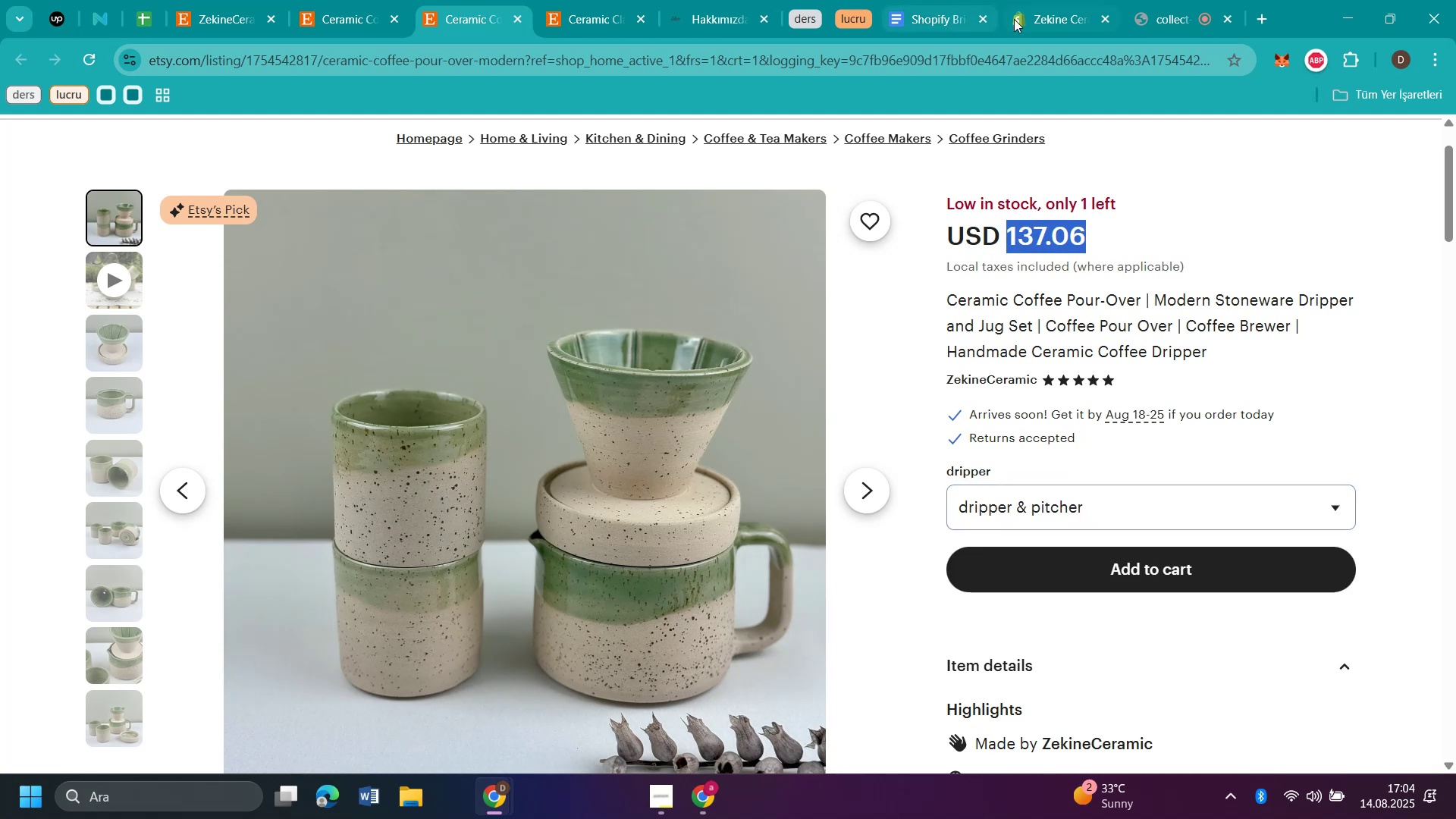 
left_click([1028, 28])
 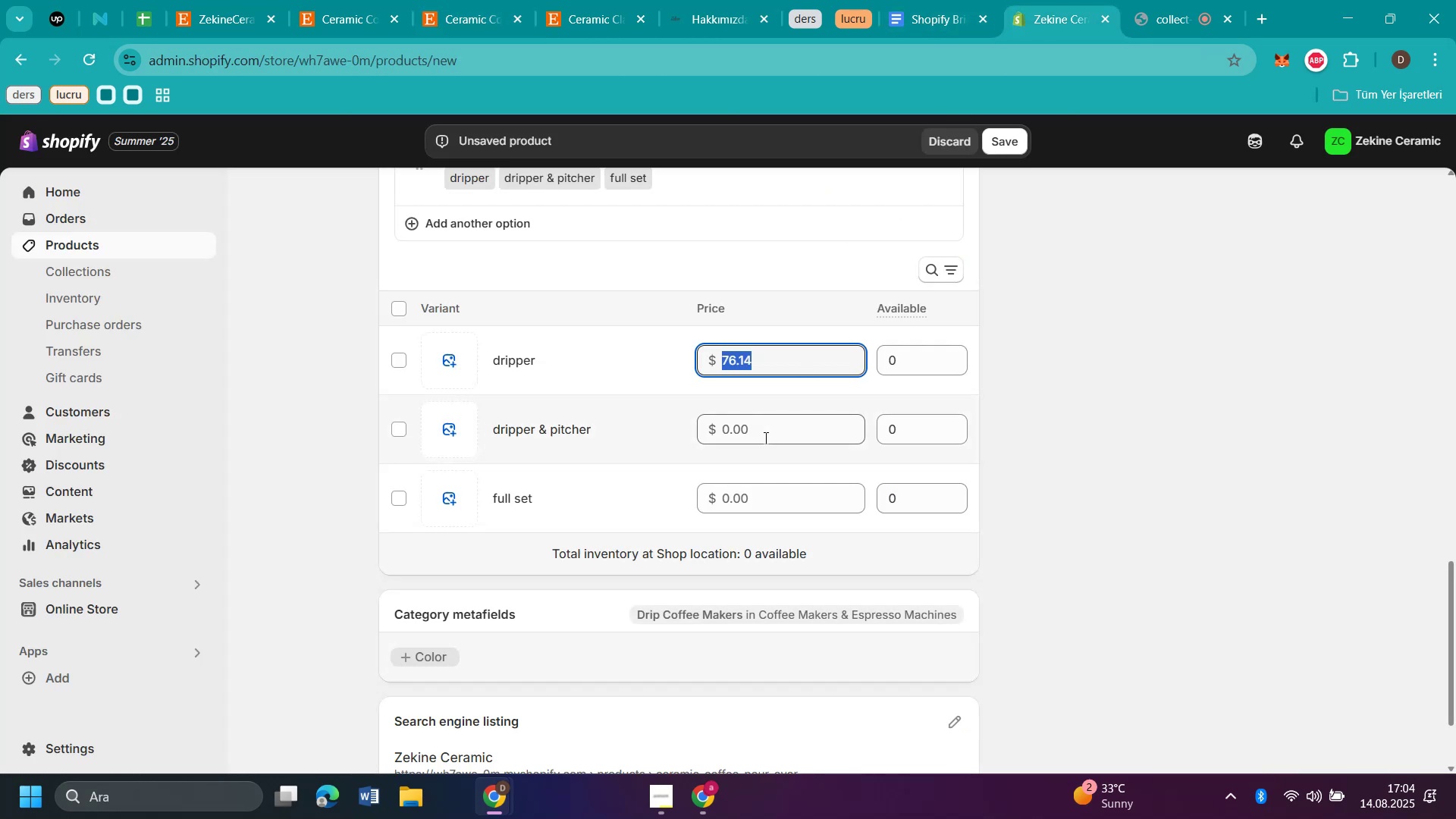 
left_click([766, 438])
 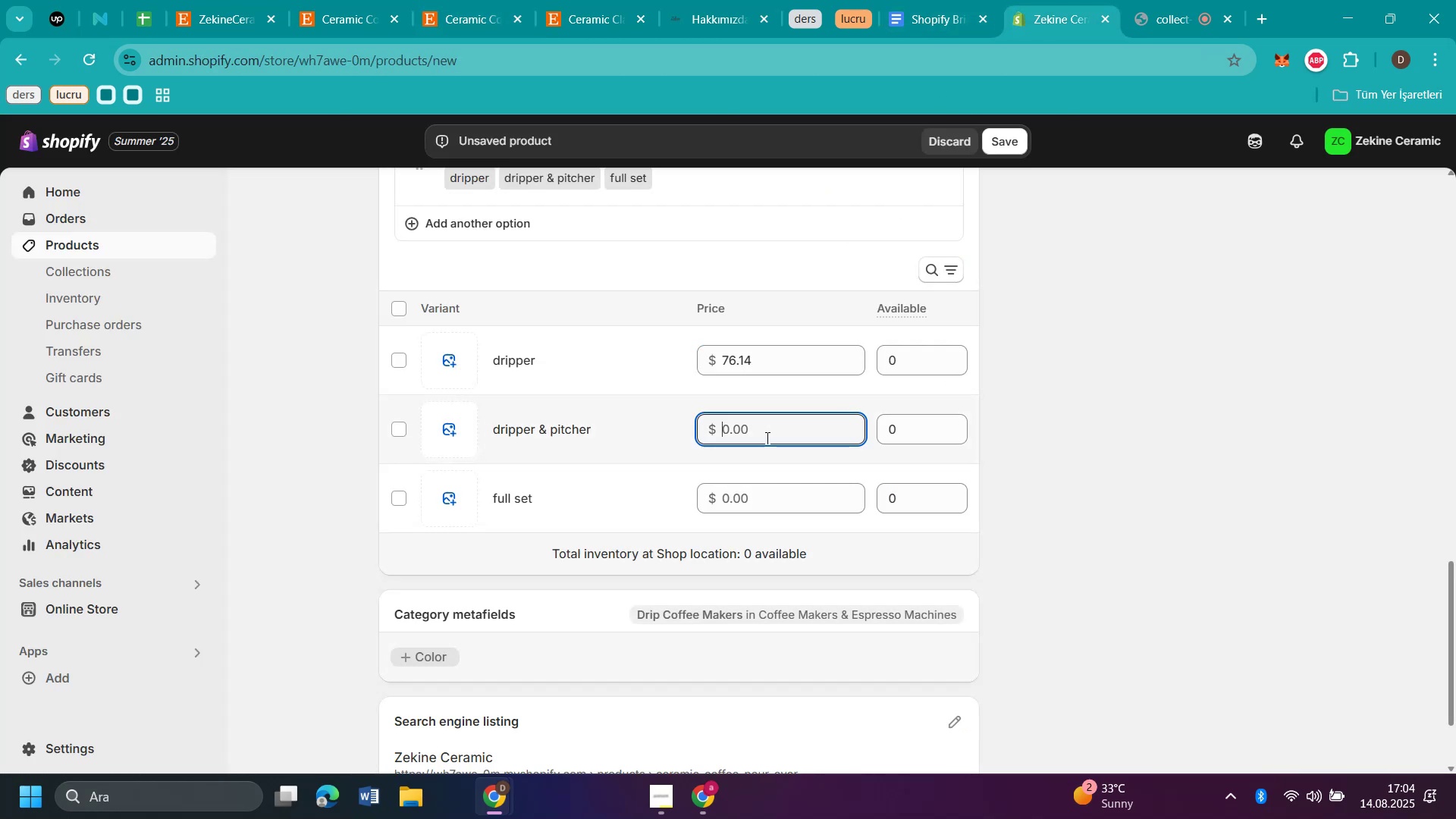 
key(Control+V)
 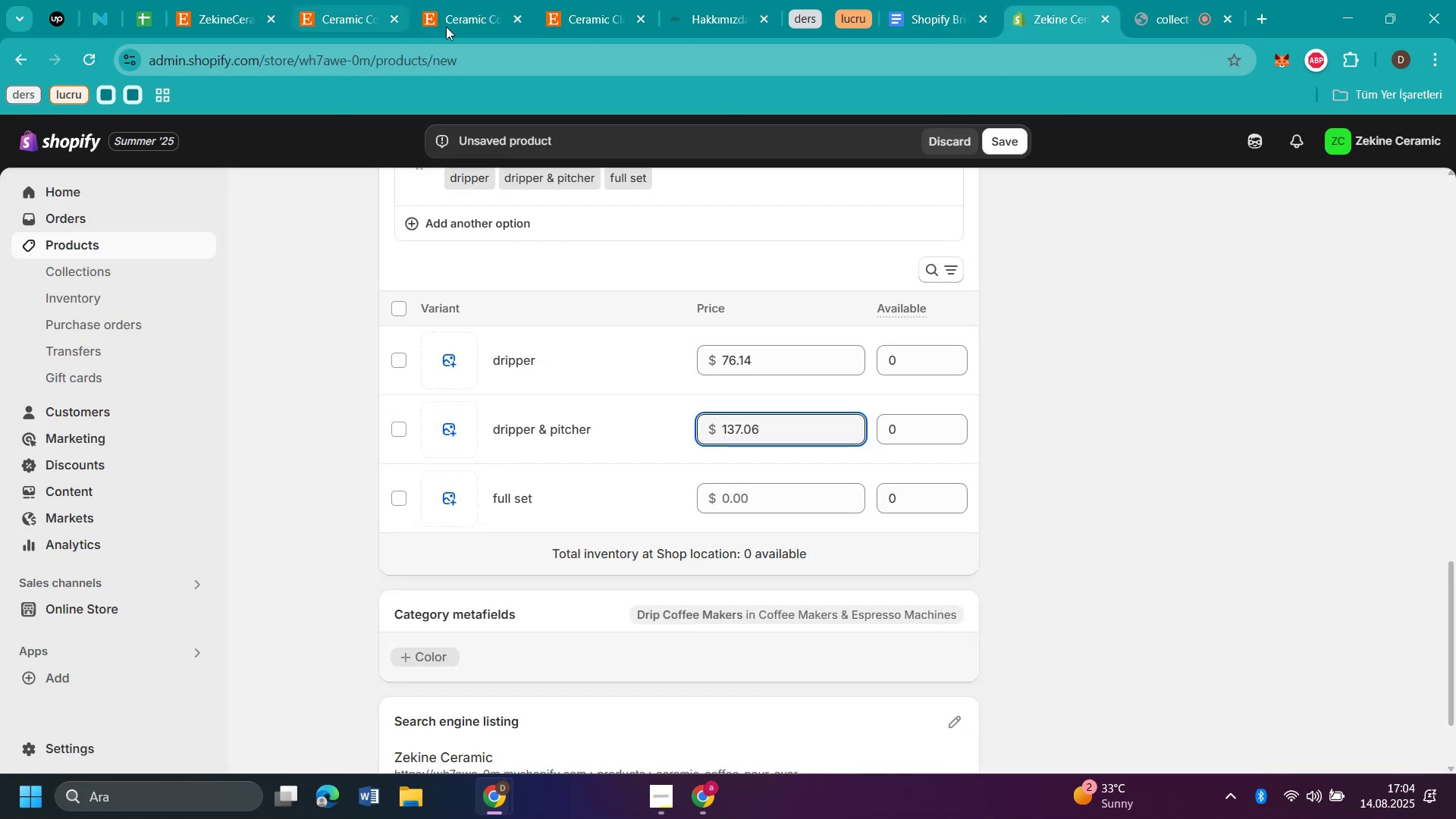 
left_click([485, 14])
 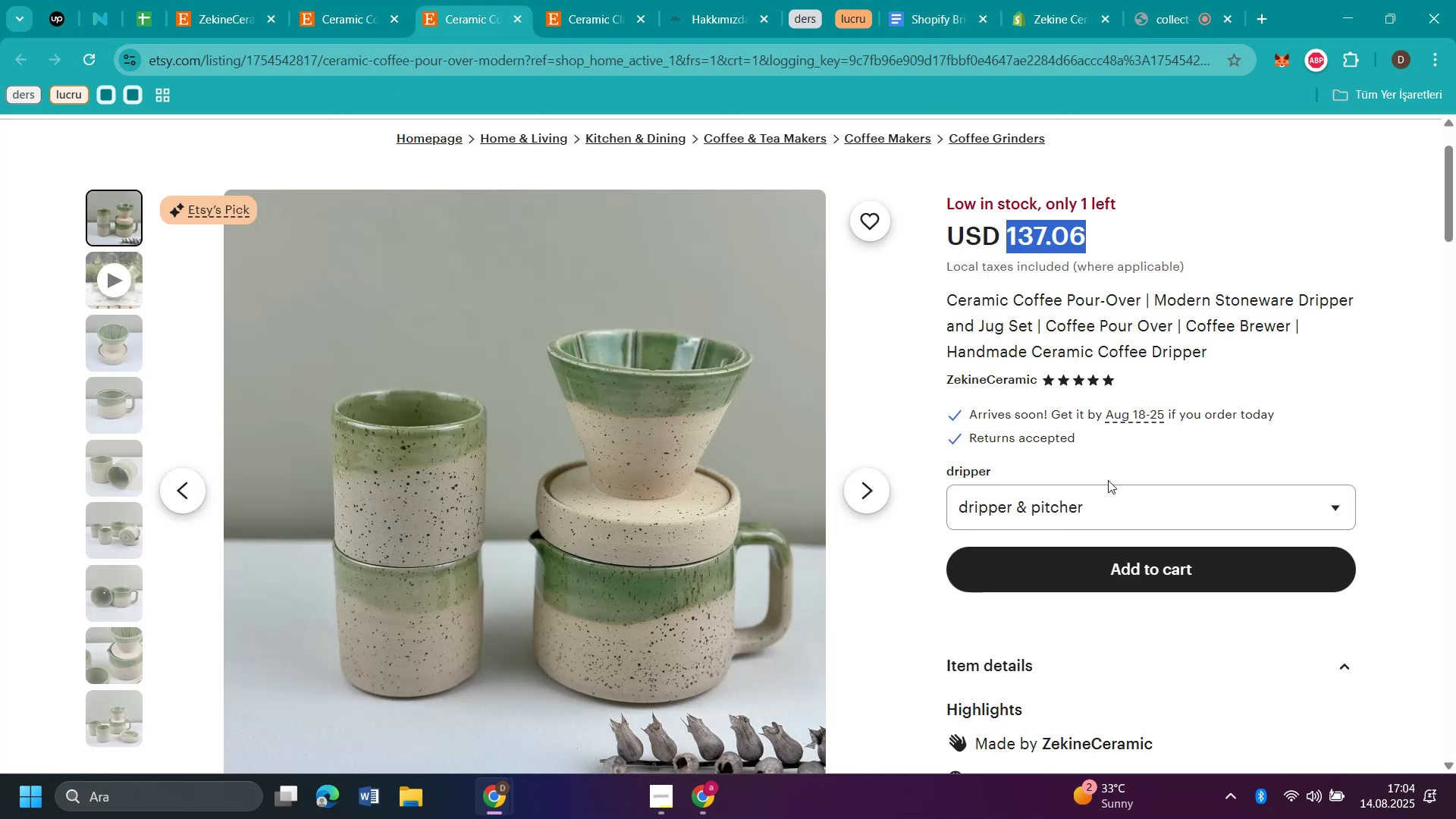 
left_click([1108, 510])
 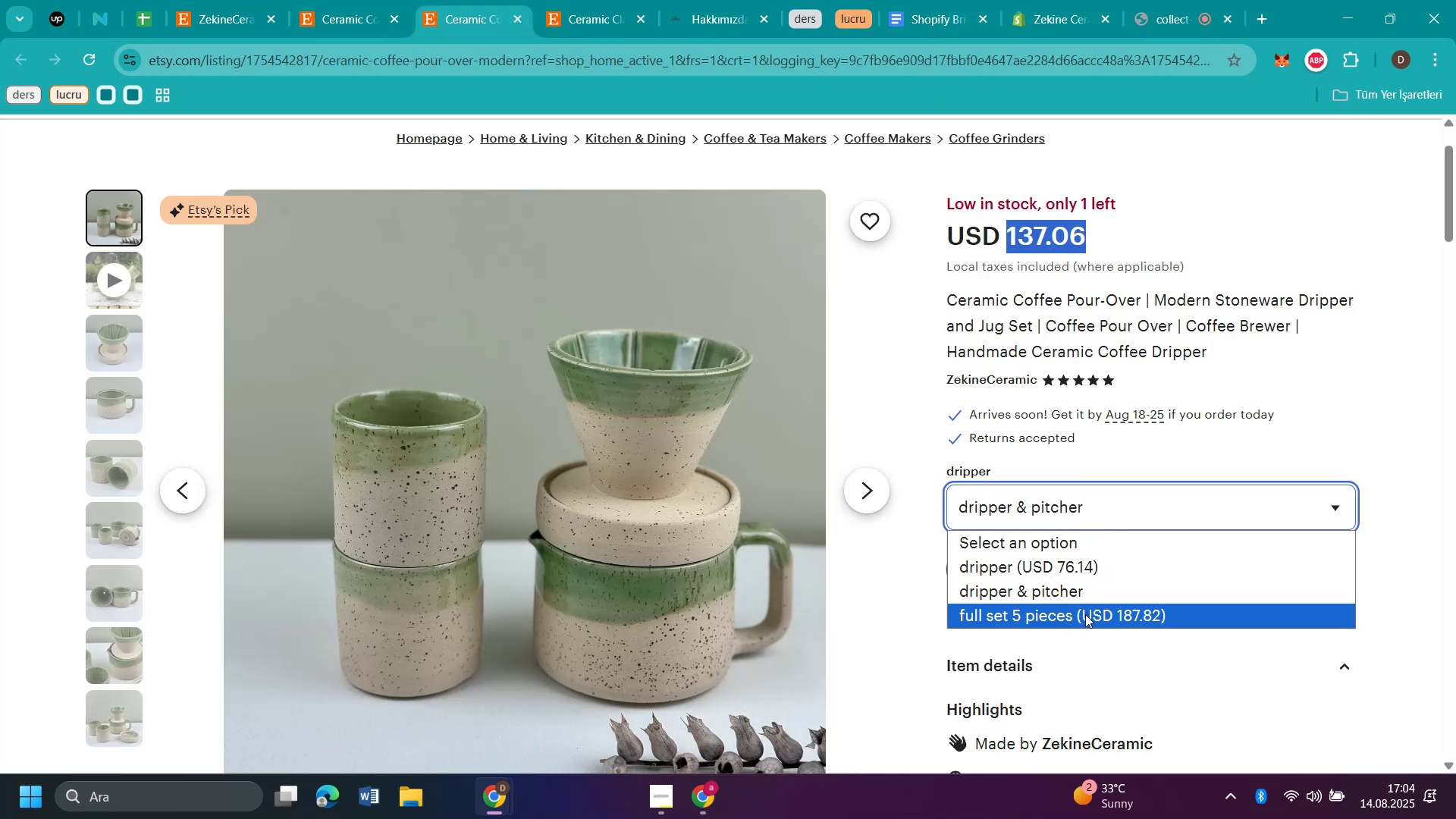 
left_click([1086, 614])
 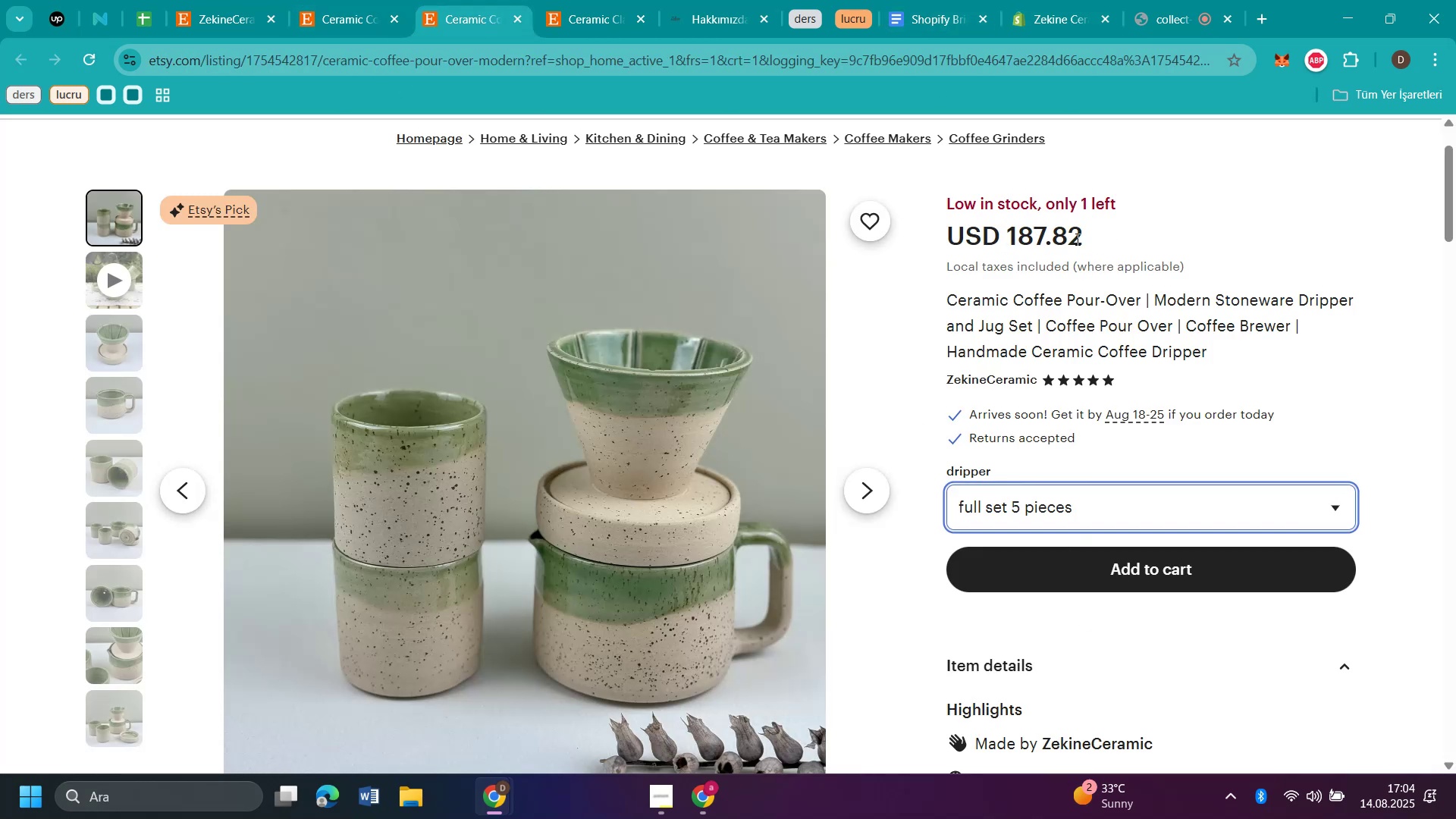 
left_click_drag(start_coordinate=[1141, 218], to_coordinate=[1006, 246])
 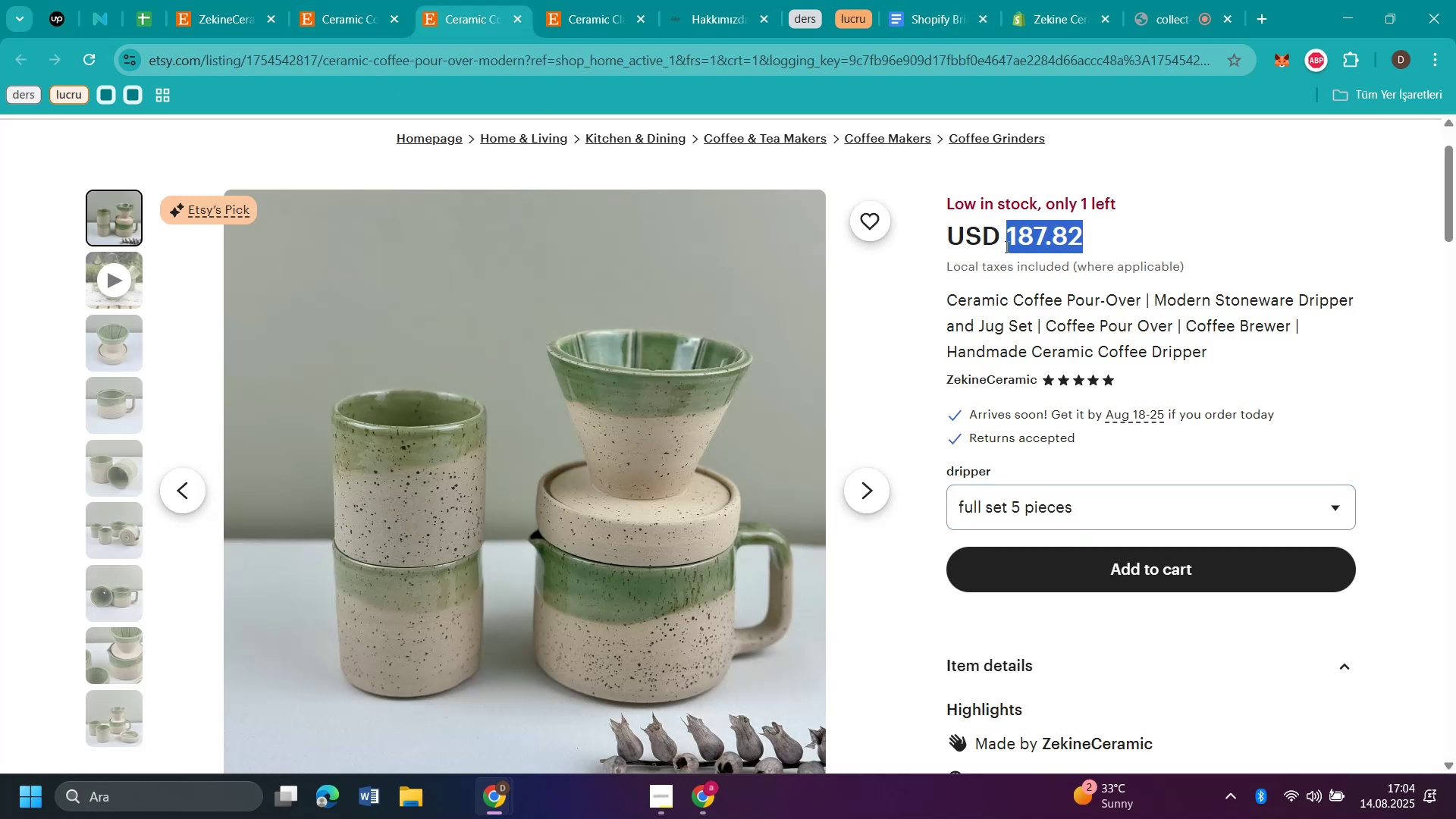 
key(Control+C)
 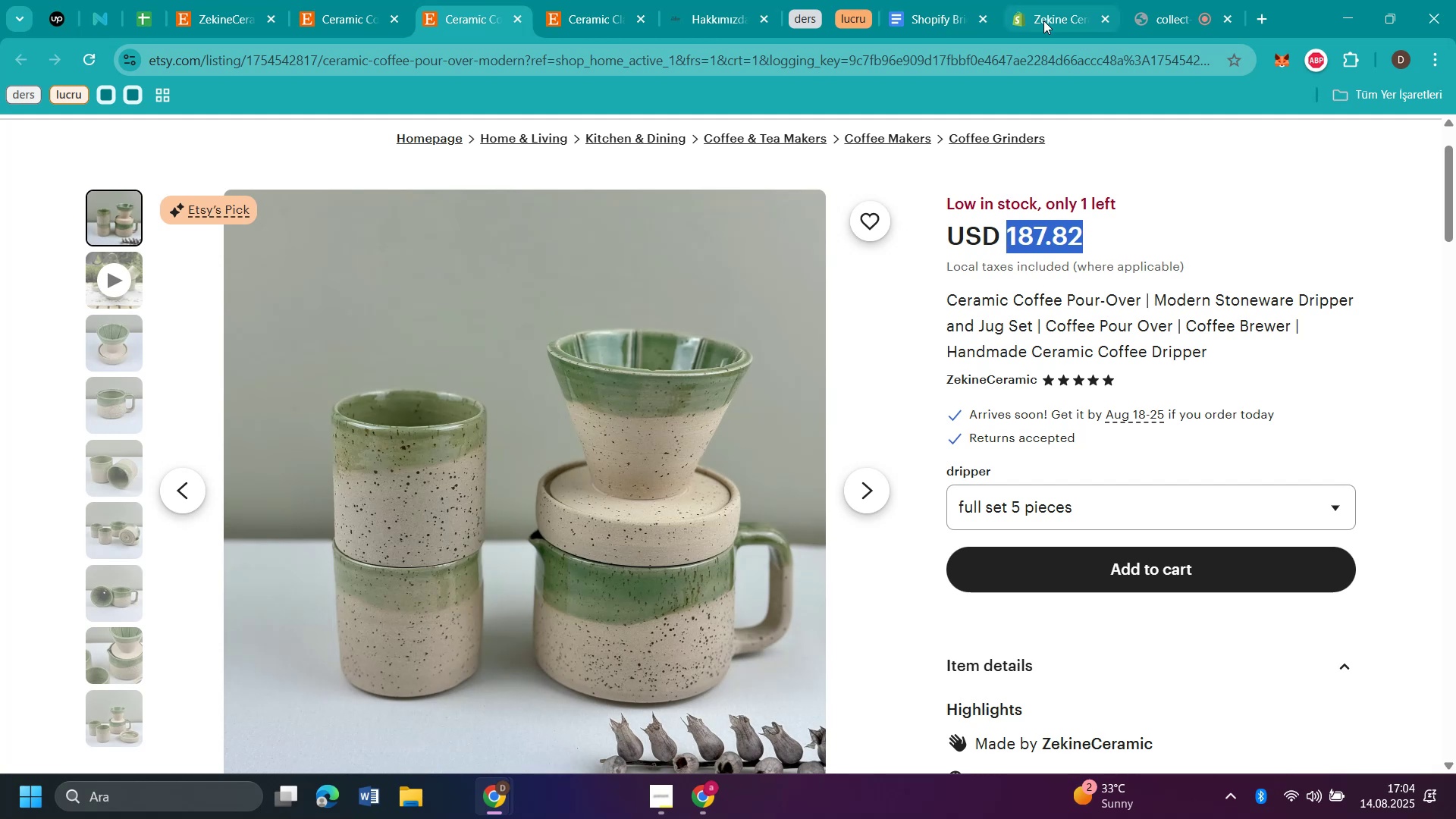 
left_click([1047, 25])
 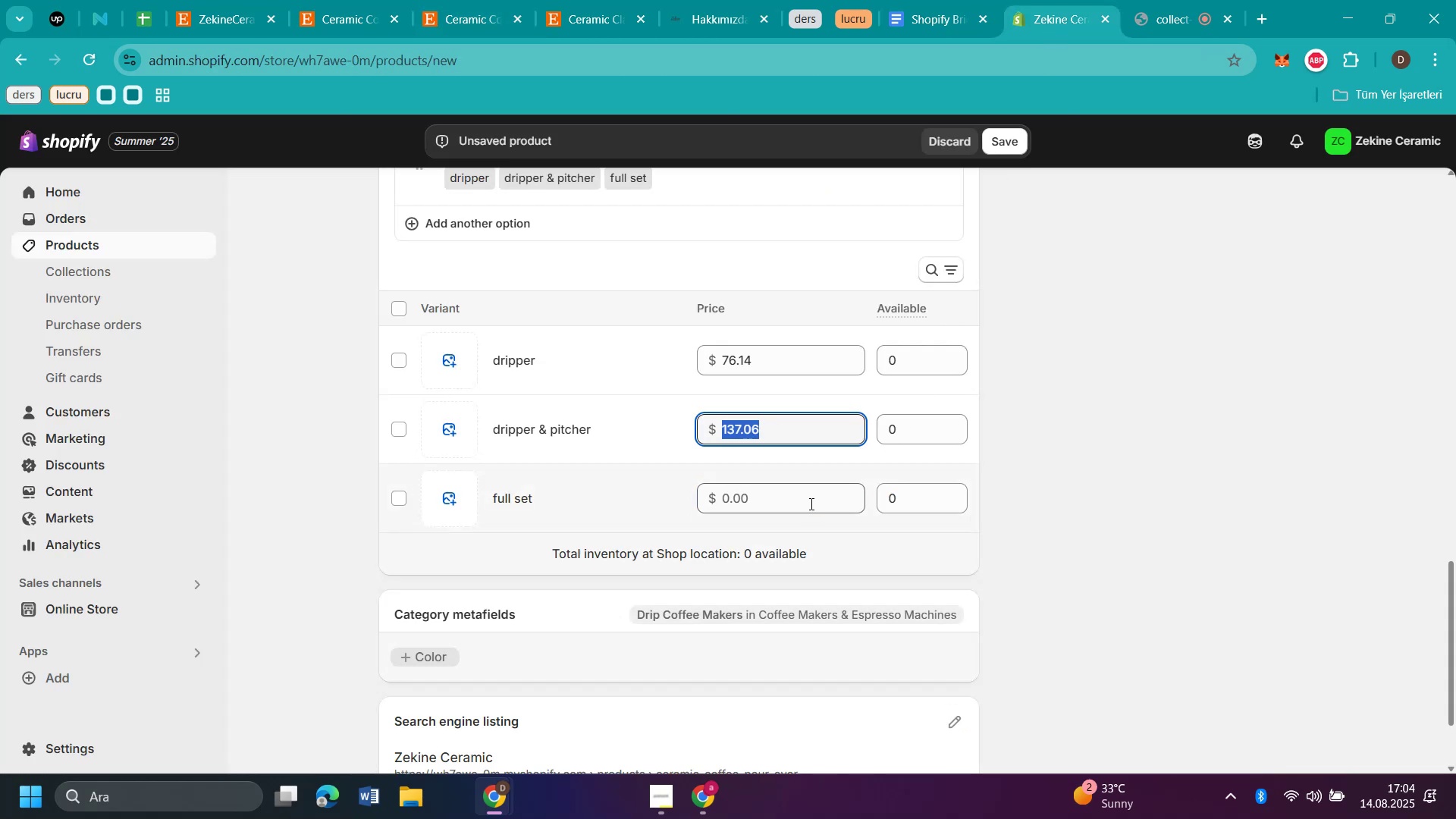 
left_click([801, 497])
 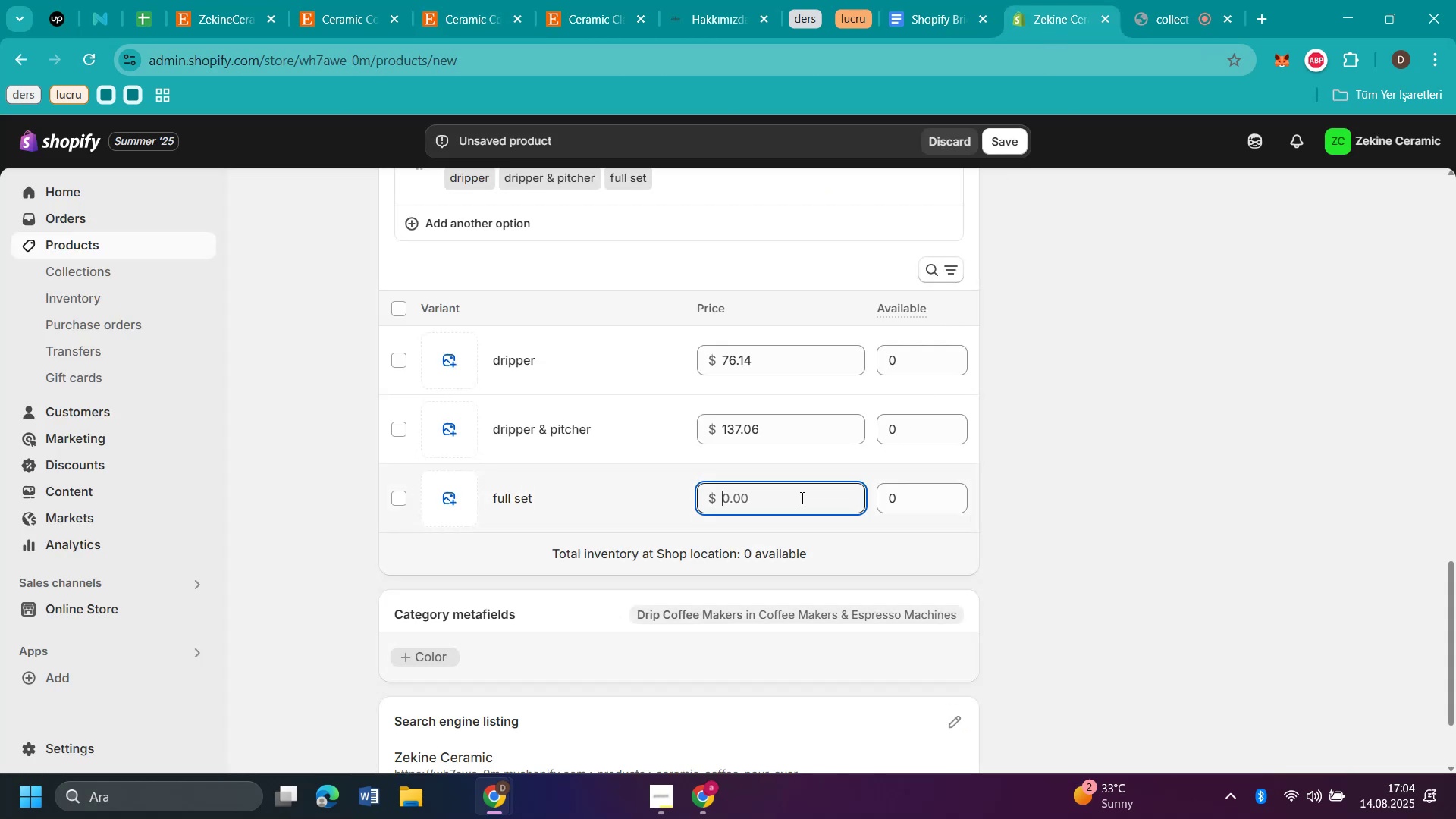 
key(Control+V)
 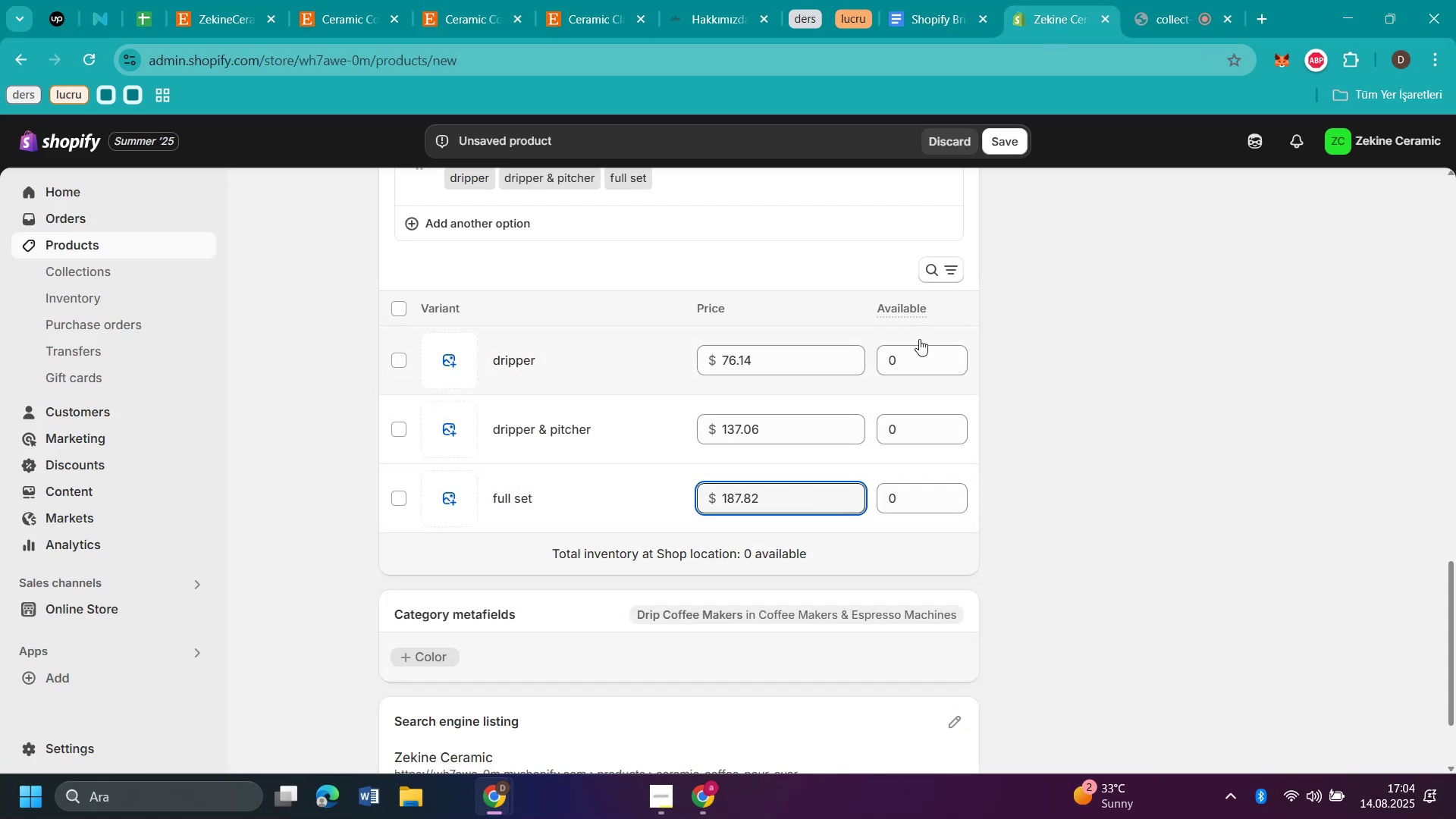 
left_click([921, 348])
 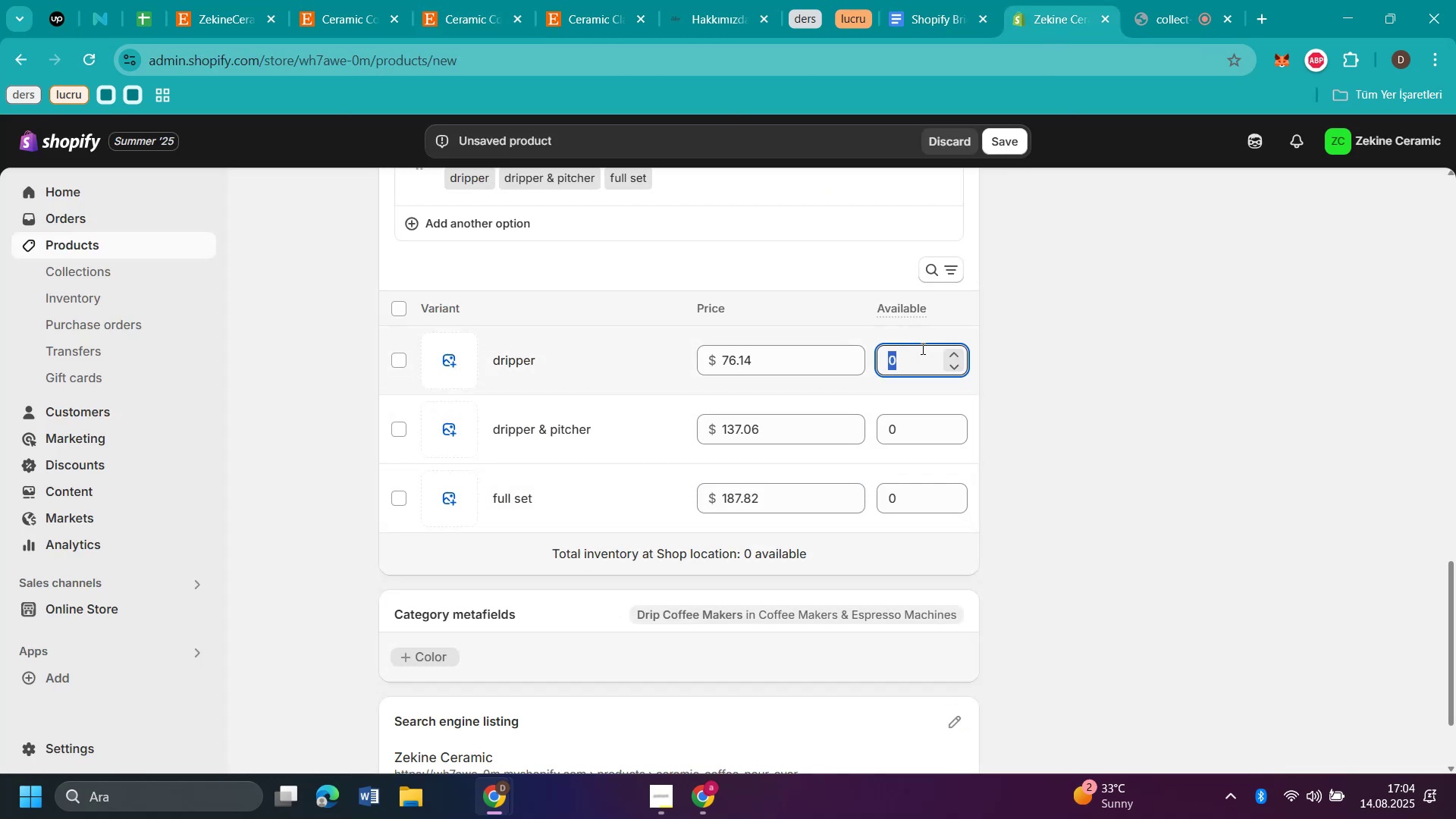 
type(50)
 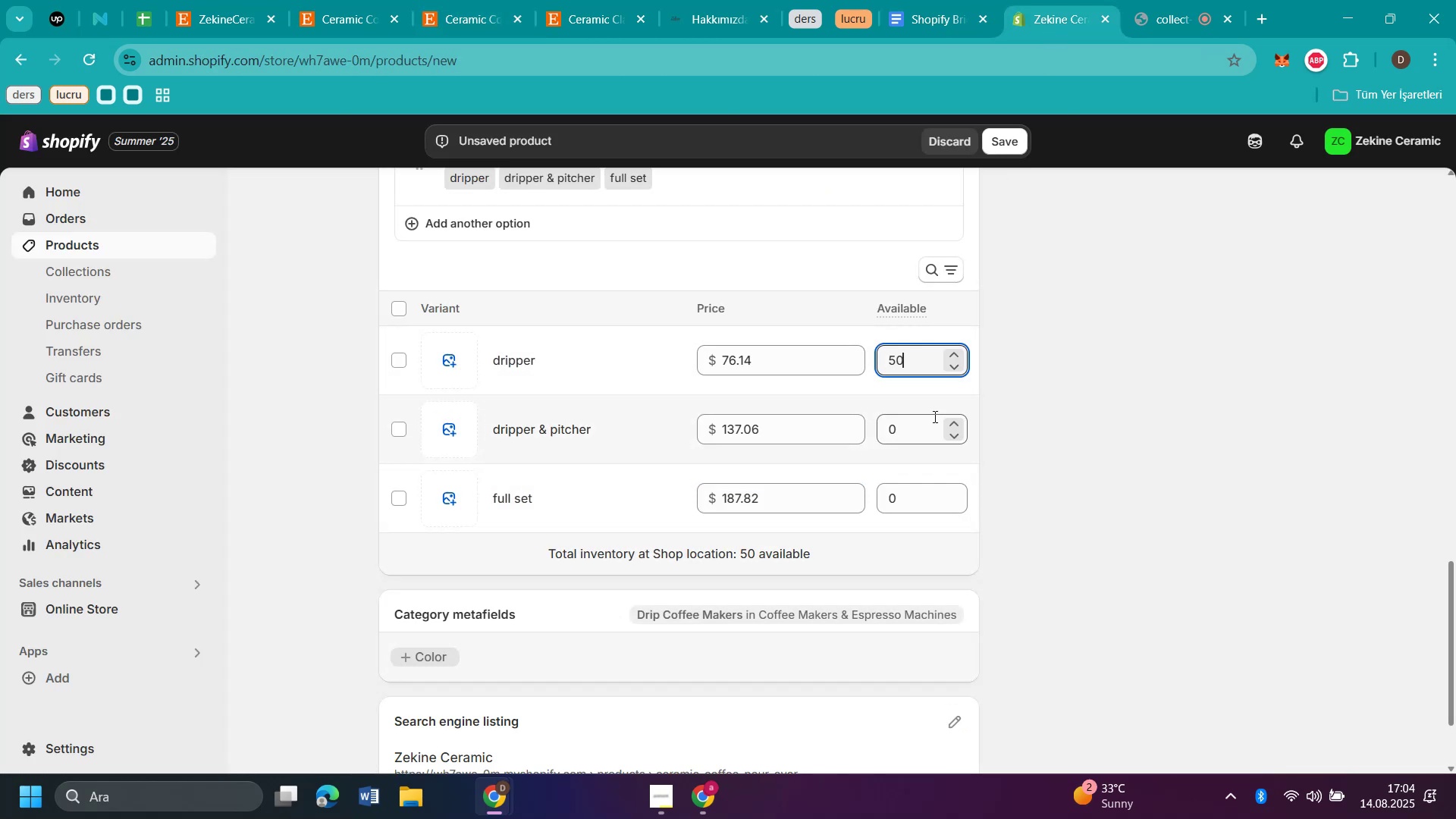 
left_click([934, 416])
 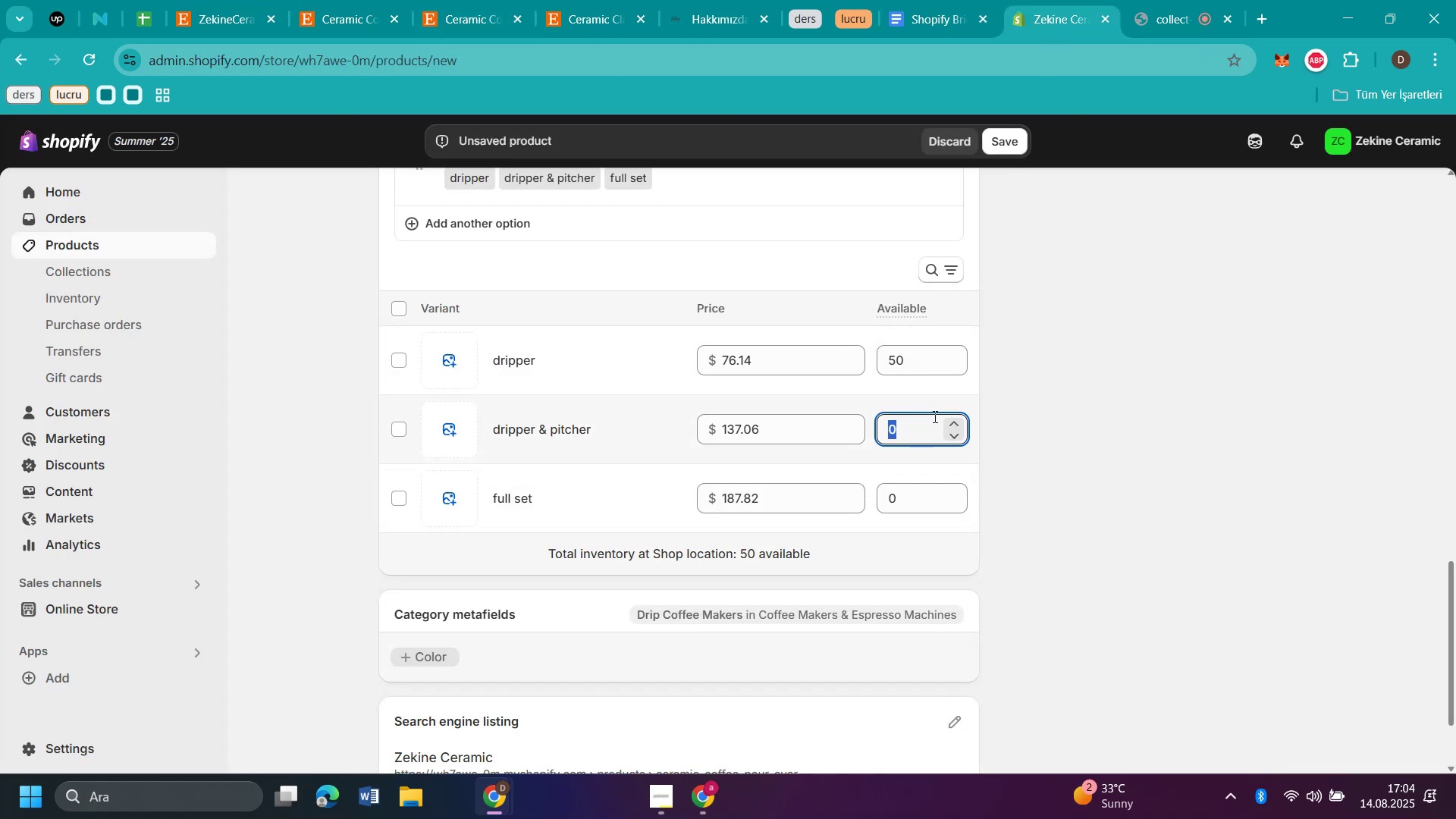 
type(50)
 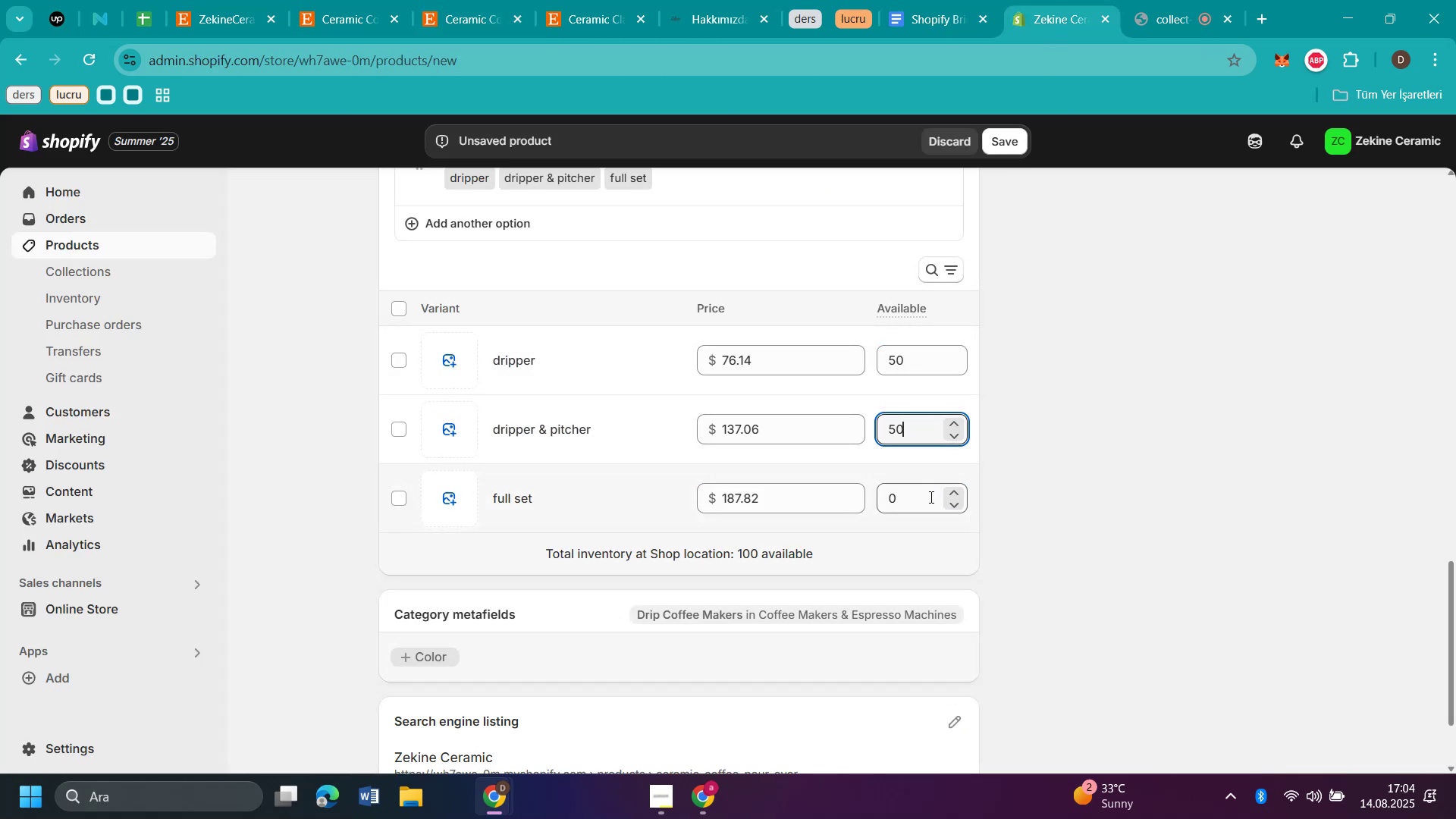 
left_click([930, 497])
 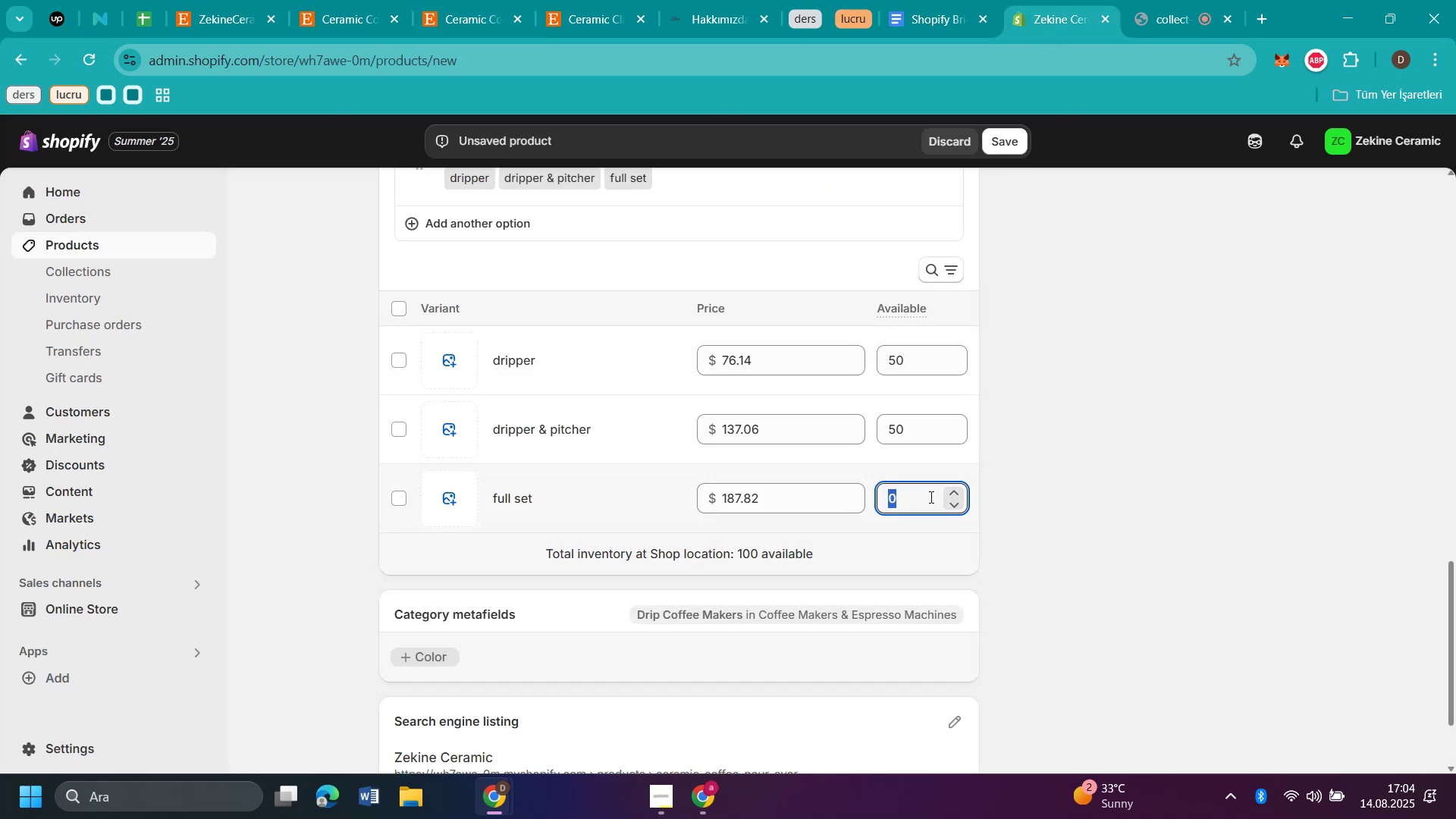 
type(50)
 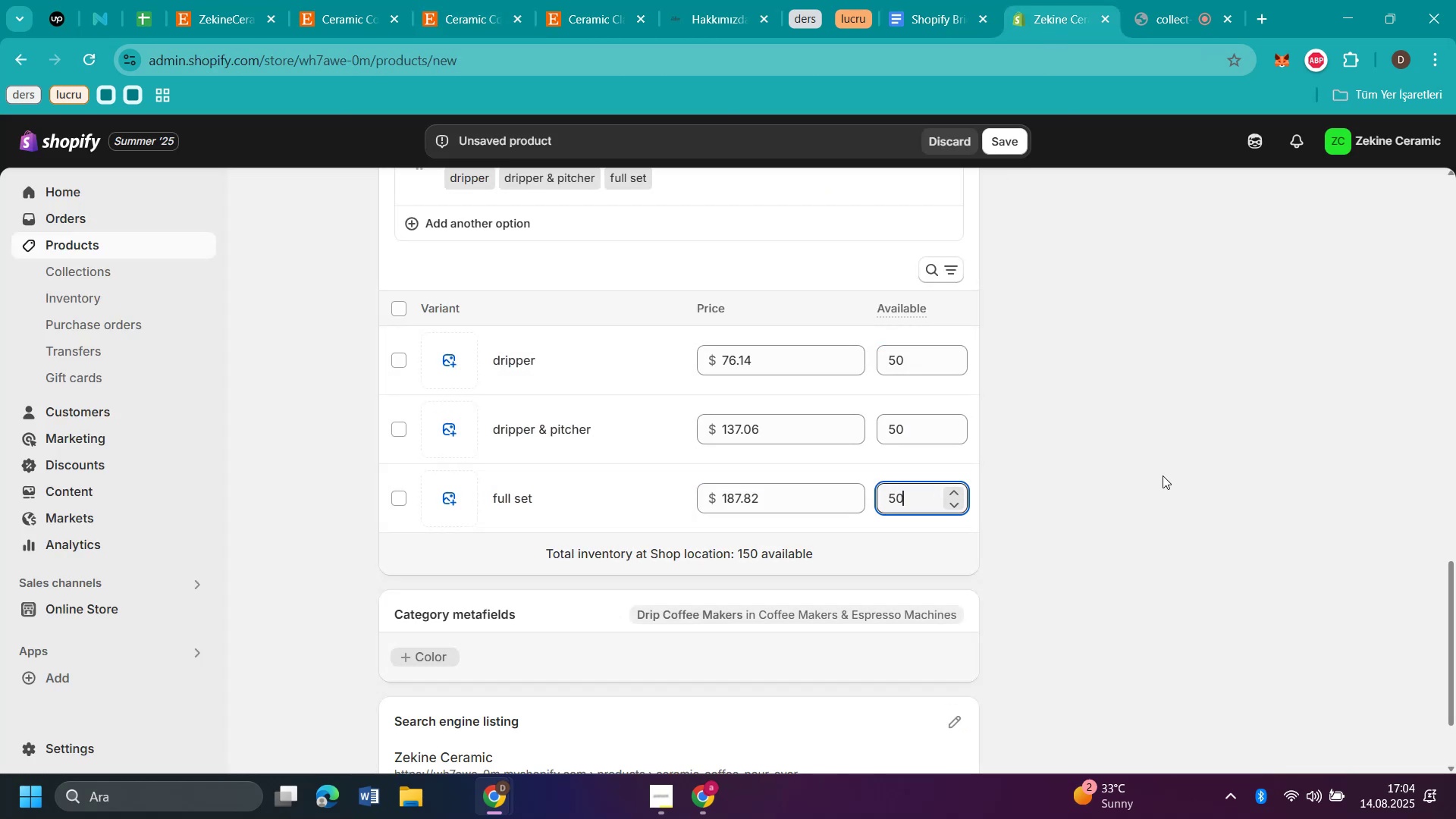 
left_click([1163, 475])
 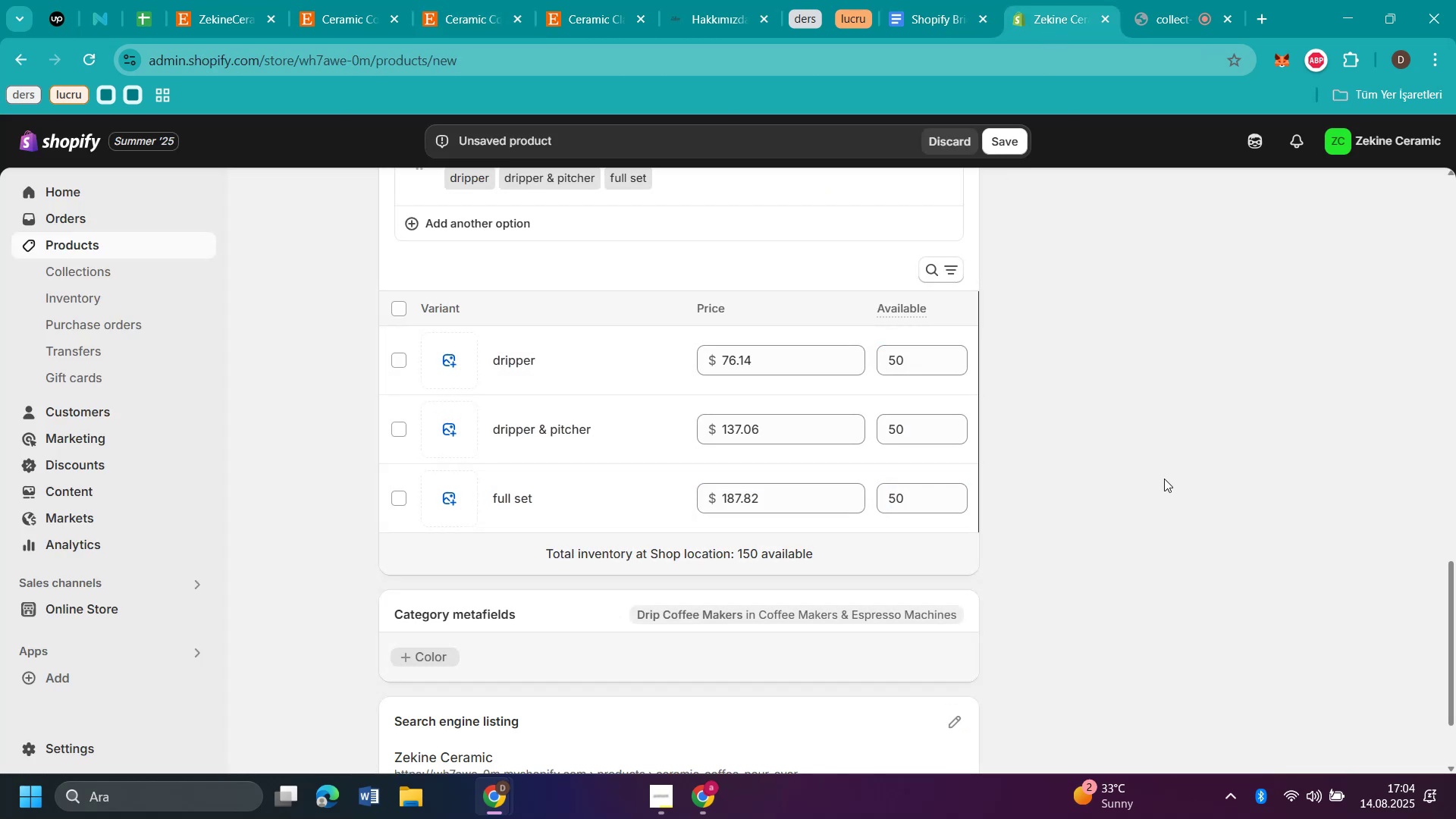 
scroll: coordinate [1166, 480], scroll_direction: up, amount: 12.0
 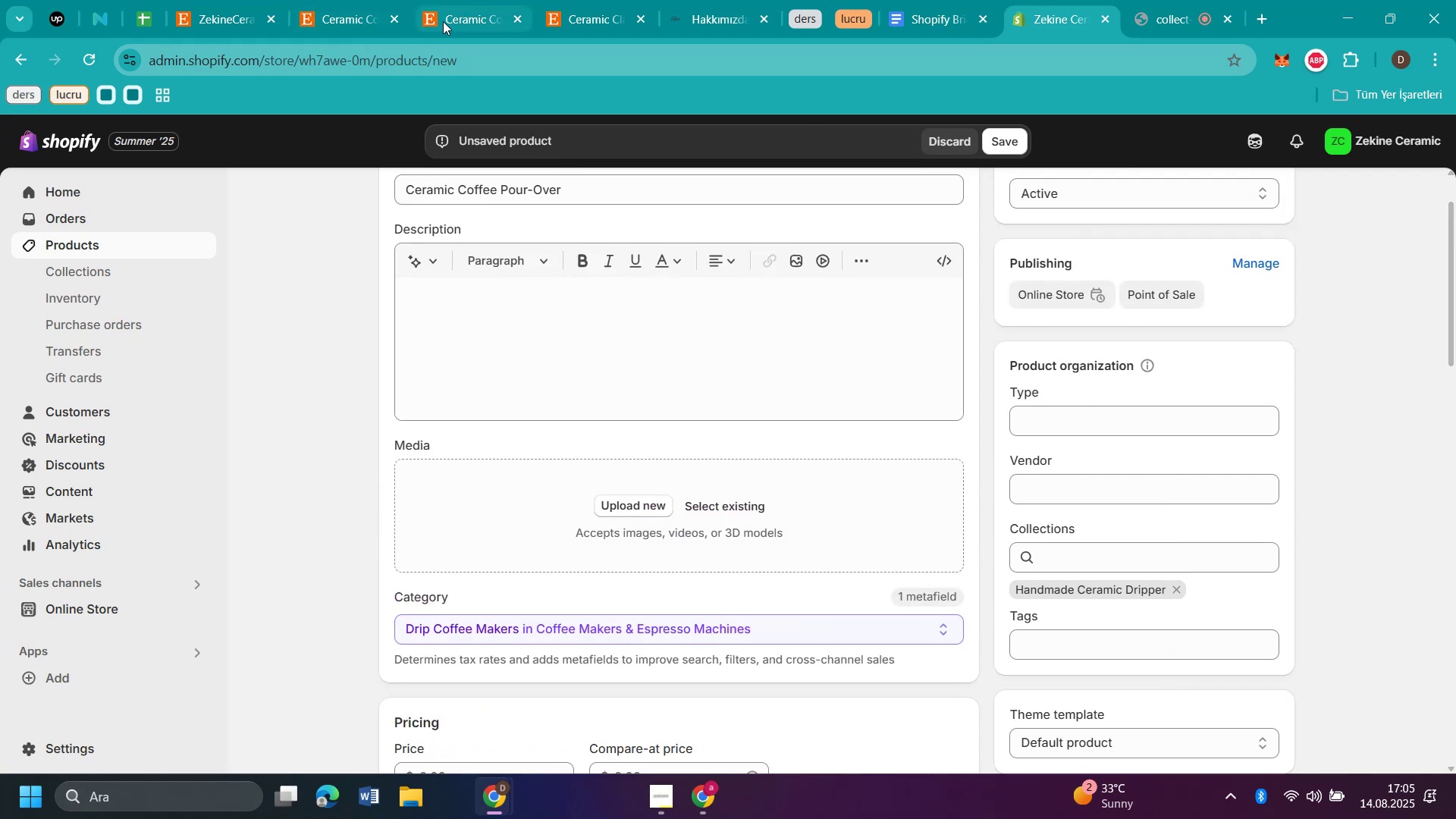 
left_click([447, 21])
 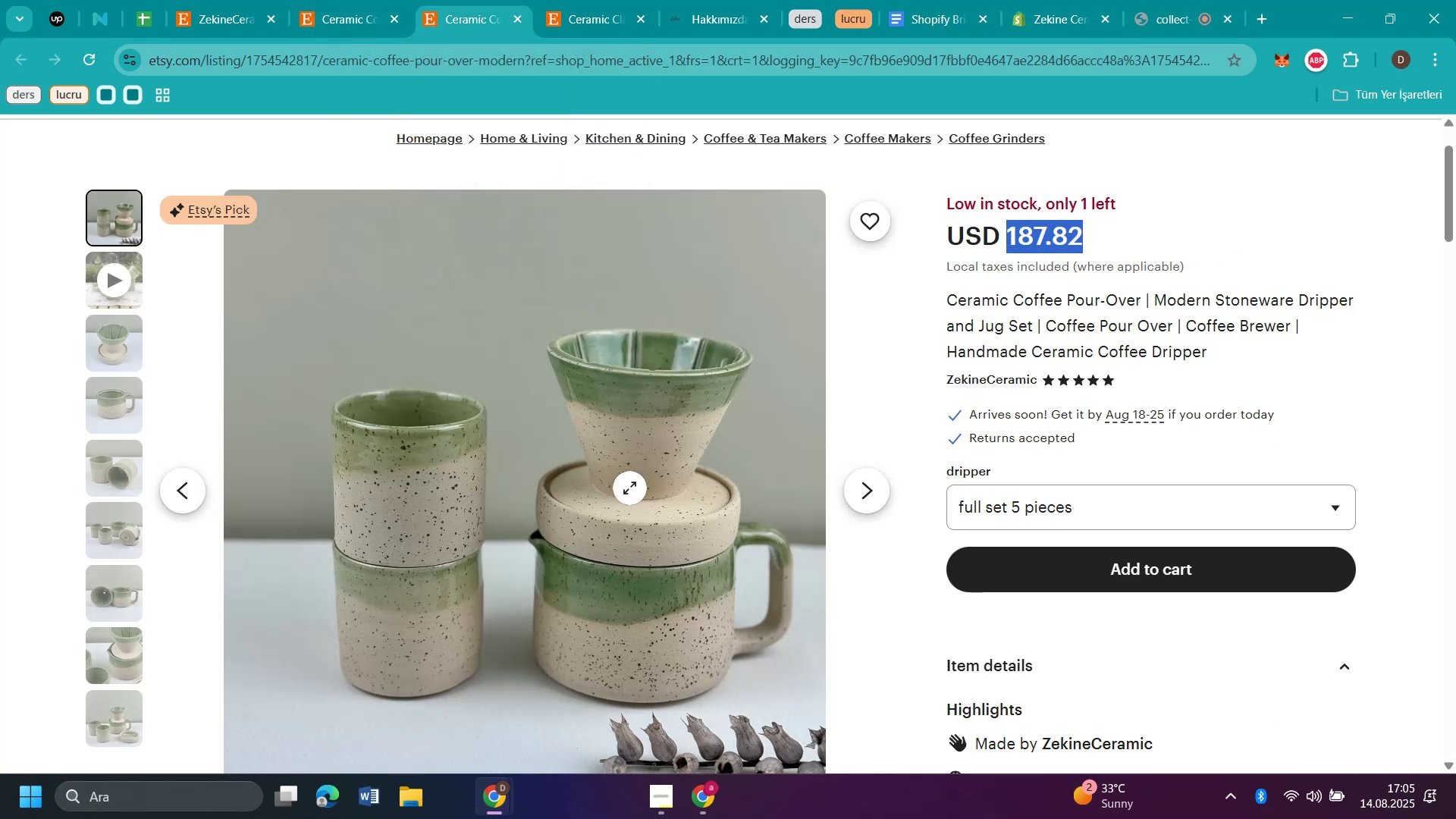 
right_click([616, 473])
 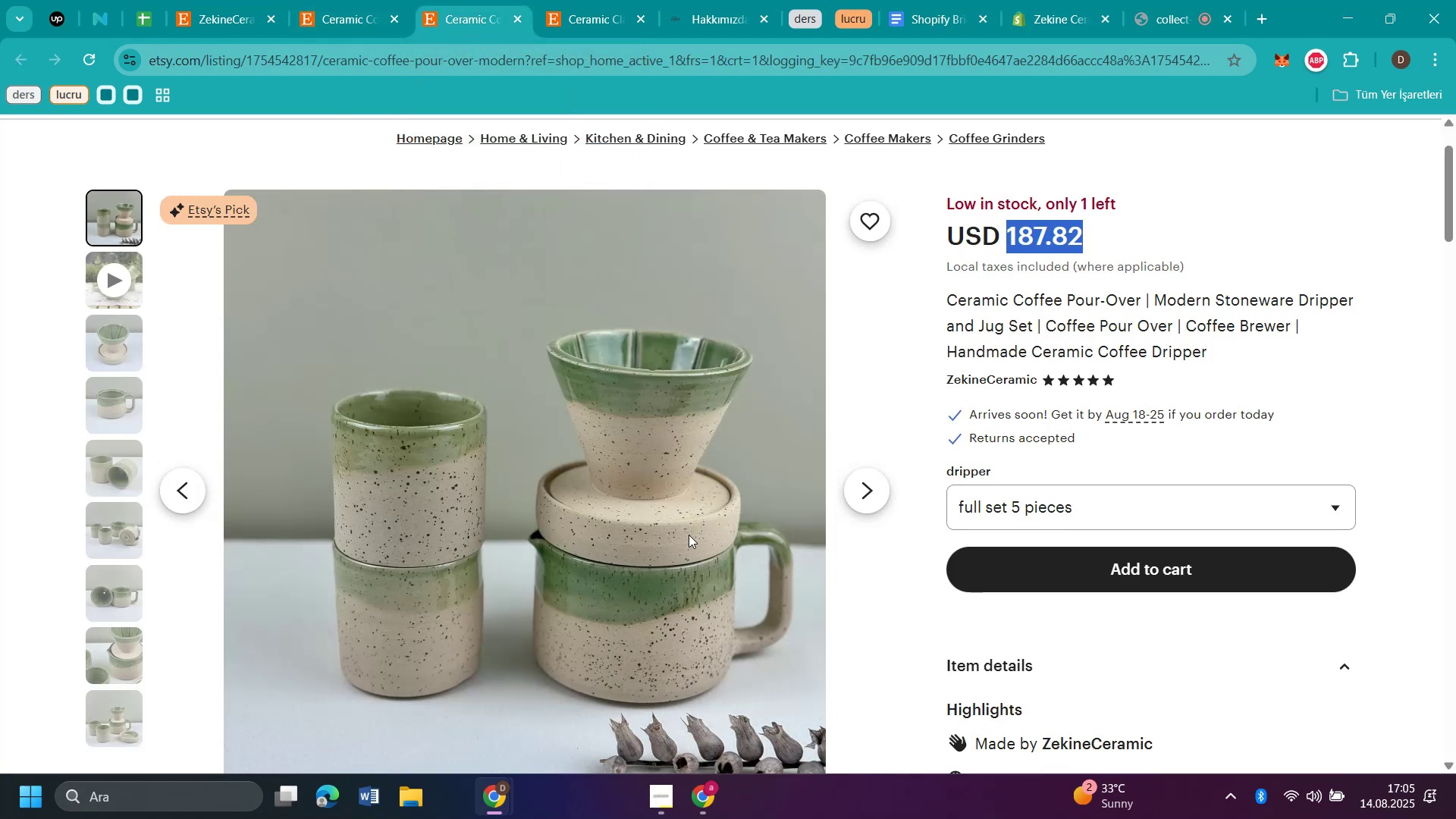 
type(d1)
 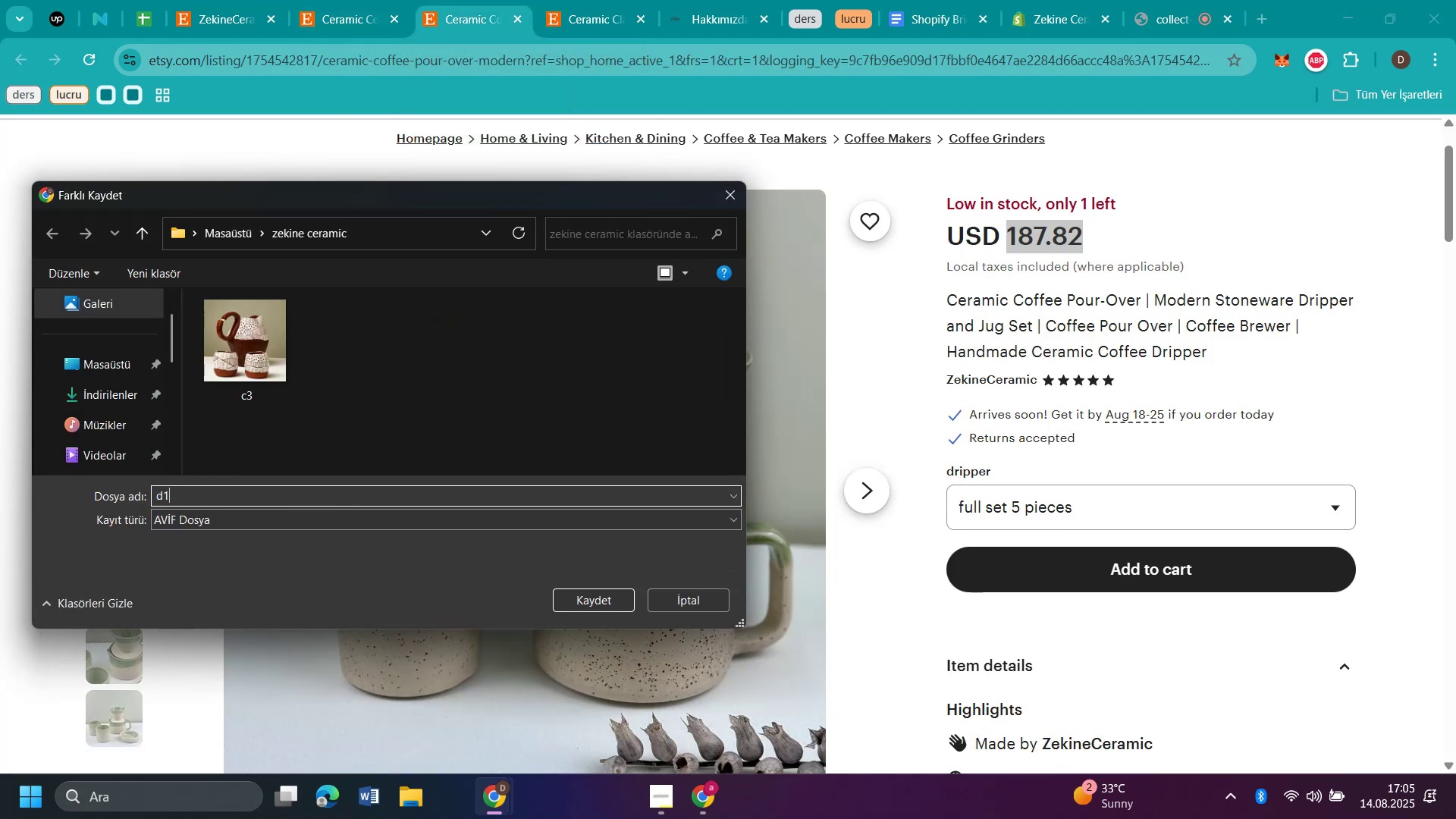 
key(Enter)
 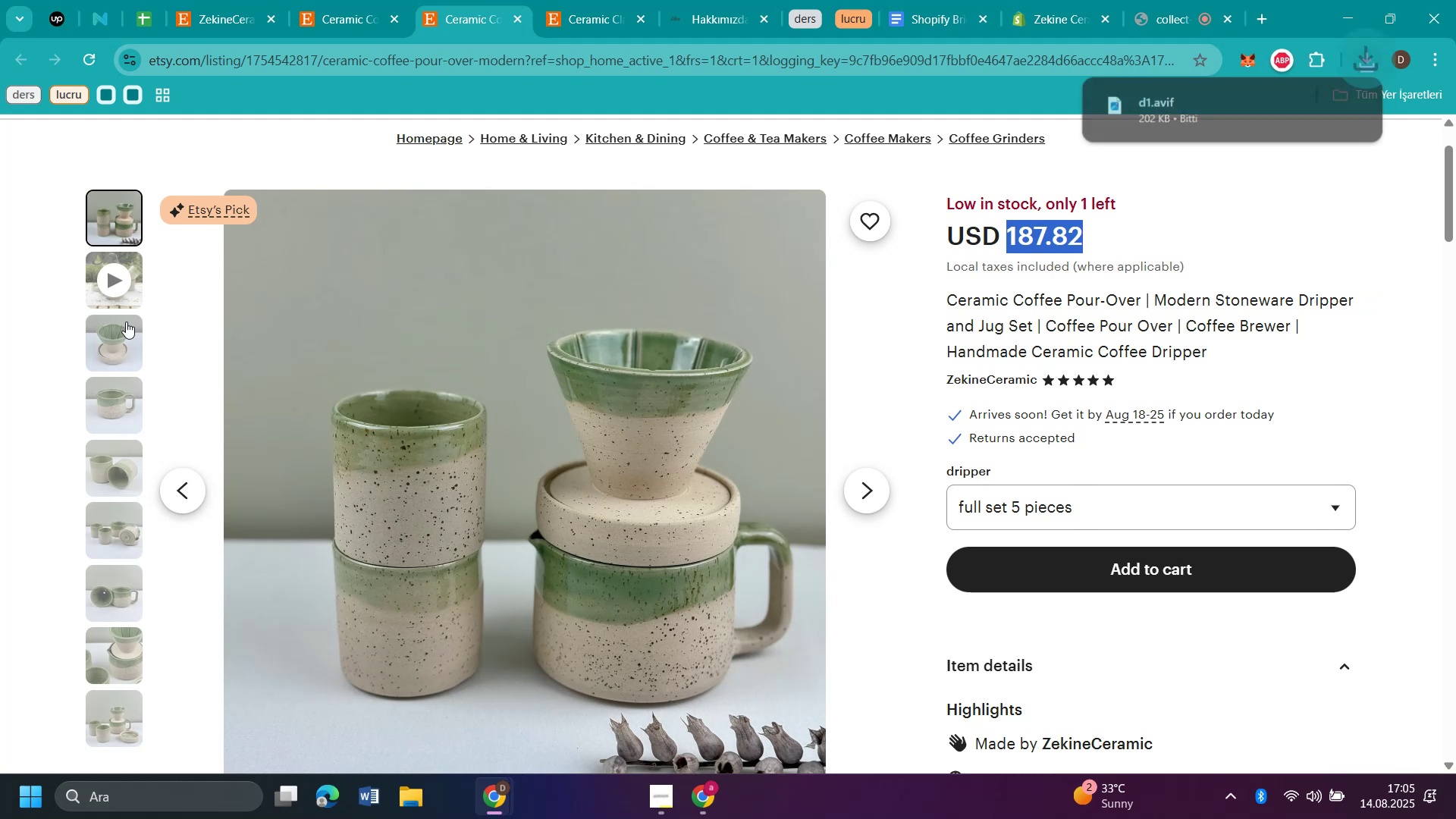 
left_click([124, 350])
 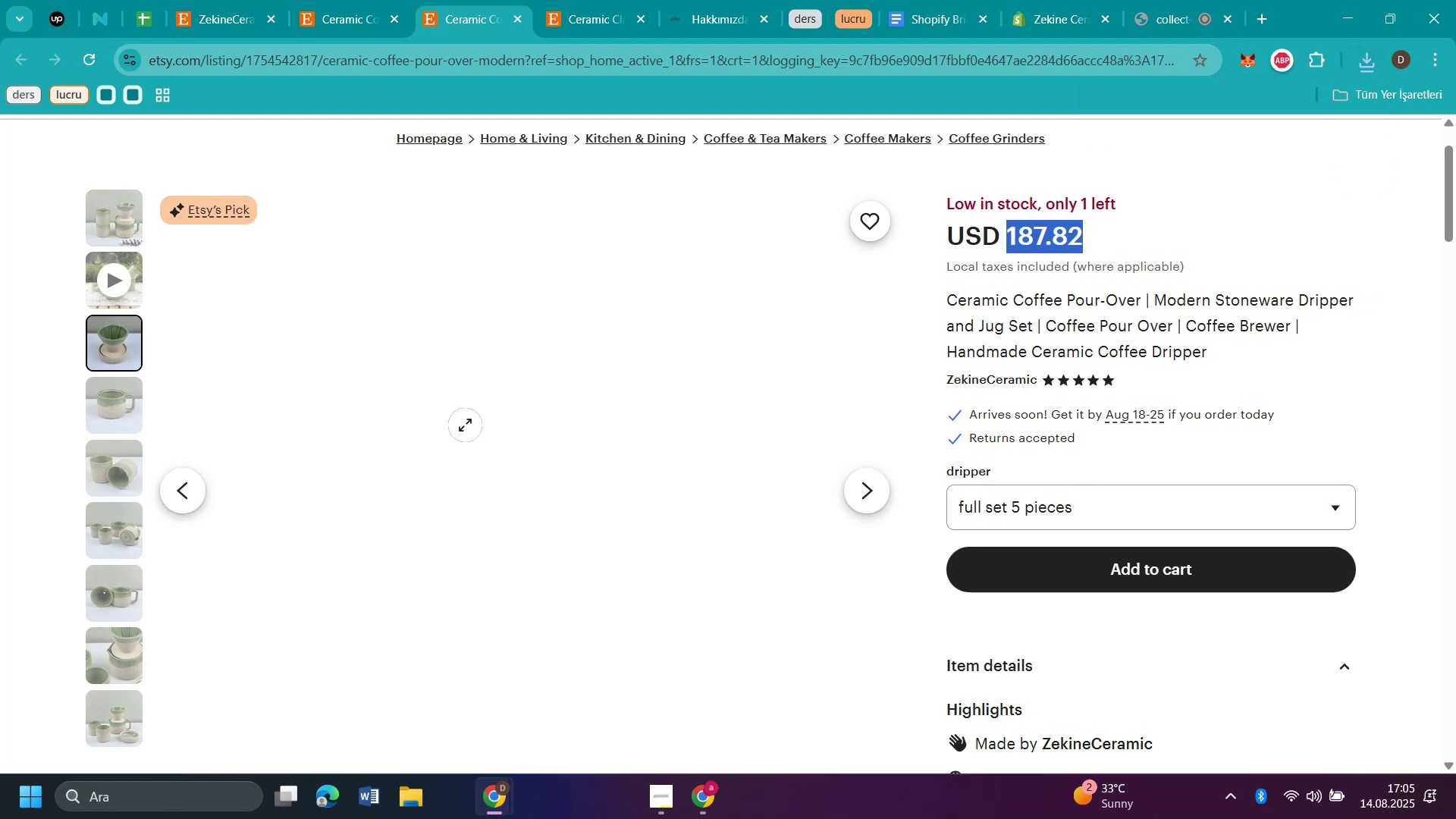 
right_click([465, 425])
 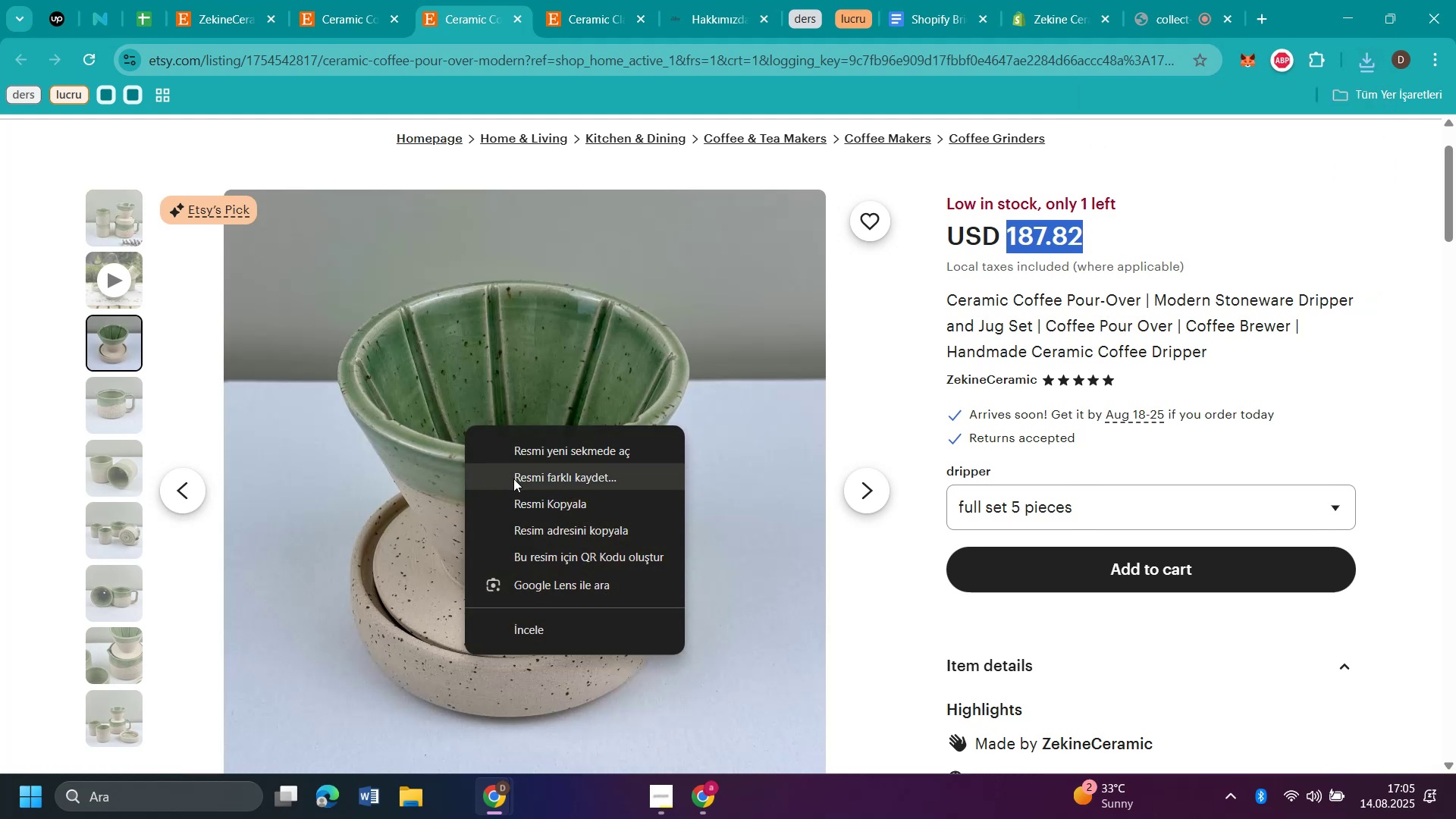 
left_click([514, 479])
 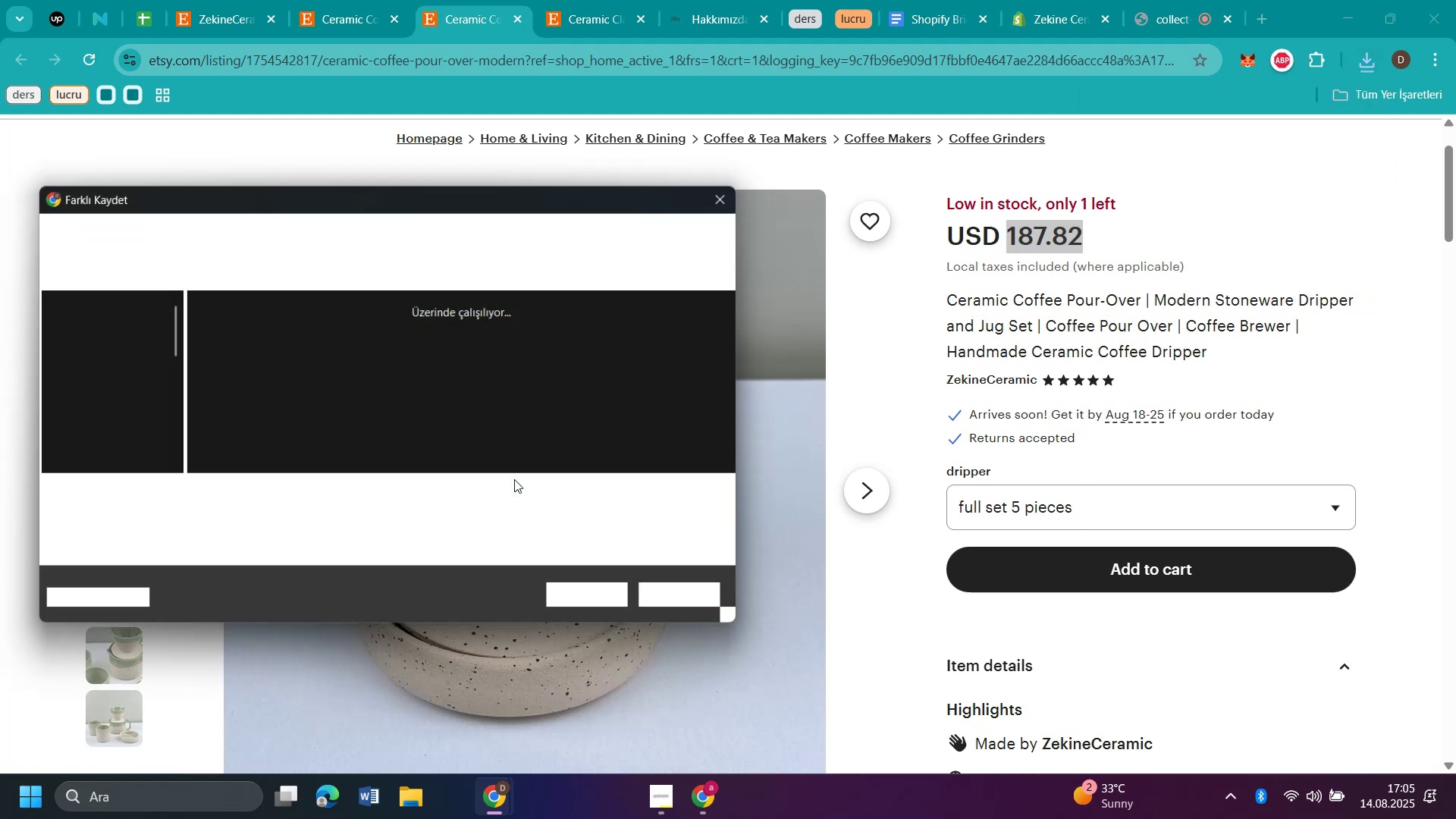 
type(d2)
 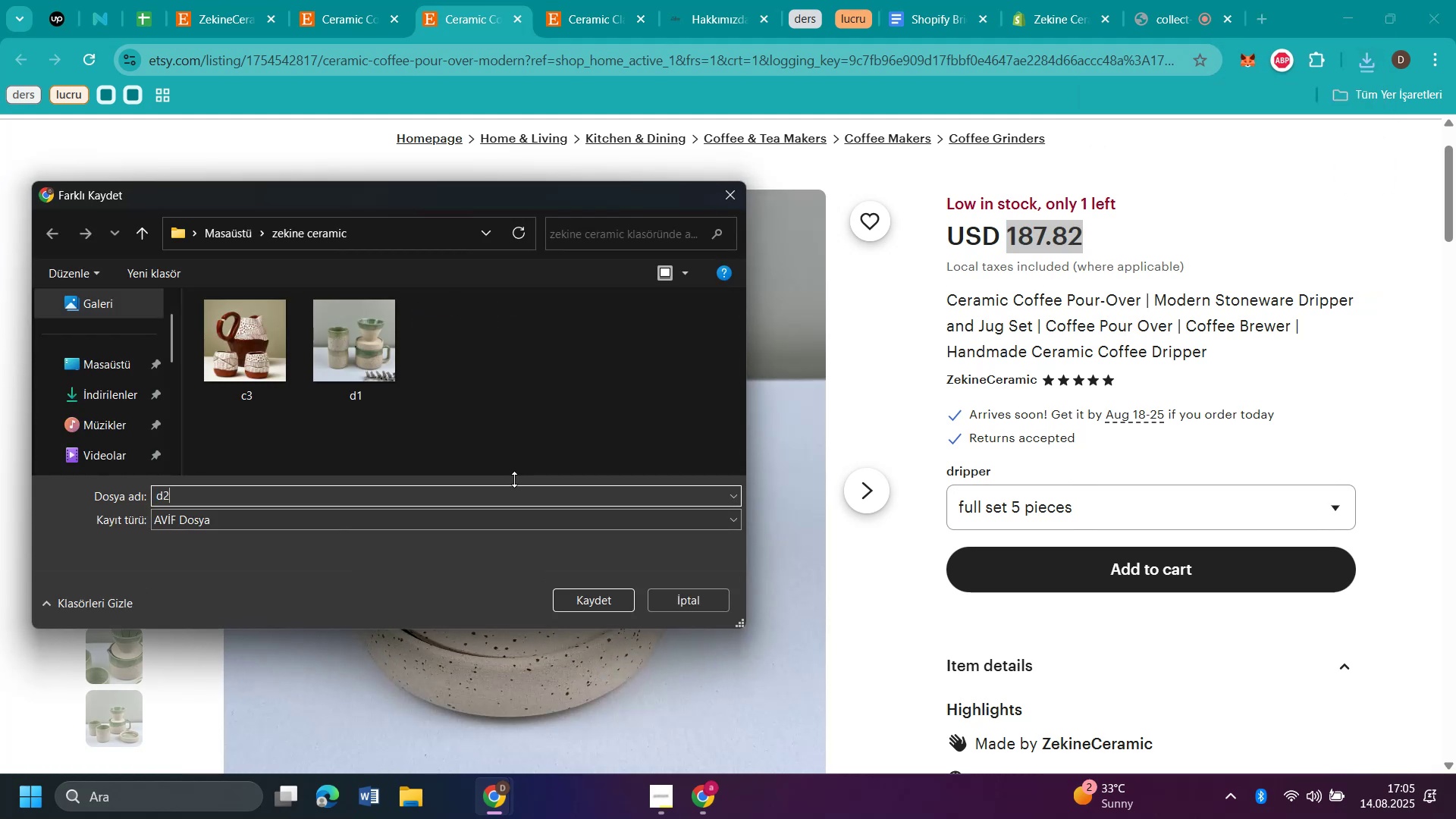 
key(Enter)
 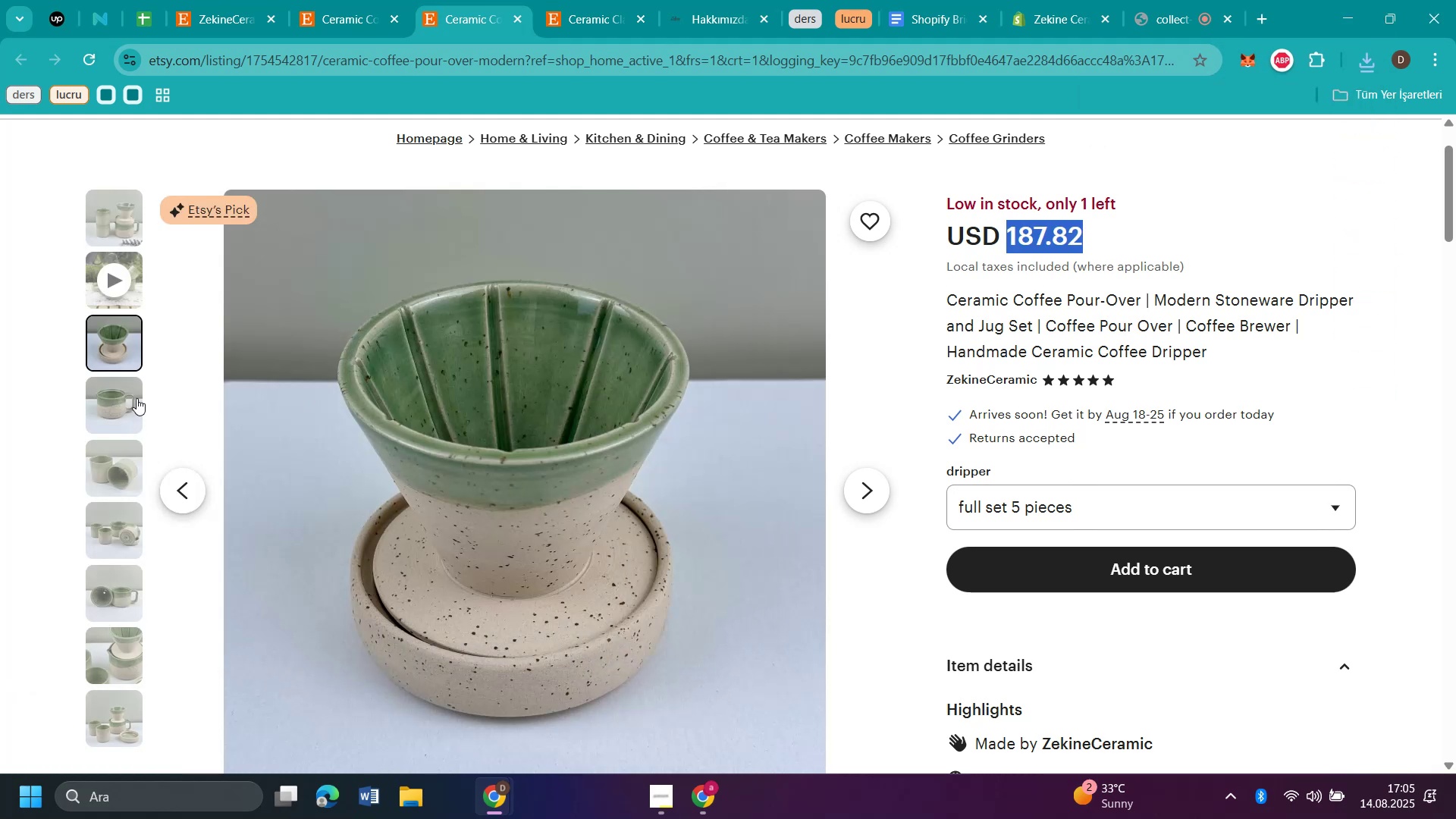 
left_click([130, 404])
 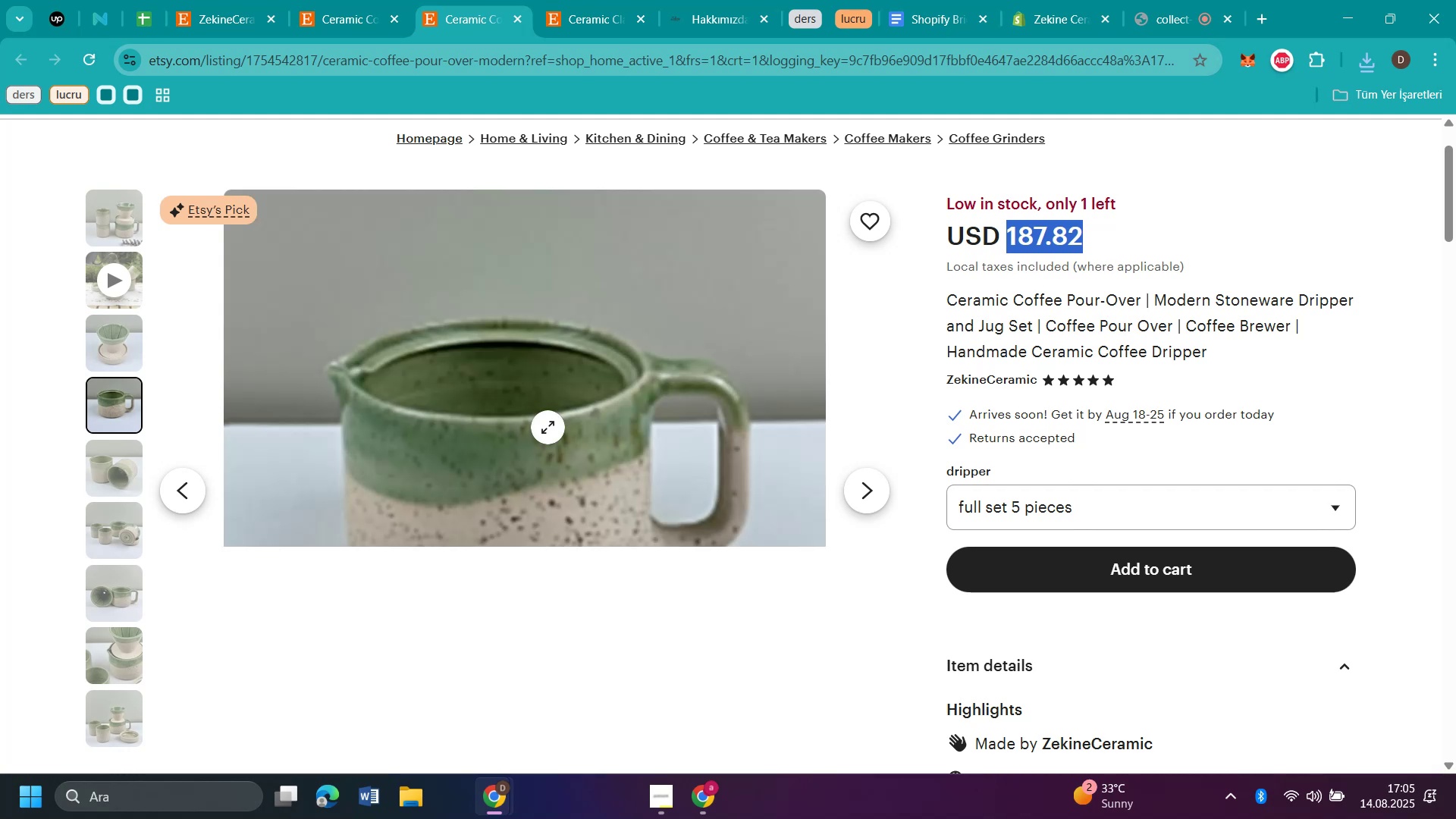 
right_click([548, 427])
 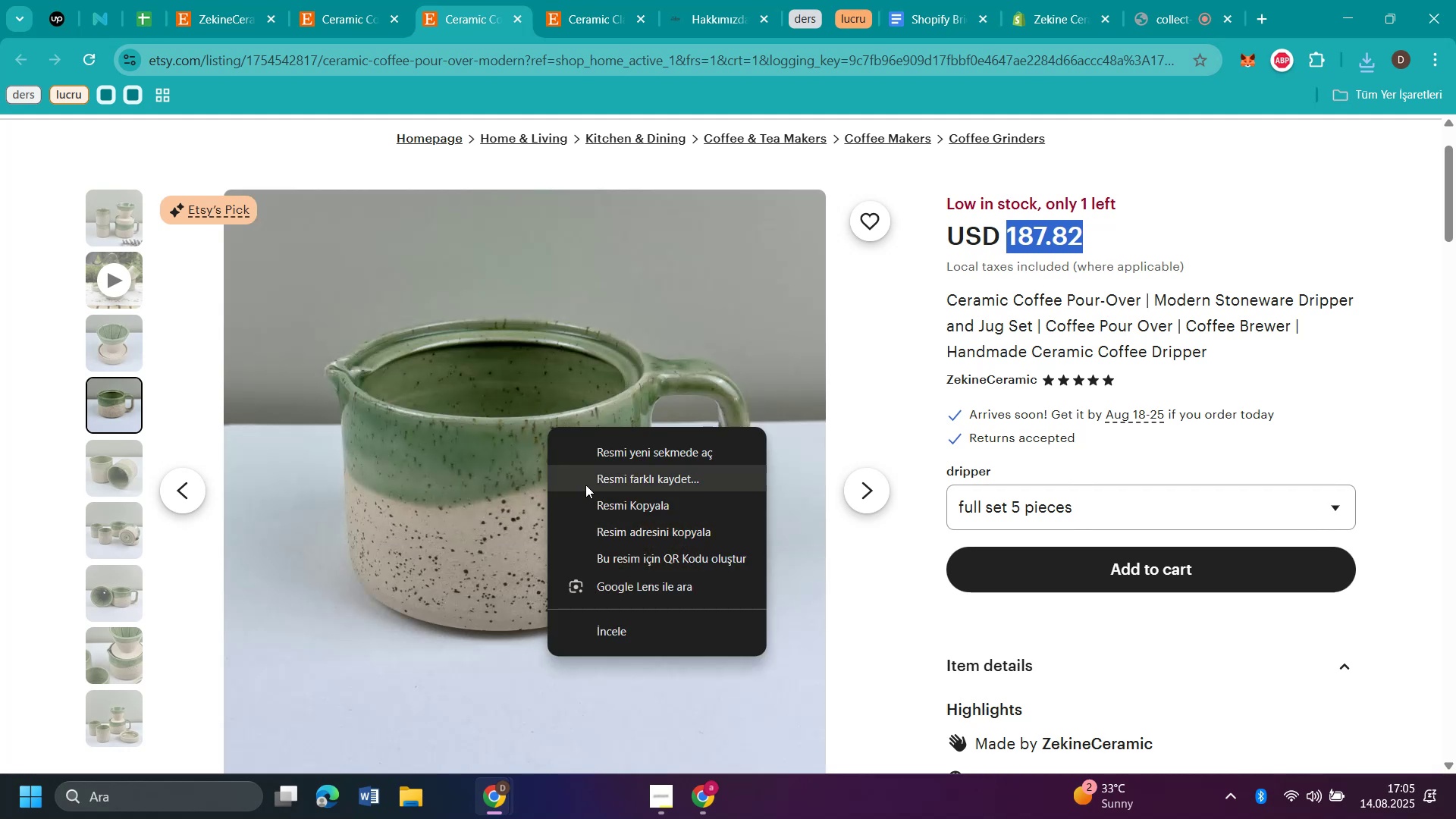 
left_click([585, 484])
 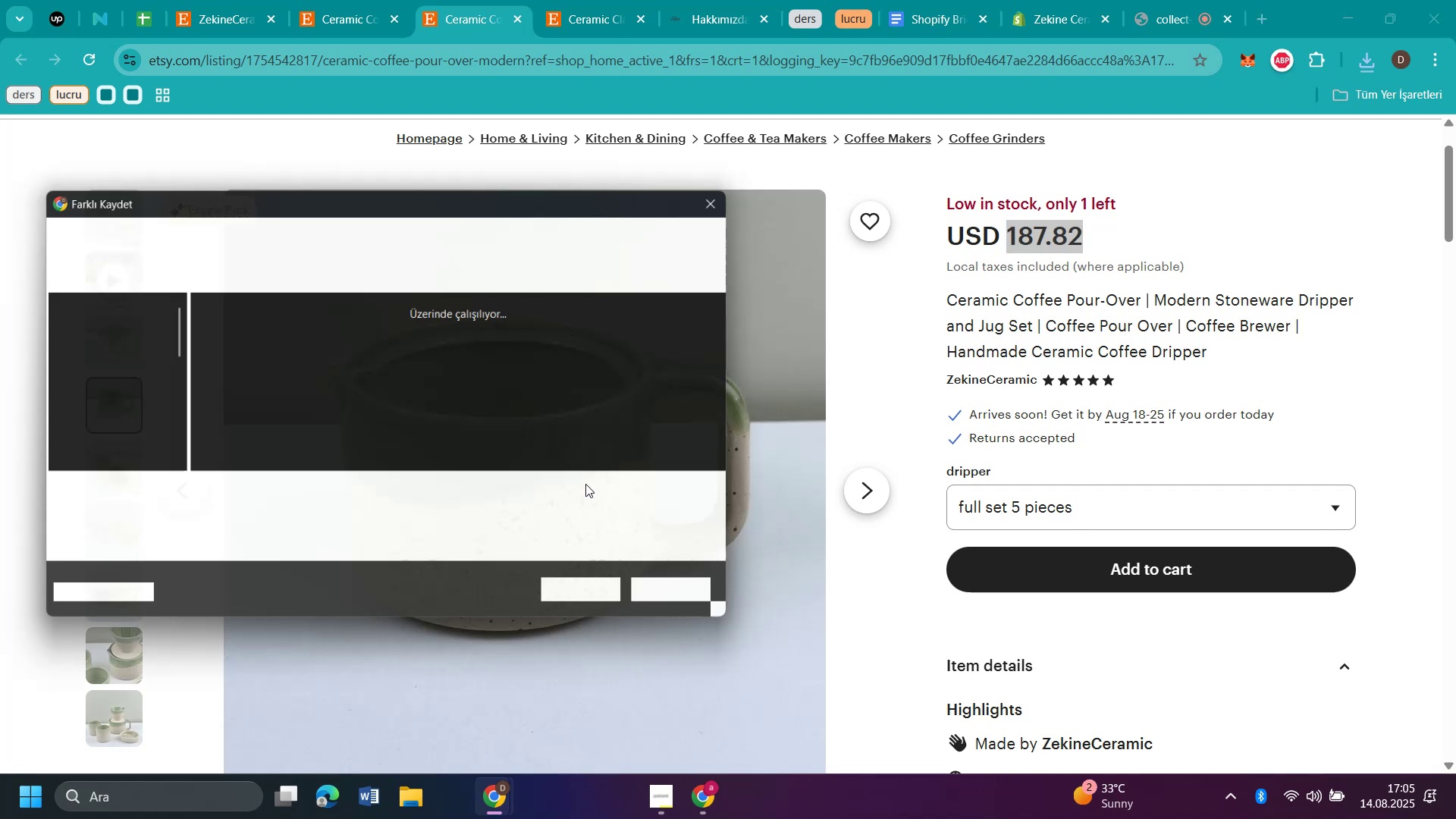 
type(d3)
 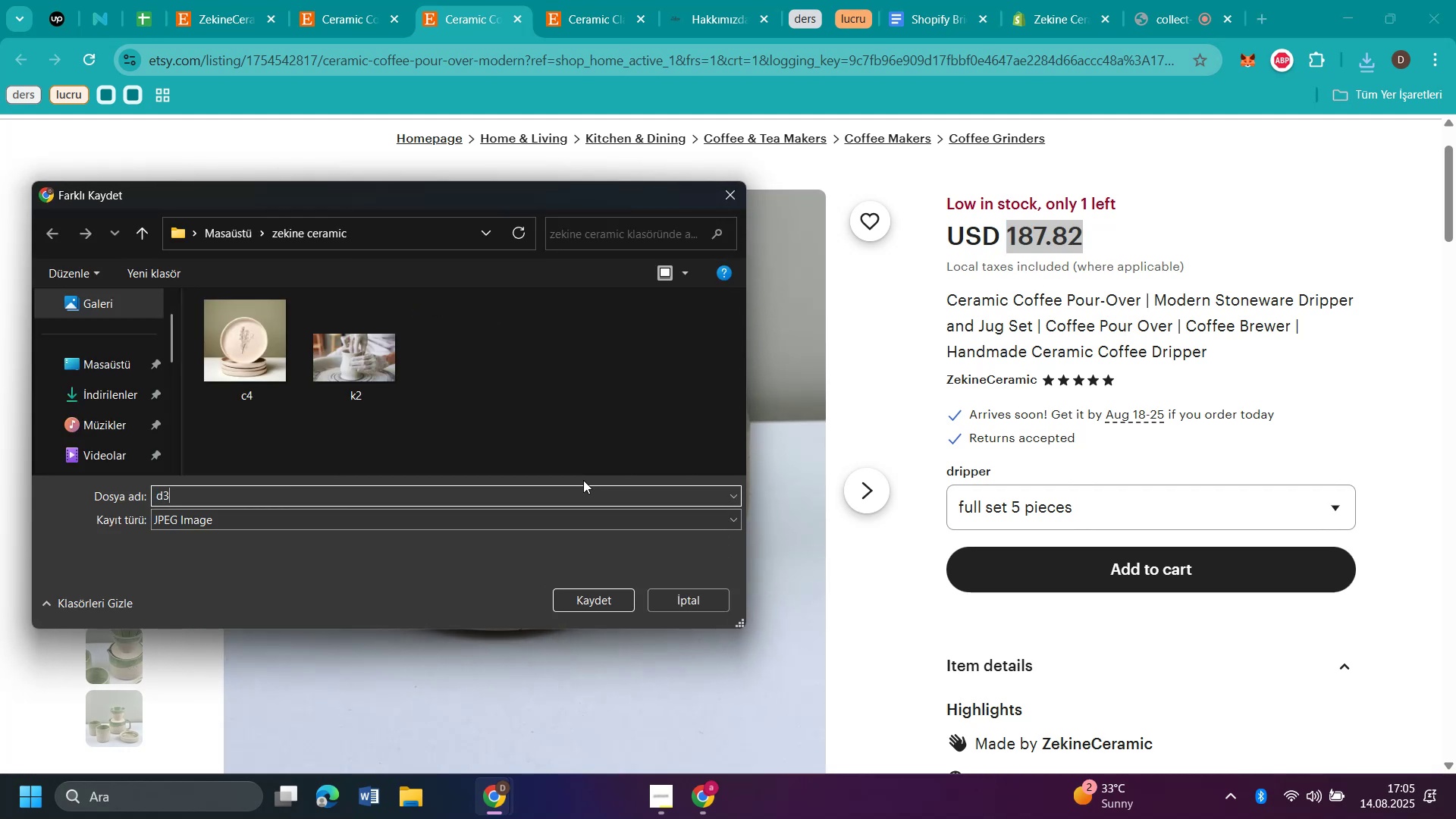 
key(Enter)
 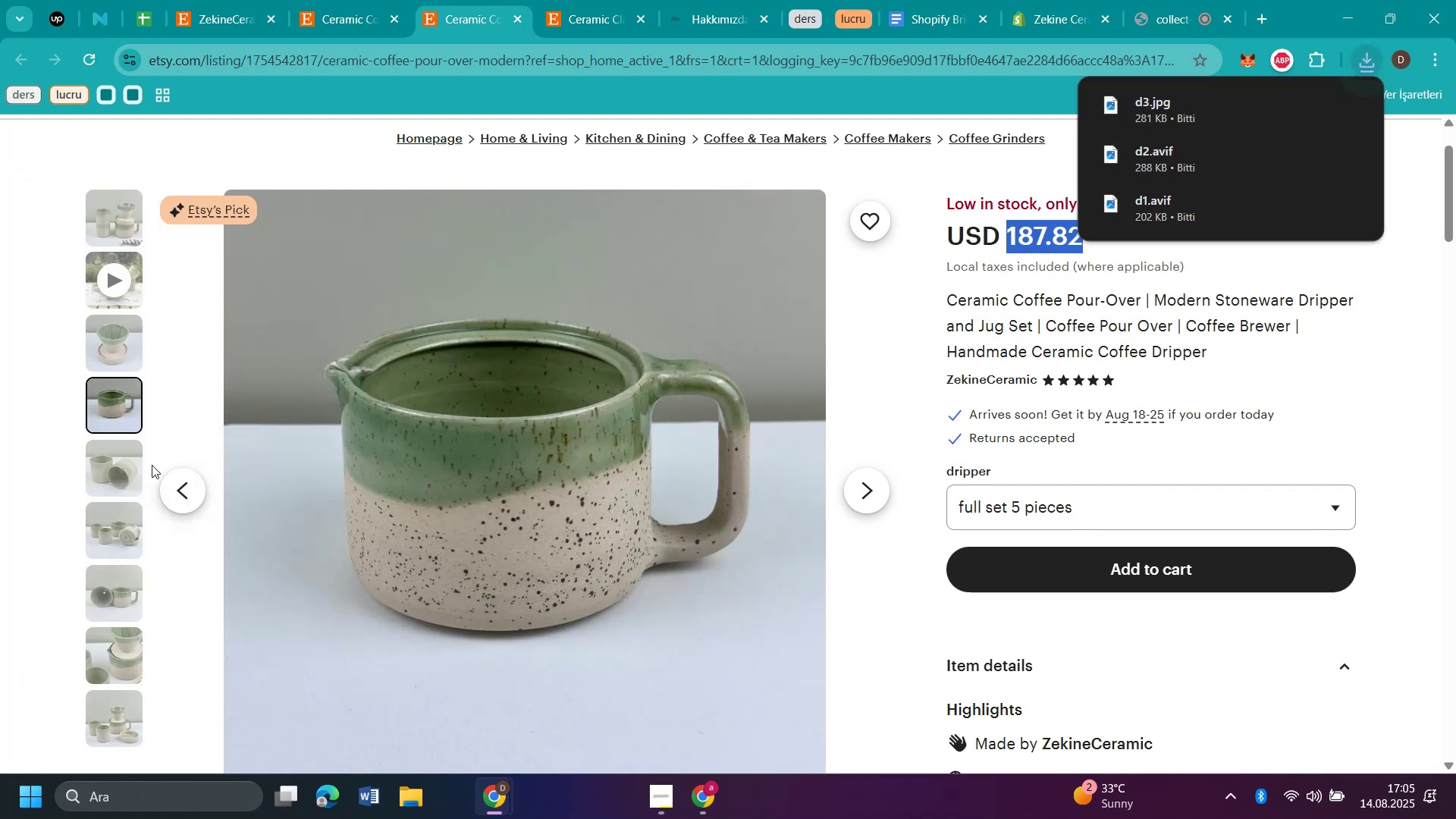 
left_click([125, 479])
 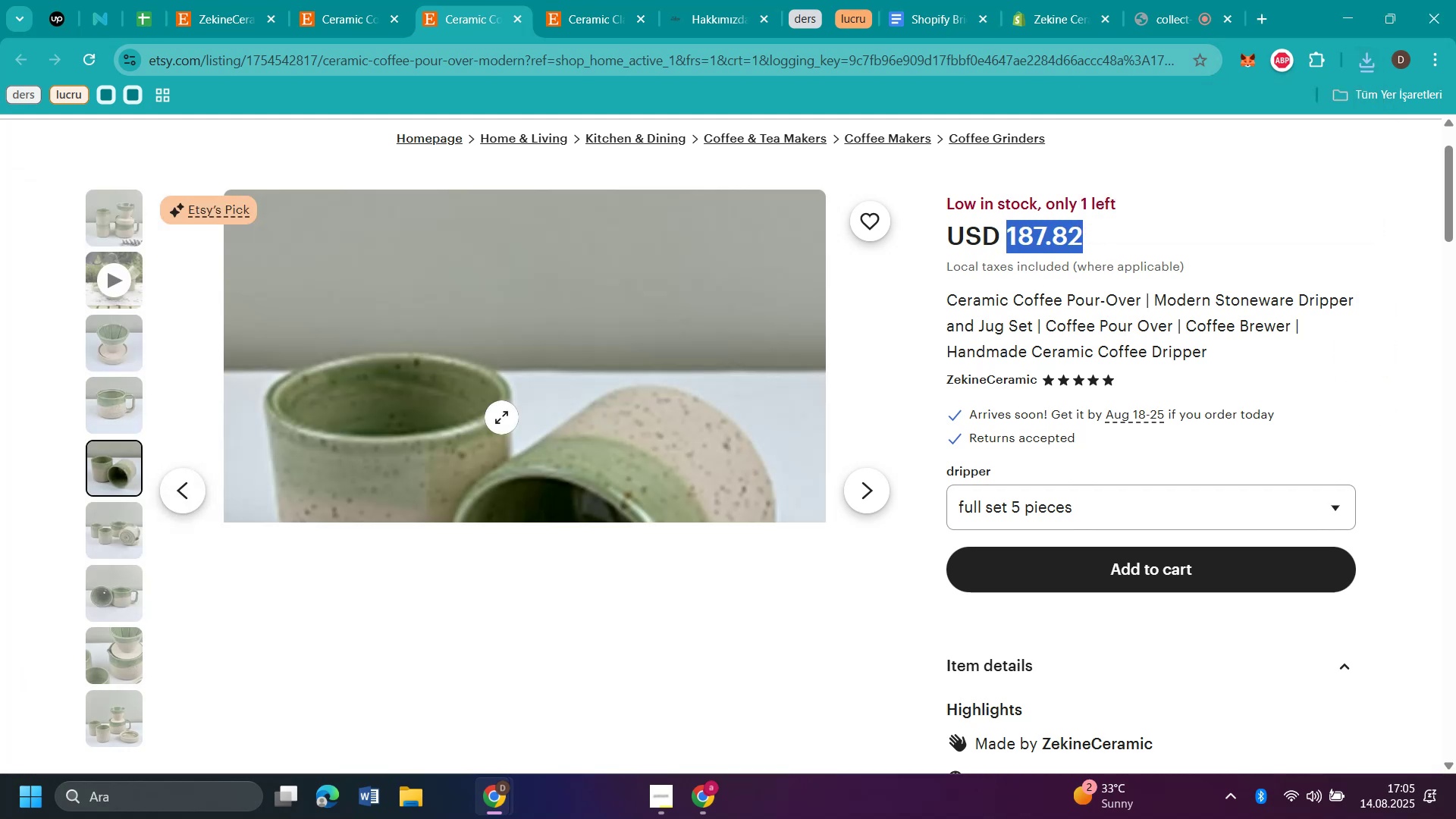 
right_click([501, 417])
 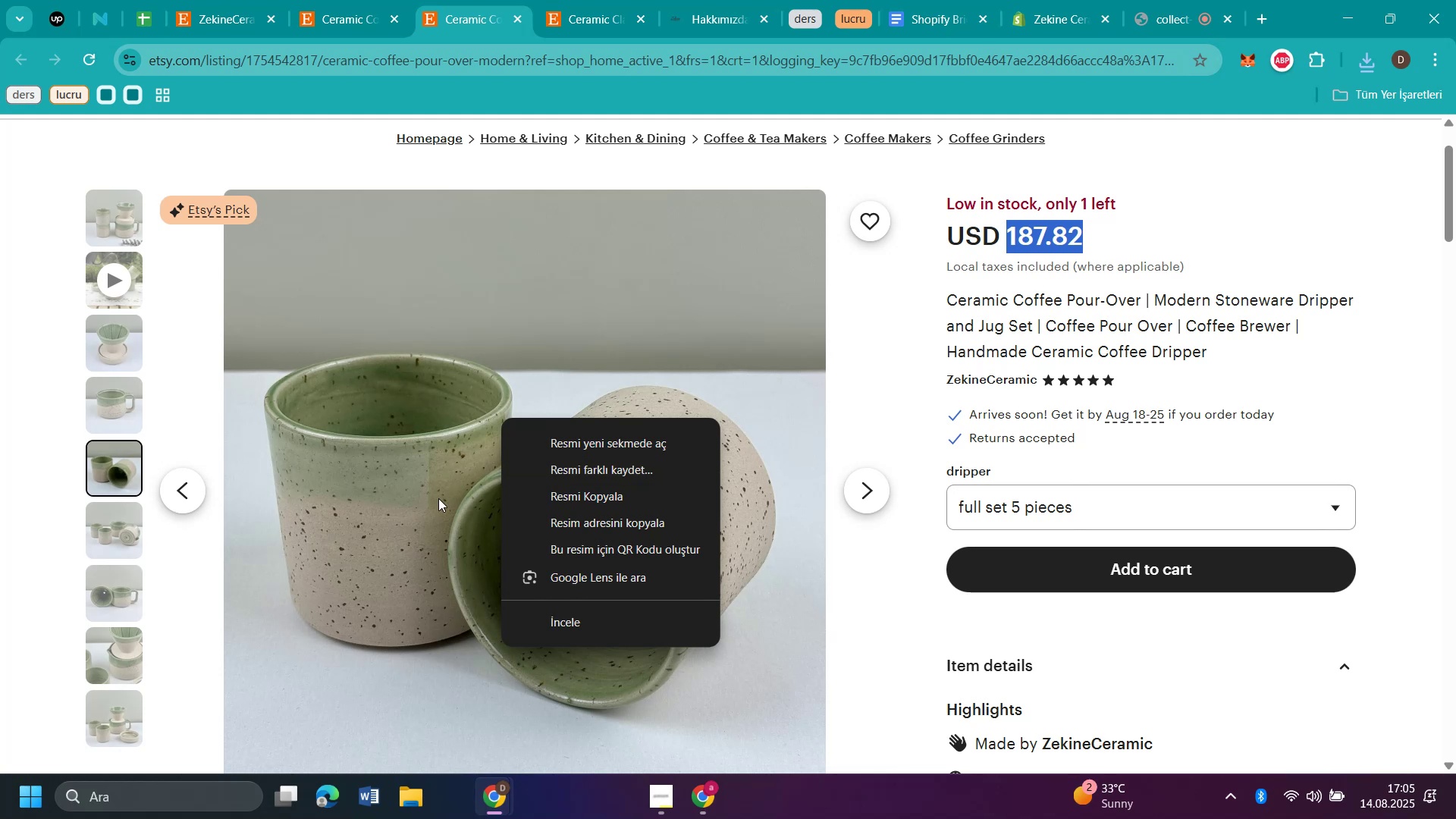 
left_click([111, 529])
 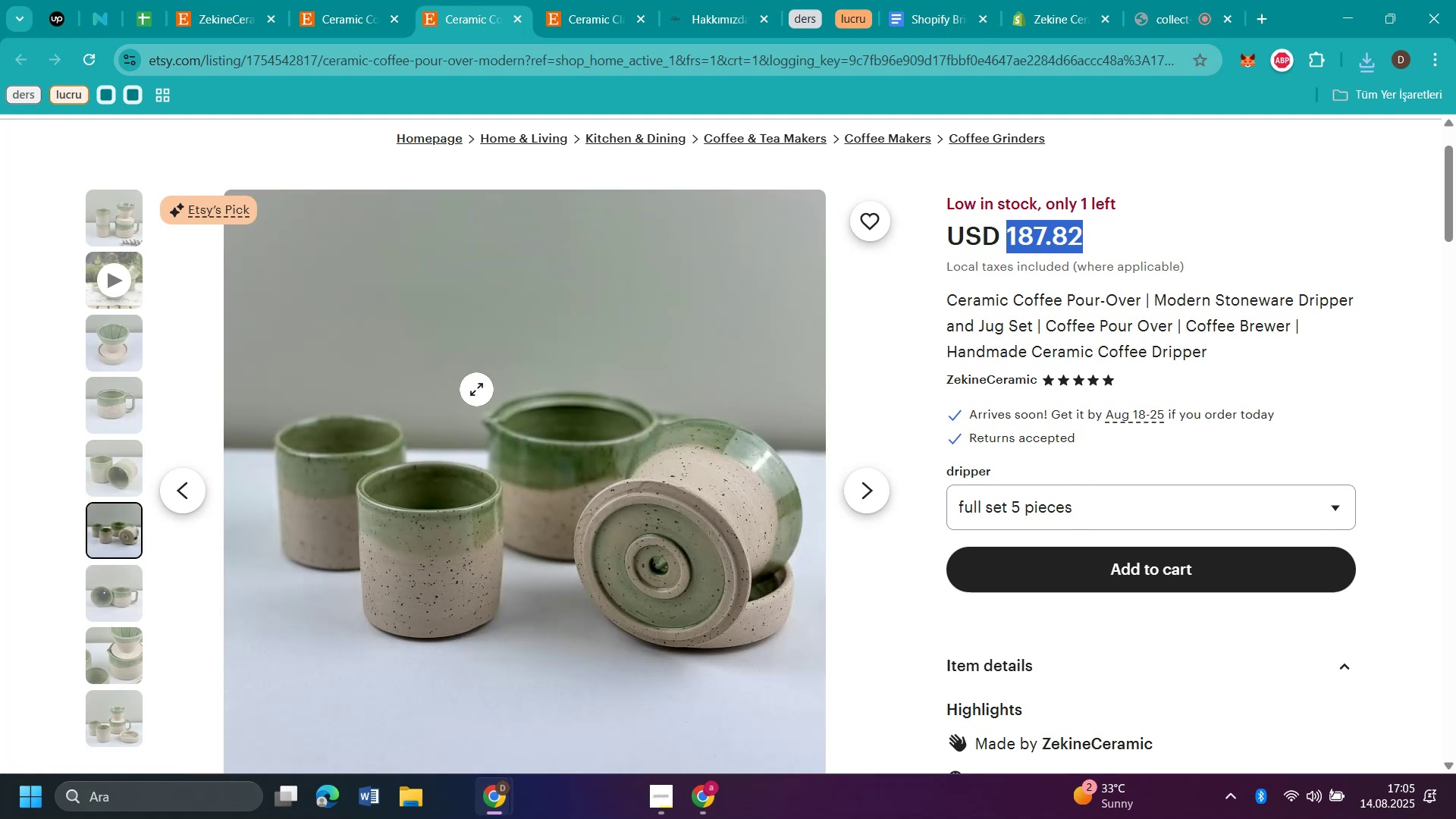 
wait(5.09)
 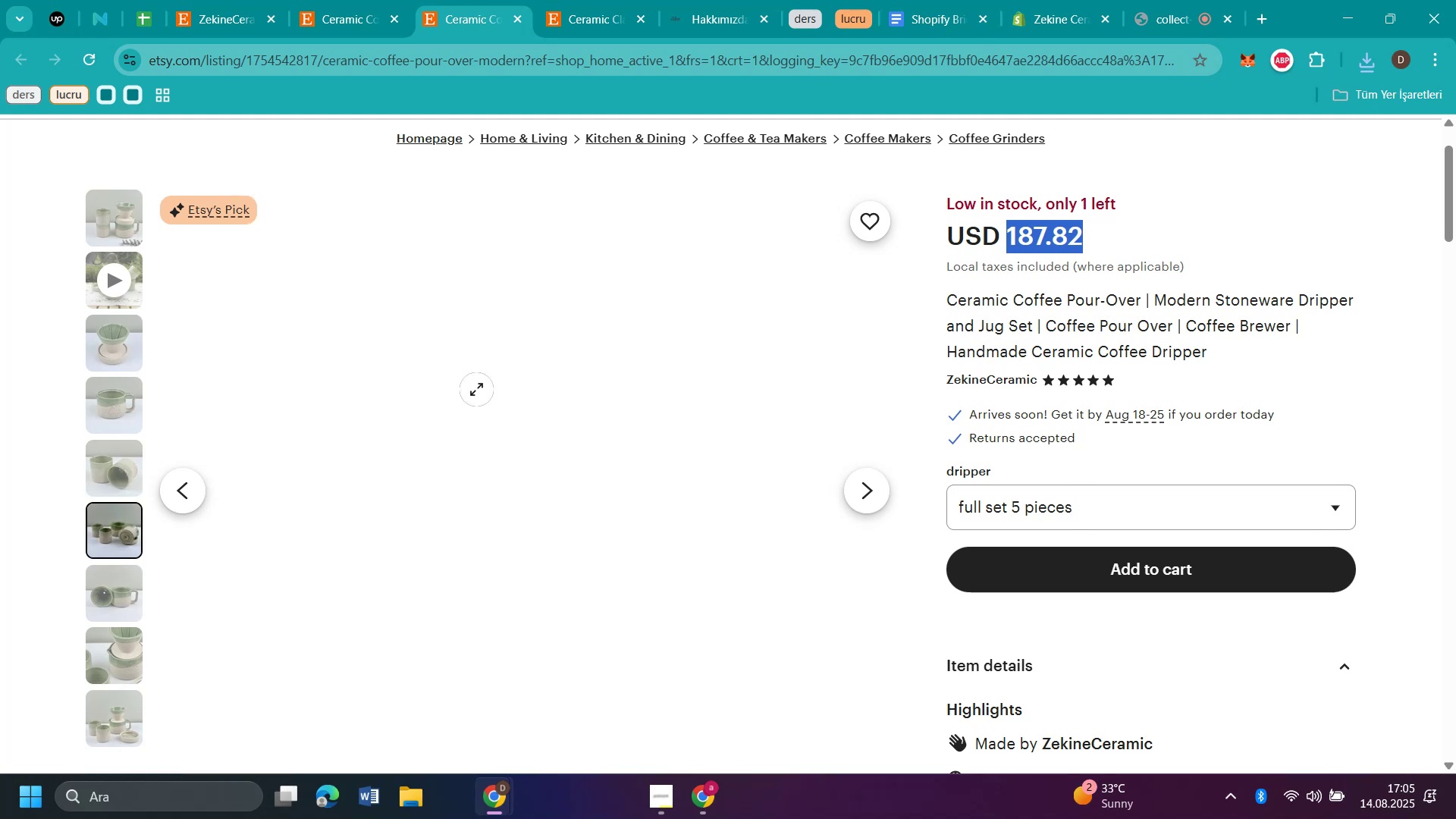 
right_click([476, 389])
 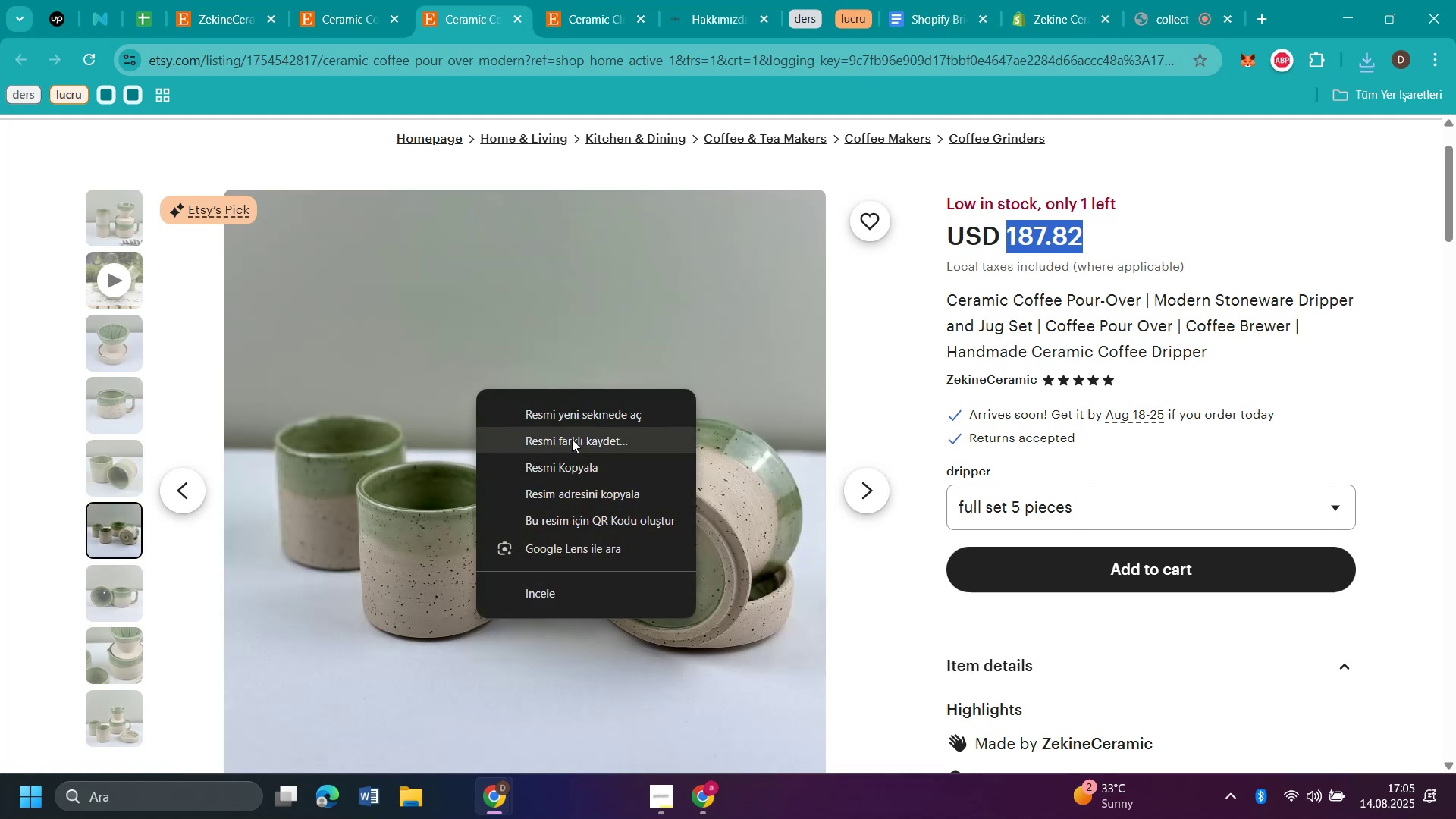 
left_click([572, 439])
 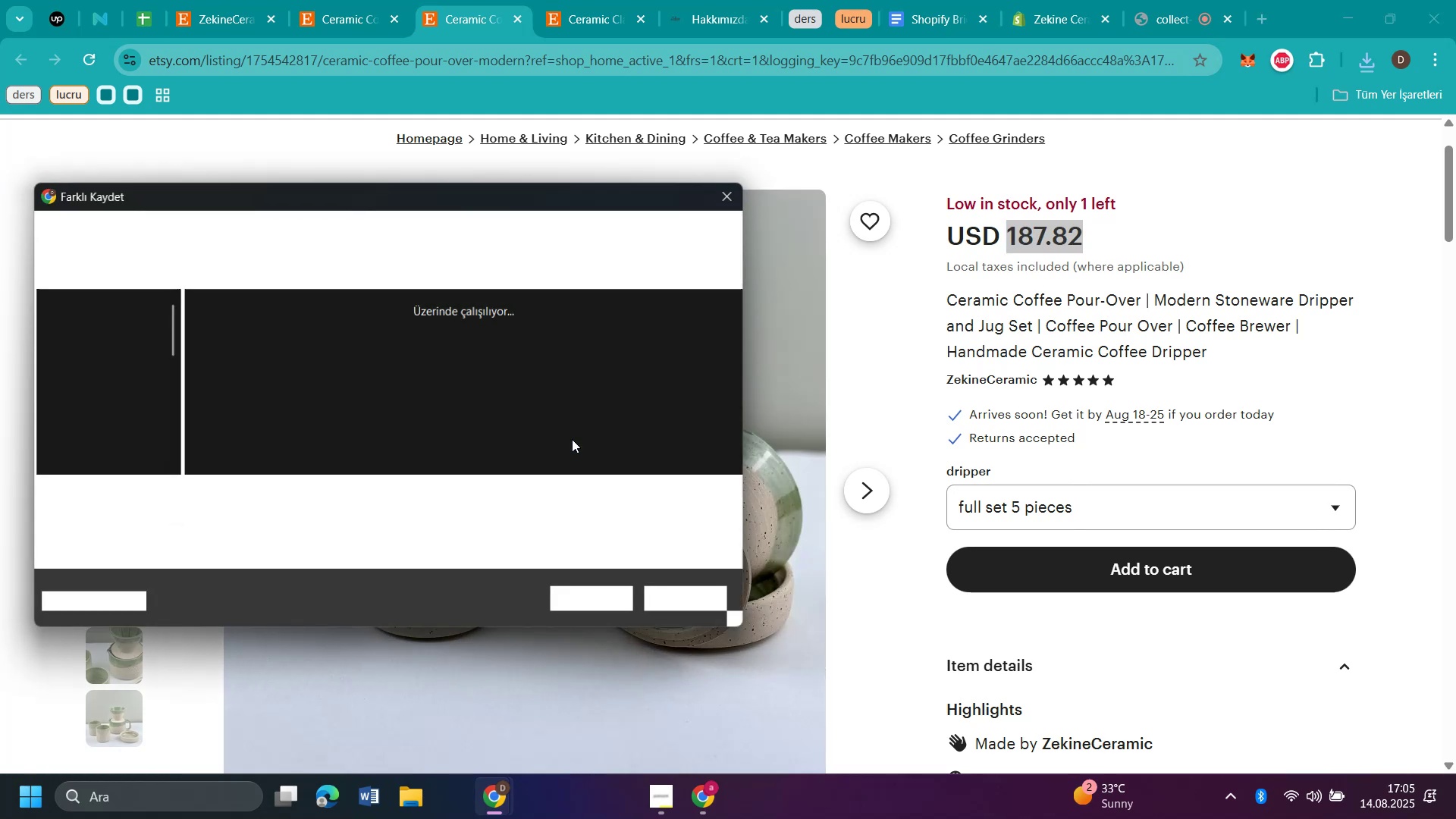 
type(d4)
 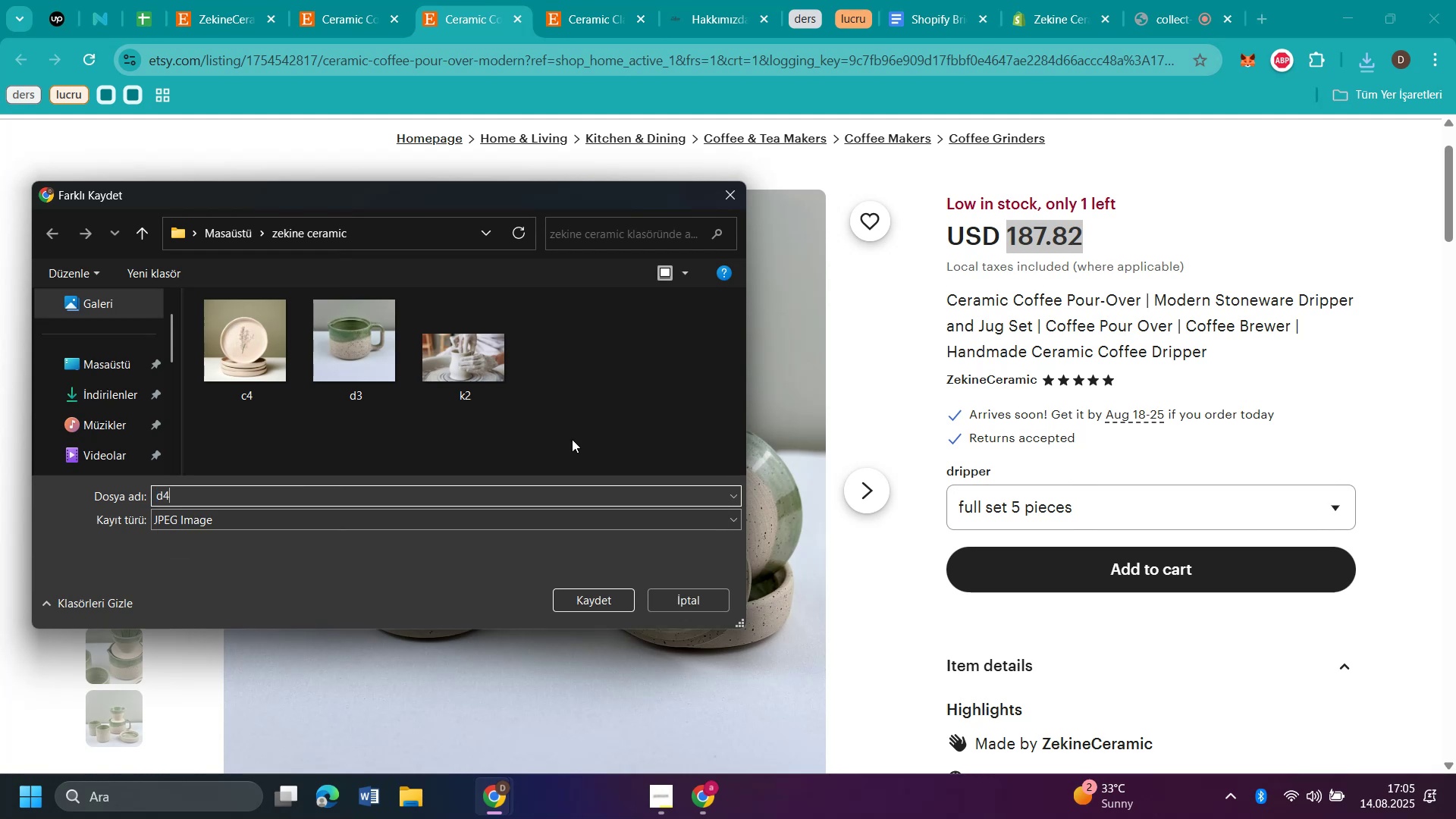 
key(Enter)
 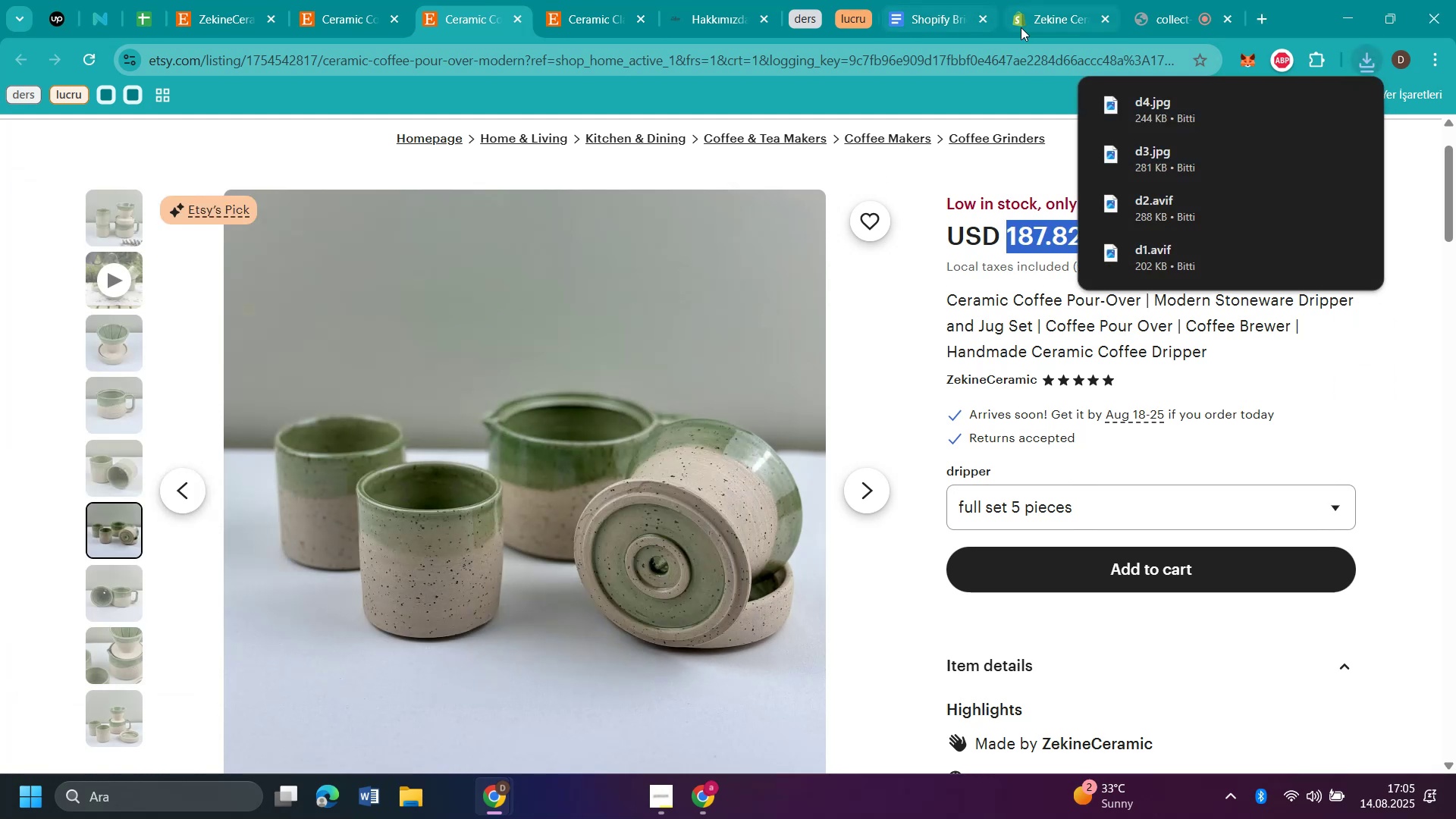 
left_click([1063, 9])
 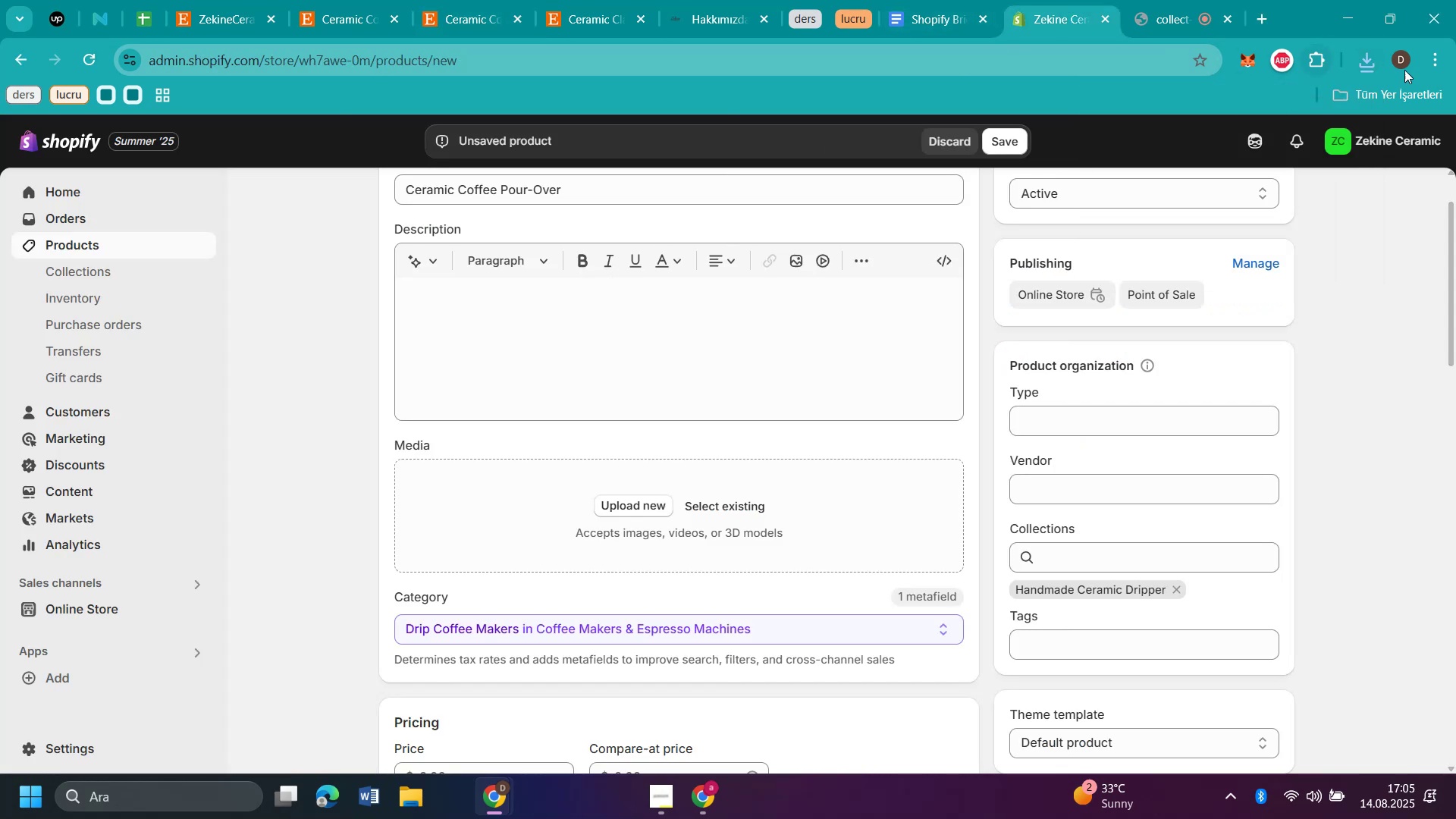 
left_click([1363, 61])
 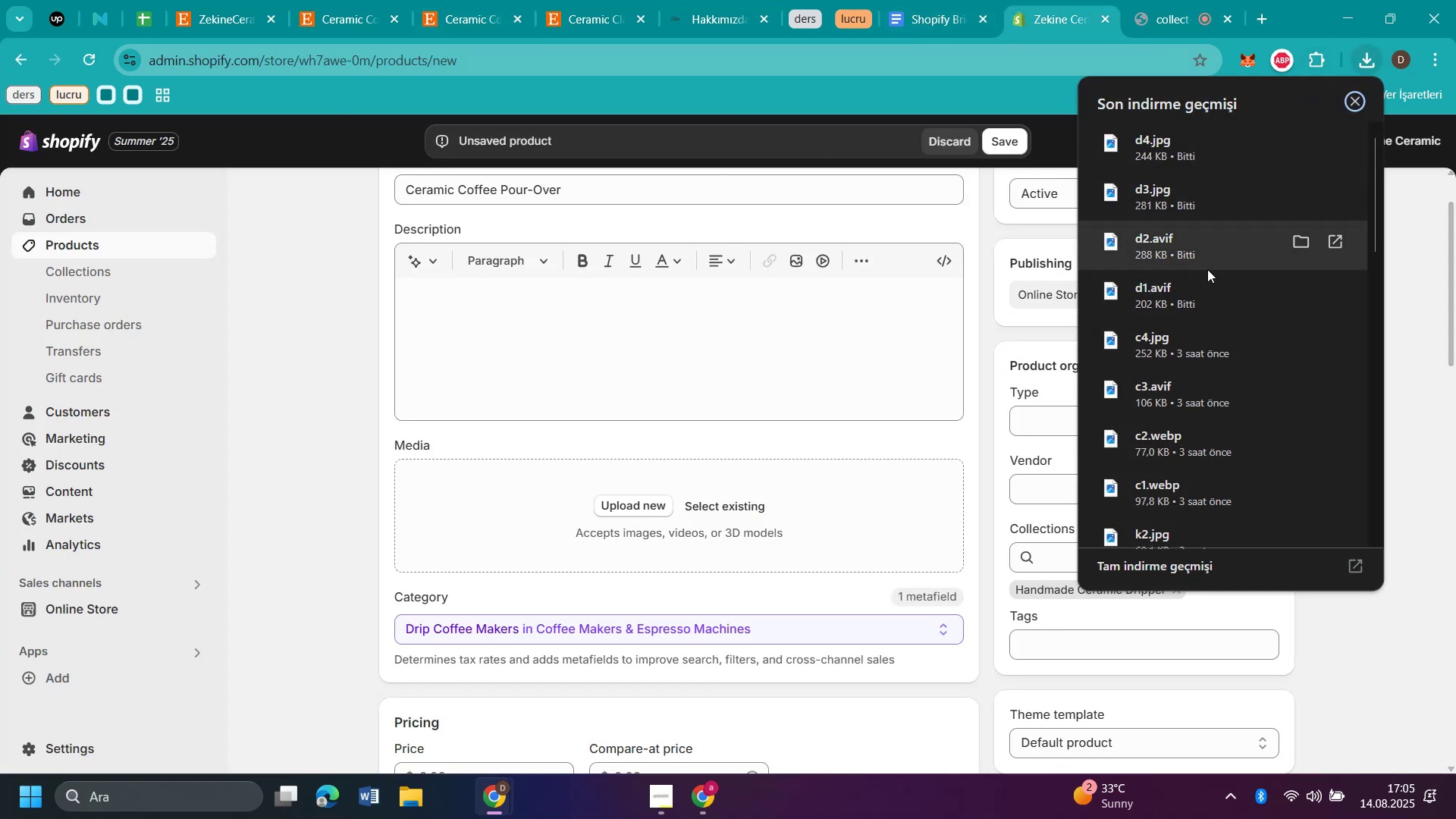 
left_click_drag(start_coordinate=[1178, 297], to_coordinate=[665, 499])
 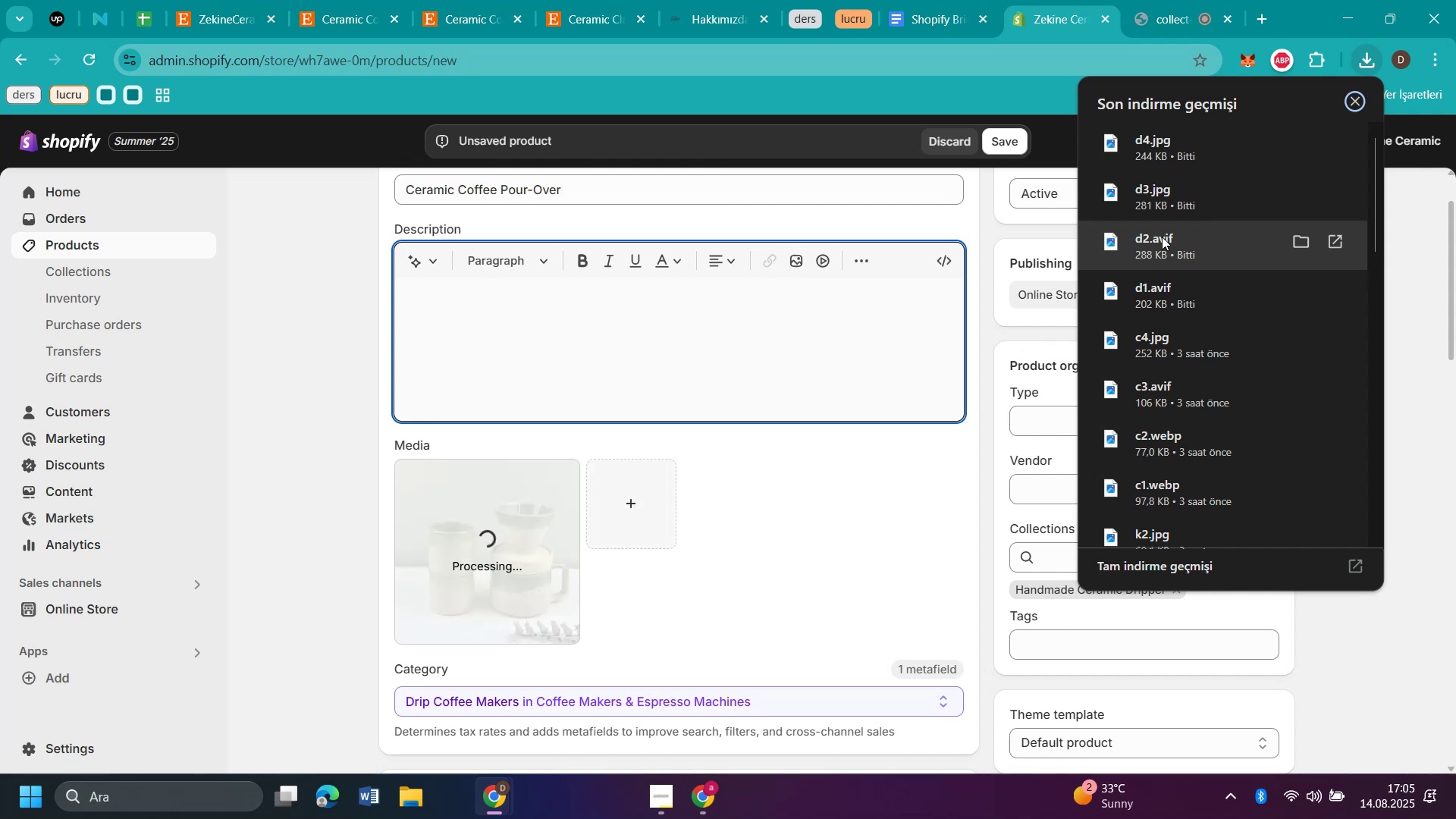 
left_click_drag(start_coordinate=[1162, 237], to_coordinate=[799, 542])
 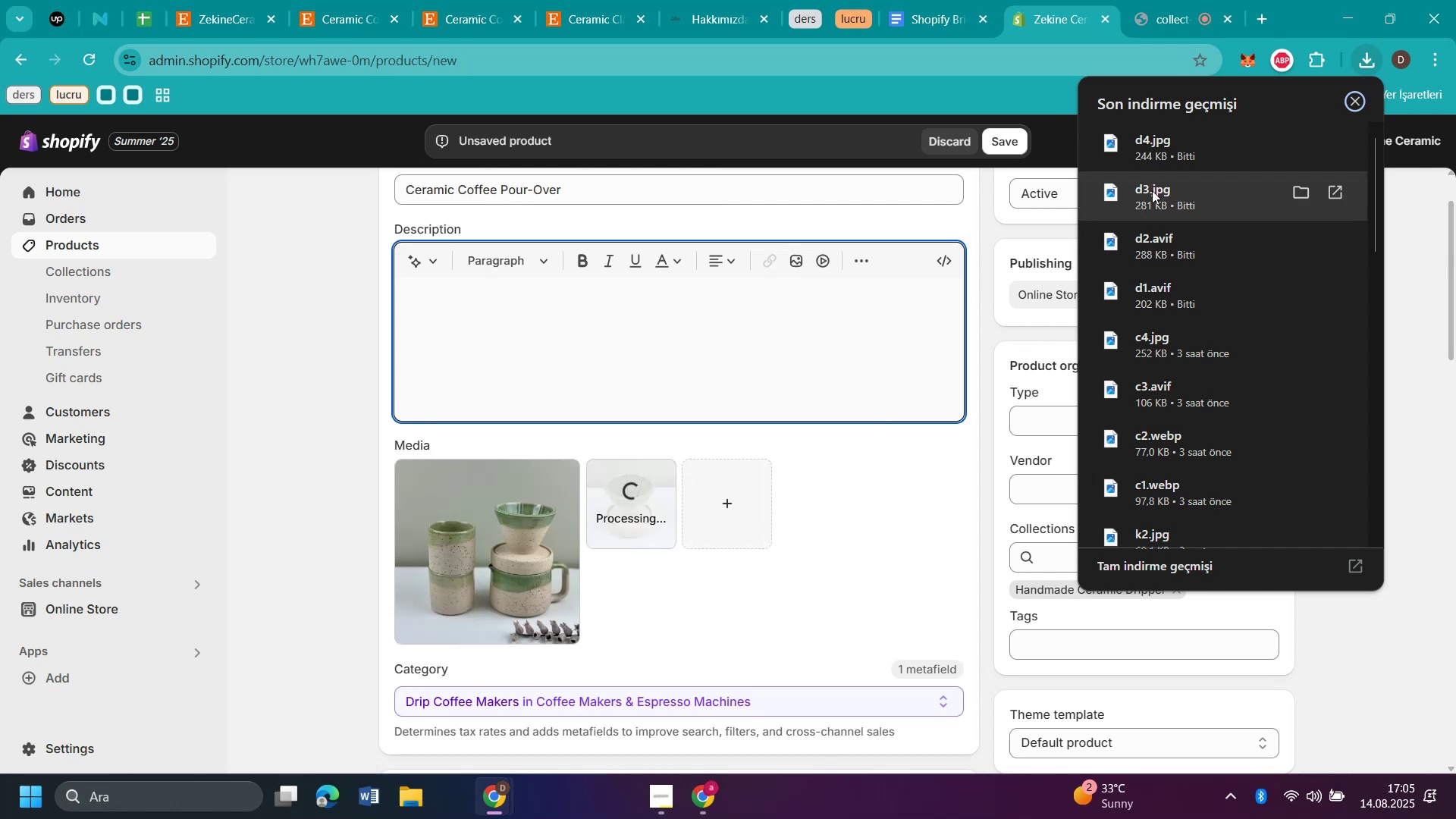 
left_click_drag(start_coordinate=[1152, 190], to_coordinate=[765, 582])
 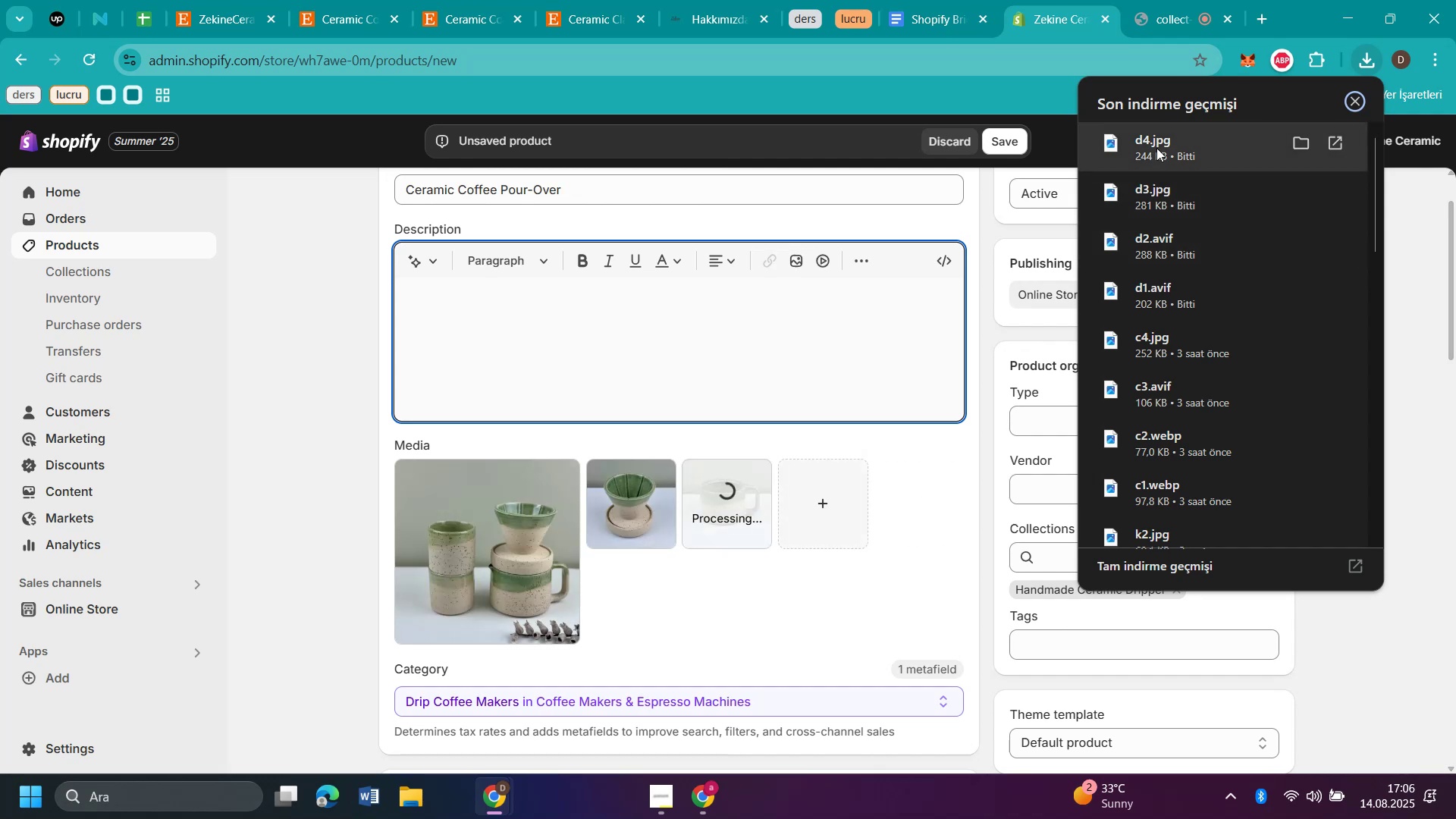 
wait(5.03)
 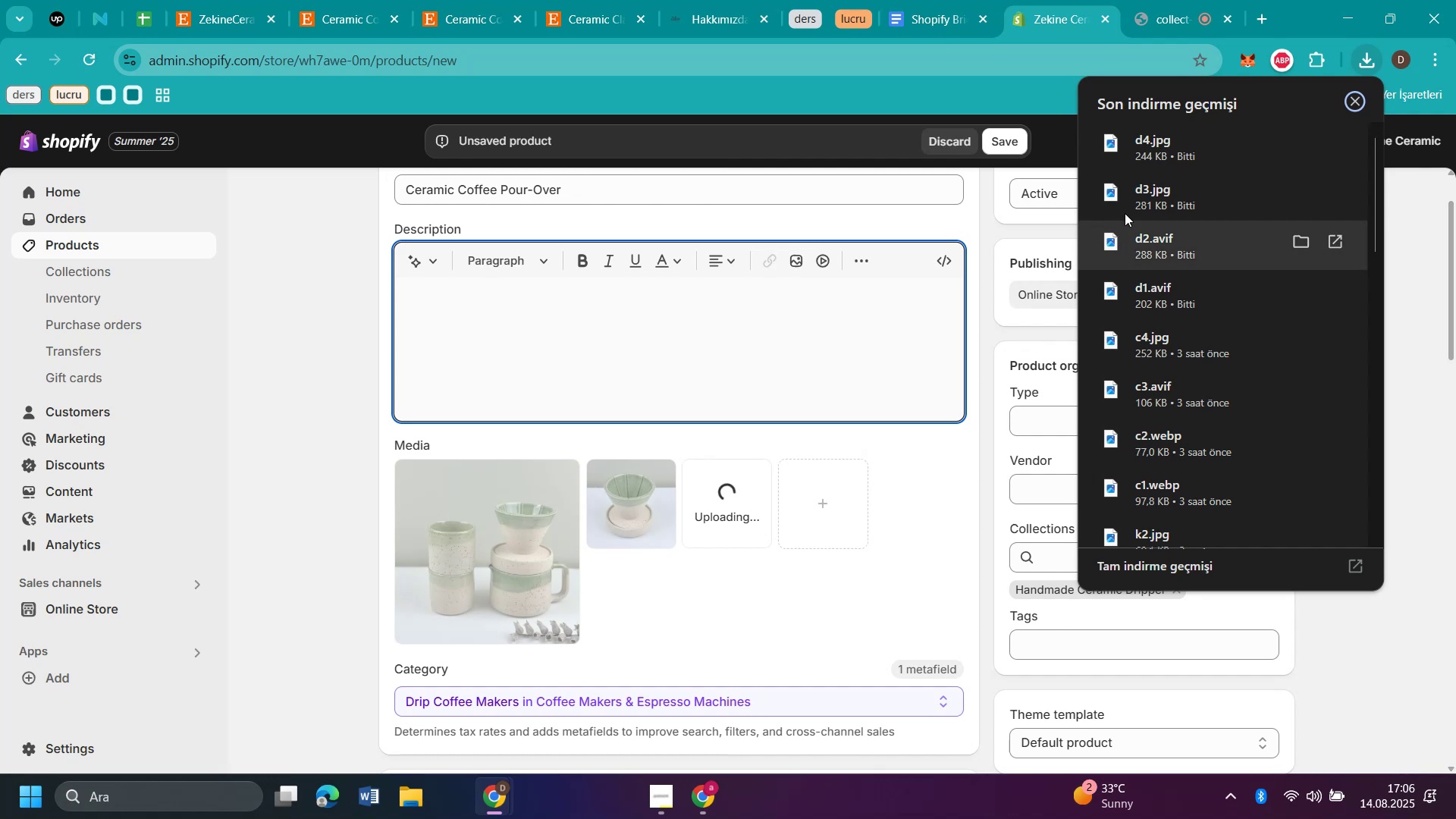 
left_click_drag(start_coordinate=[1156, 148], to_coordinate=[888, 554])
 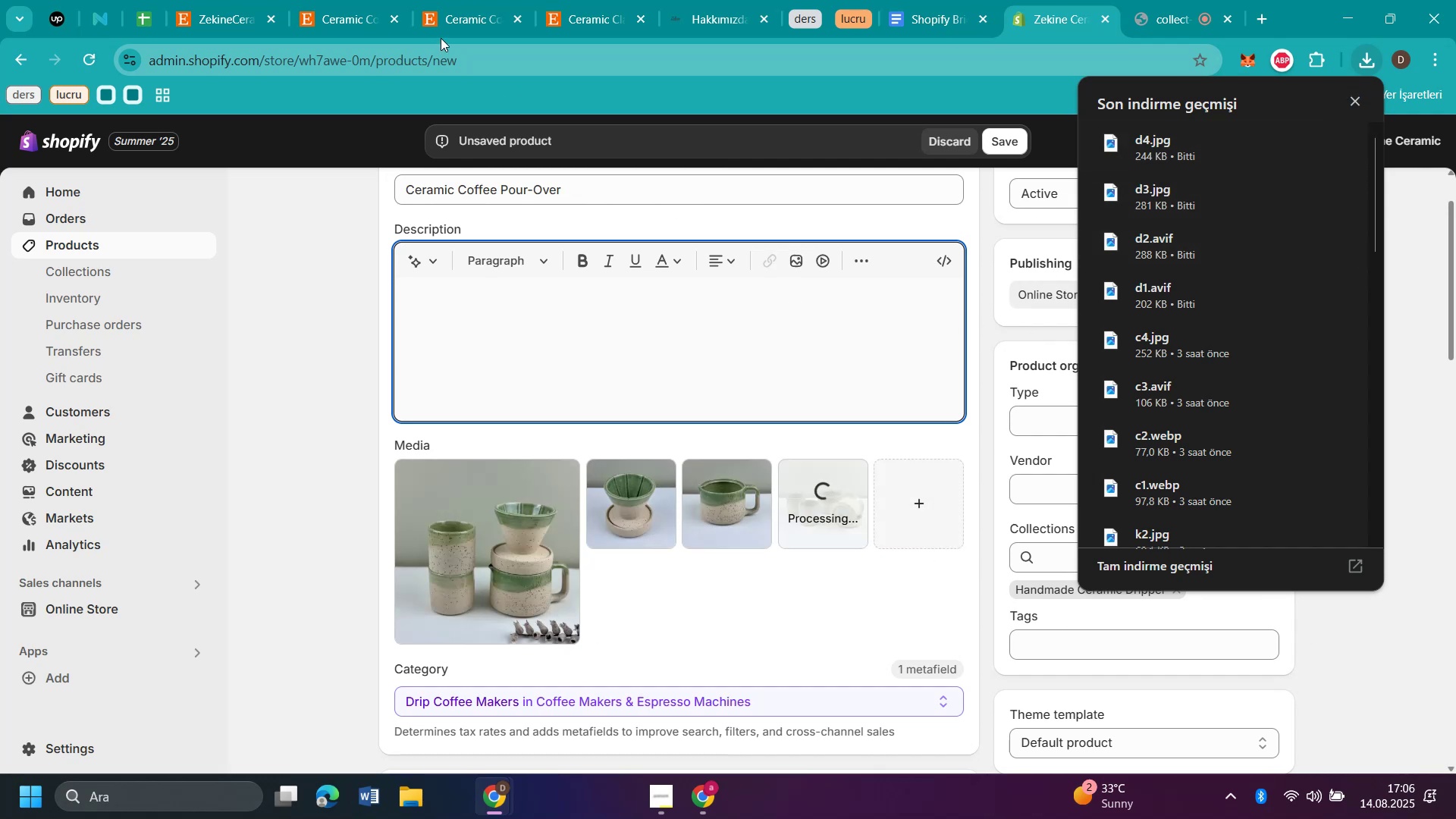 
left_click([459, 23])
 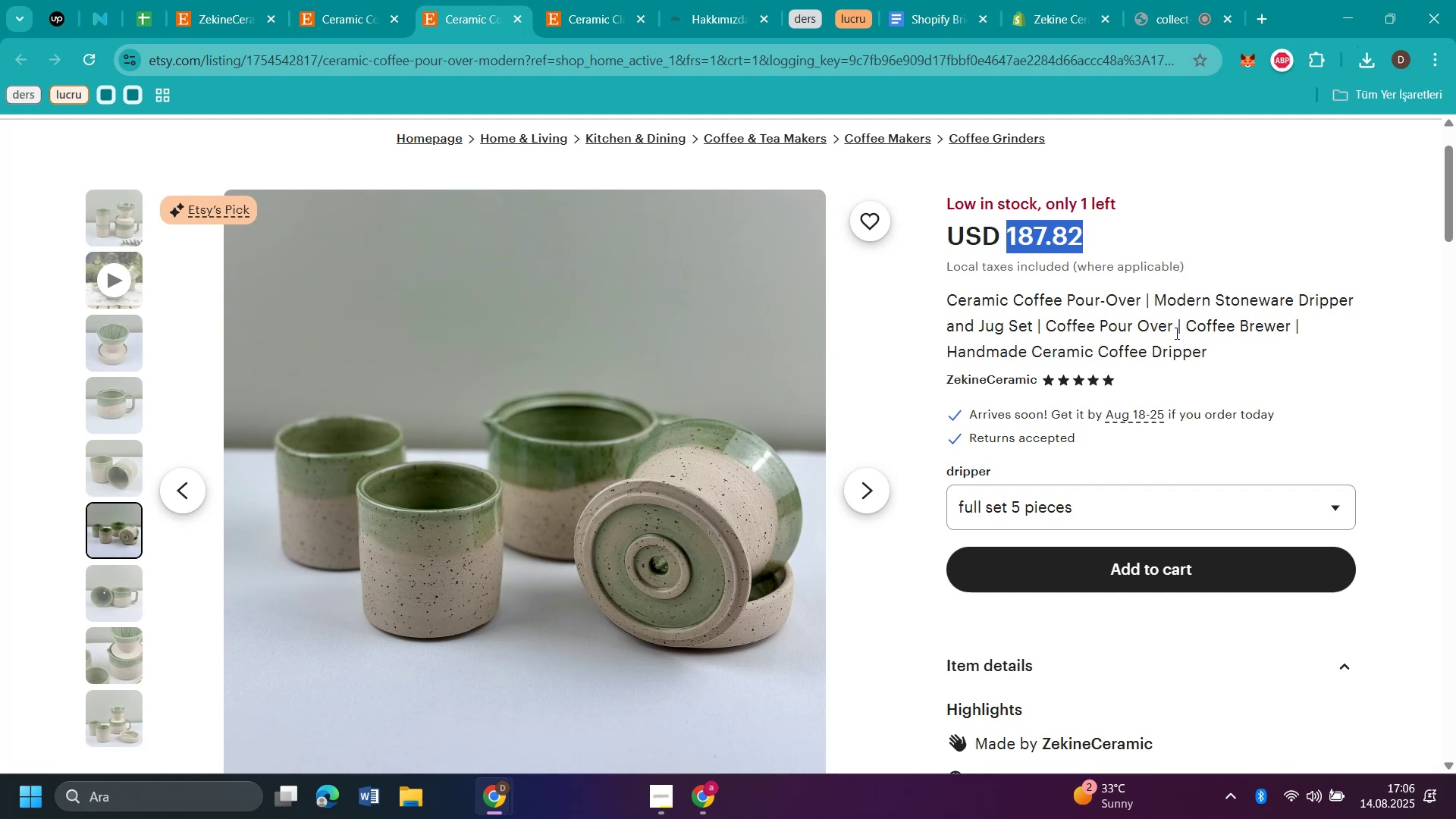 
scroll: coordinate [1207, 361], scroll_direction: down, amount: 5.0
 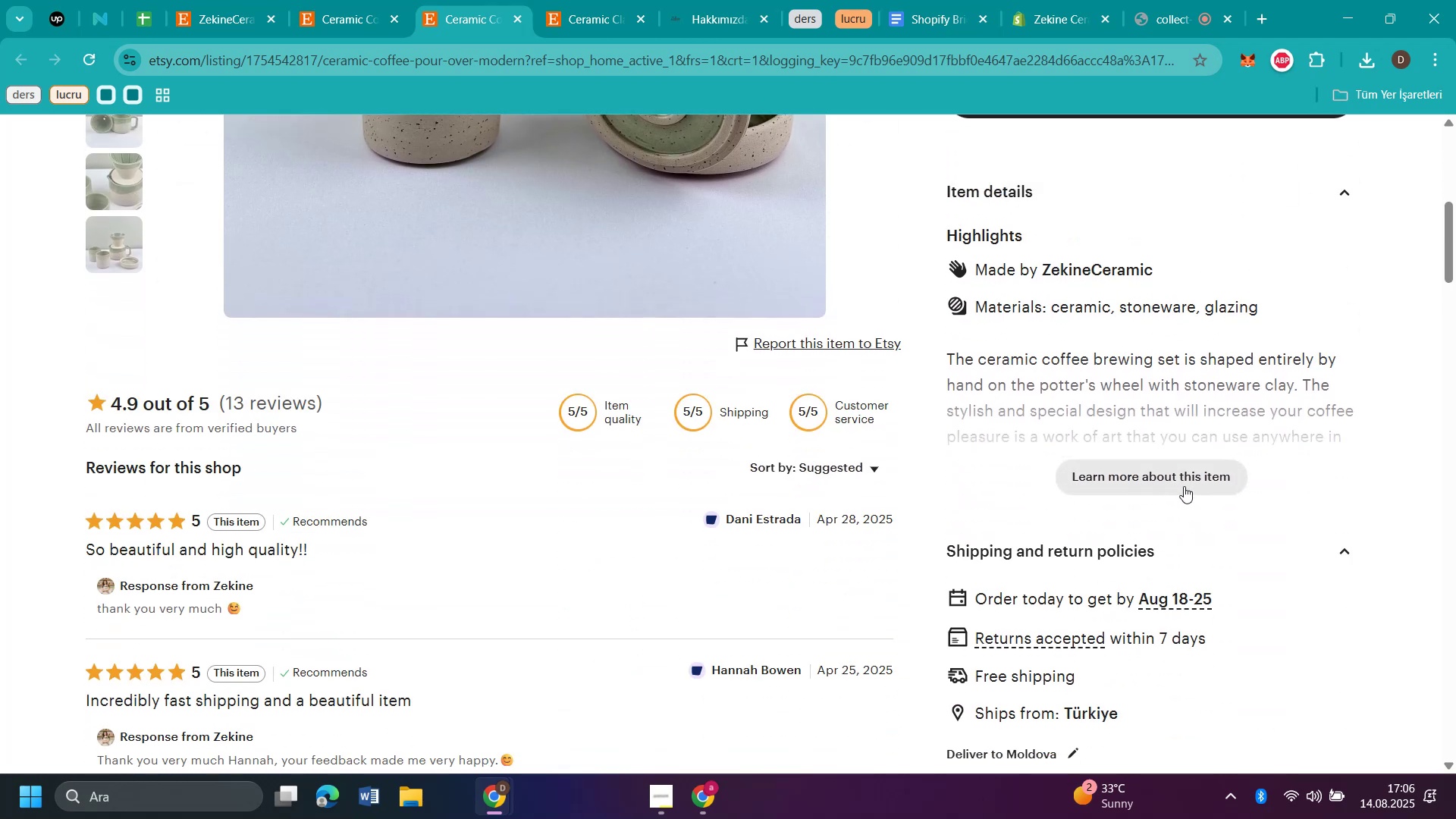 
left_click([1181, 479])
 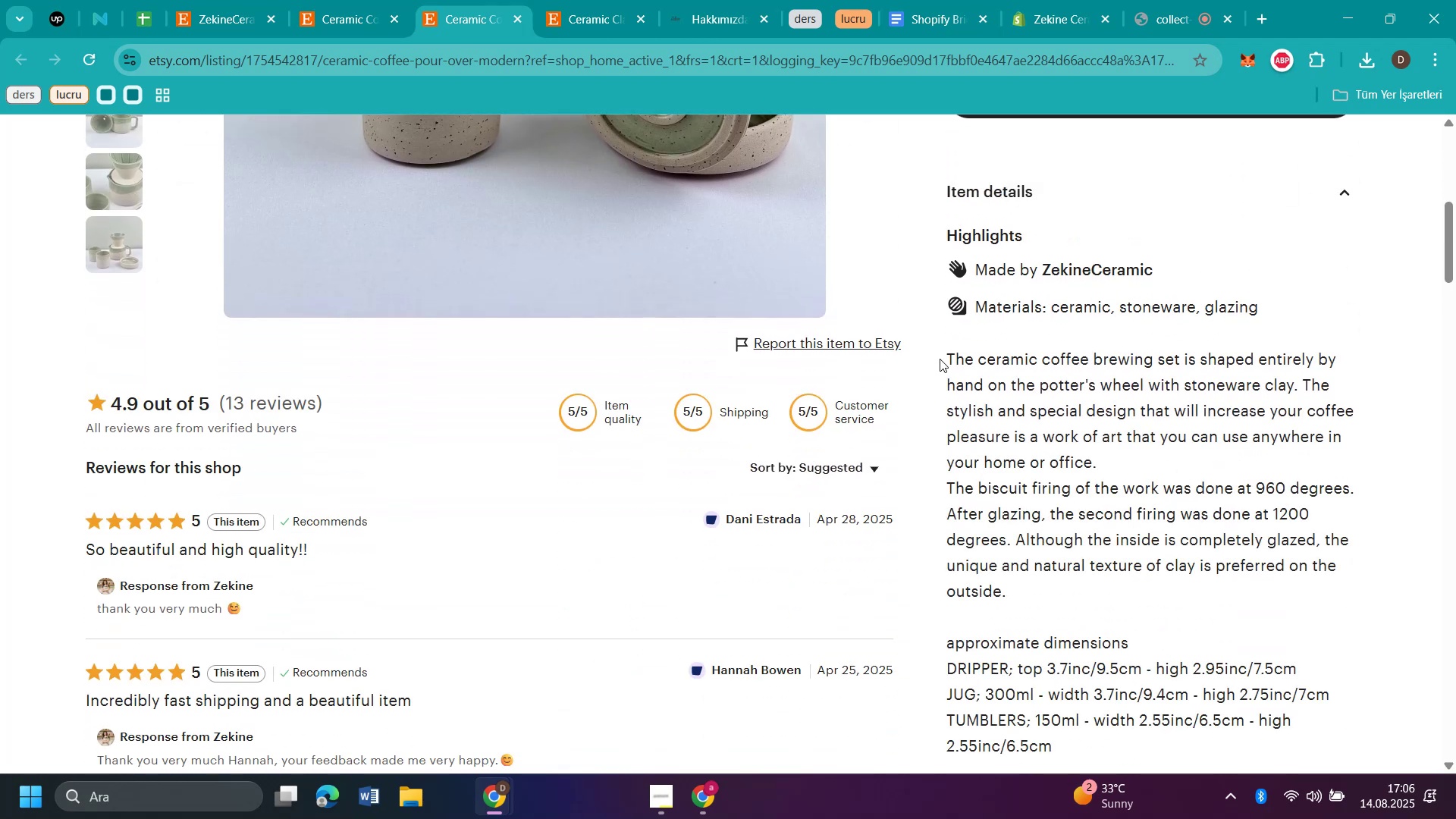 
left_click_drag(start_coordinate=[949, 356], to_coordinate=[1267, 601])
 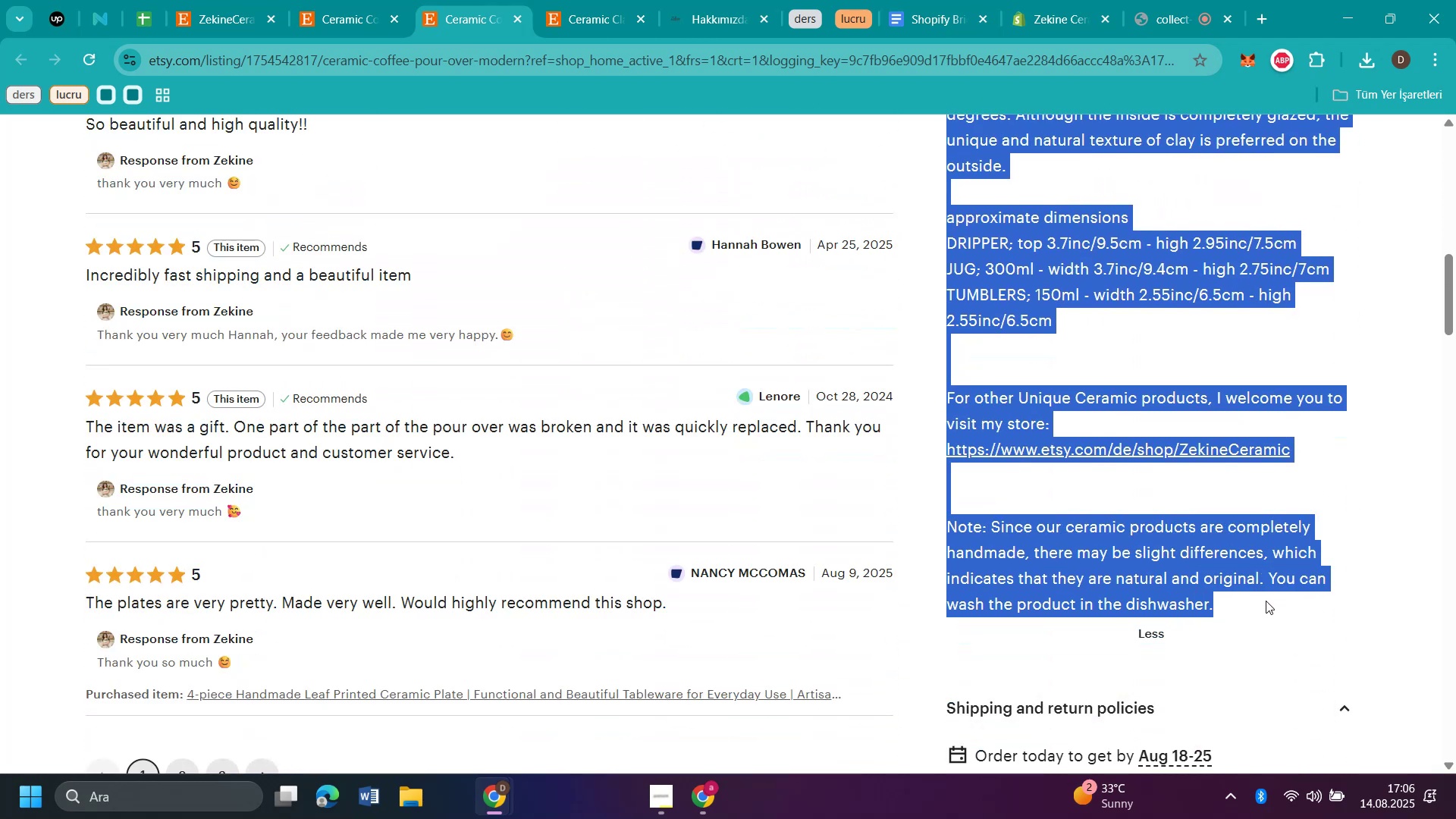 
key(Control+C)
 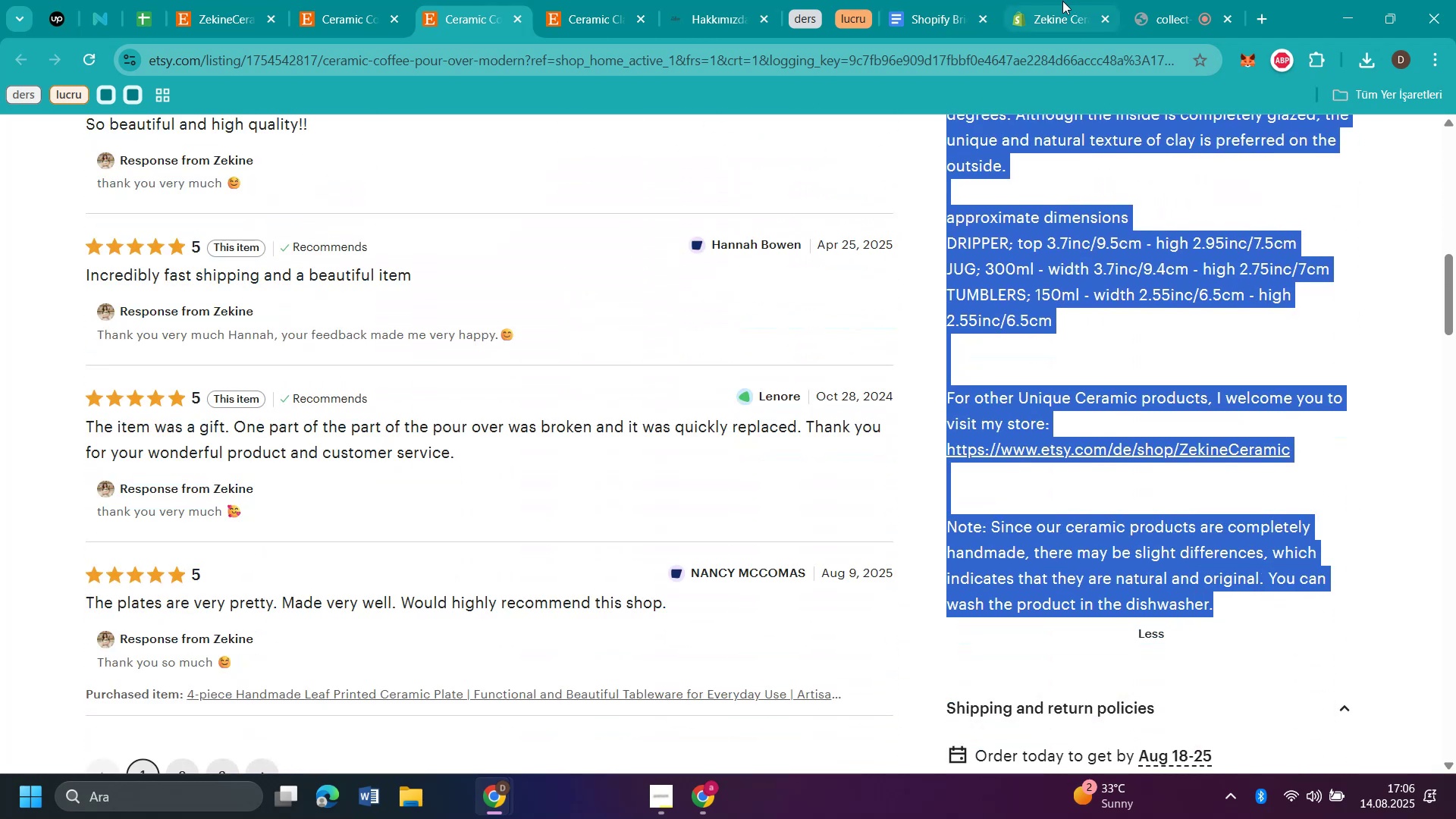 
left_click([1062, 17])
 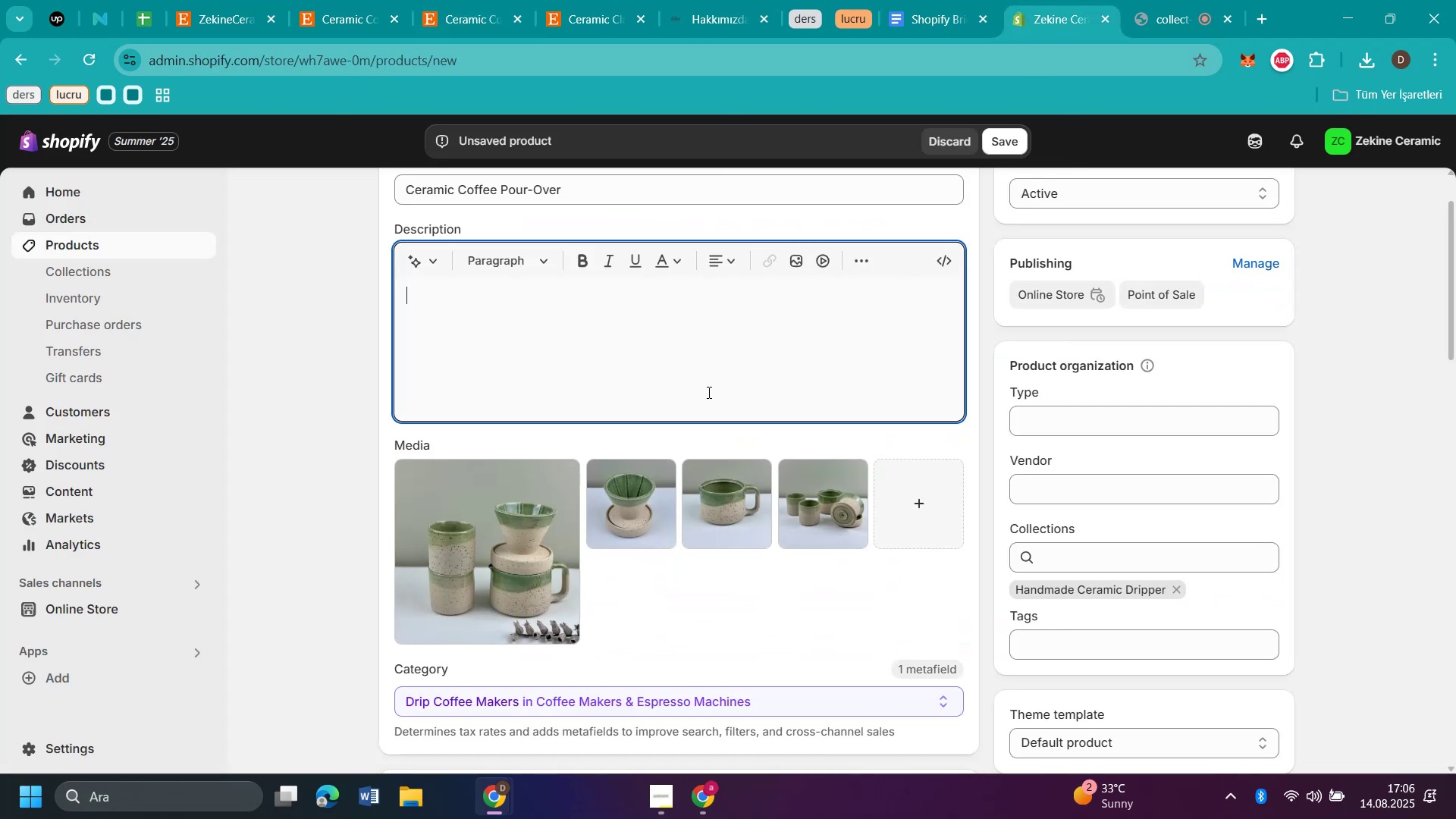 
key(Control+V)
 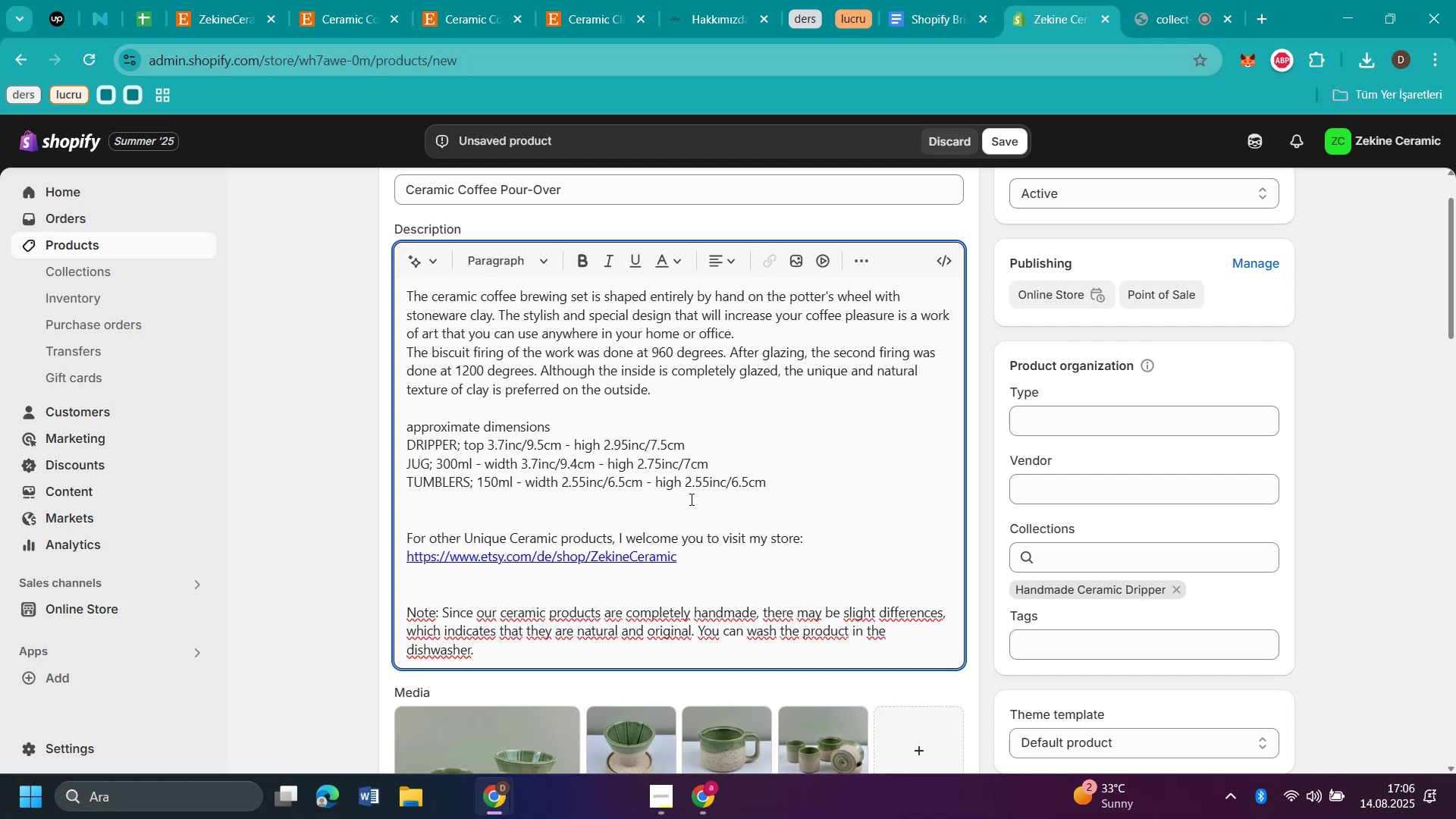 
left_click_drag(start_coordinate=[717, 579], to_coordinate=[397, 514])
 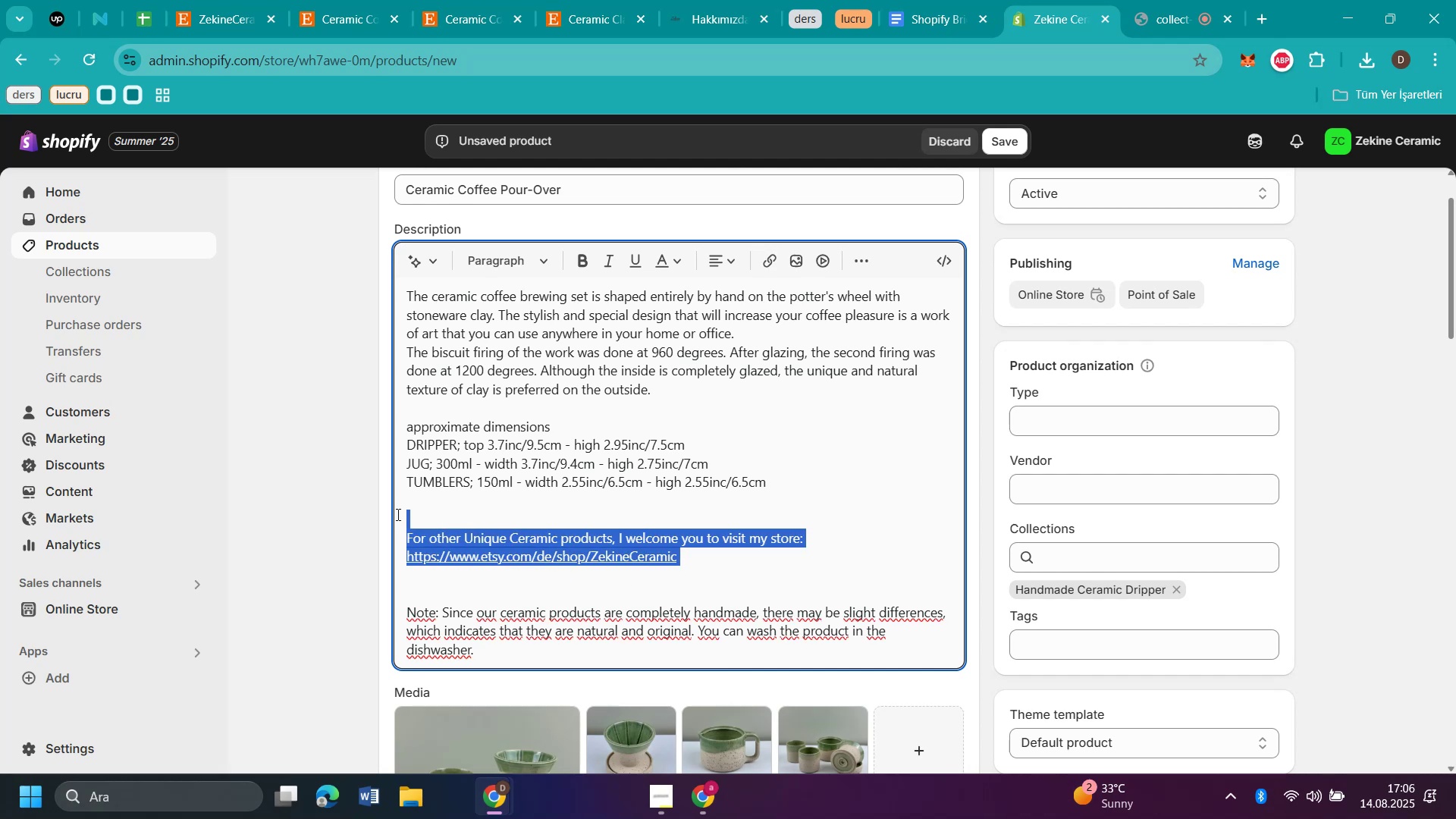 
key(Backspace)
 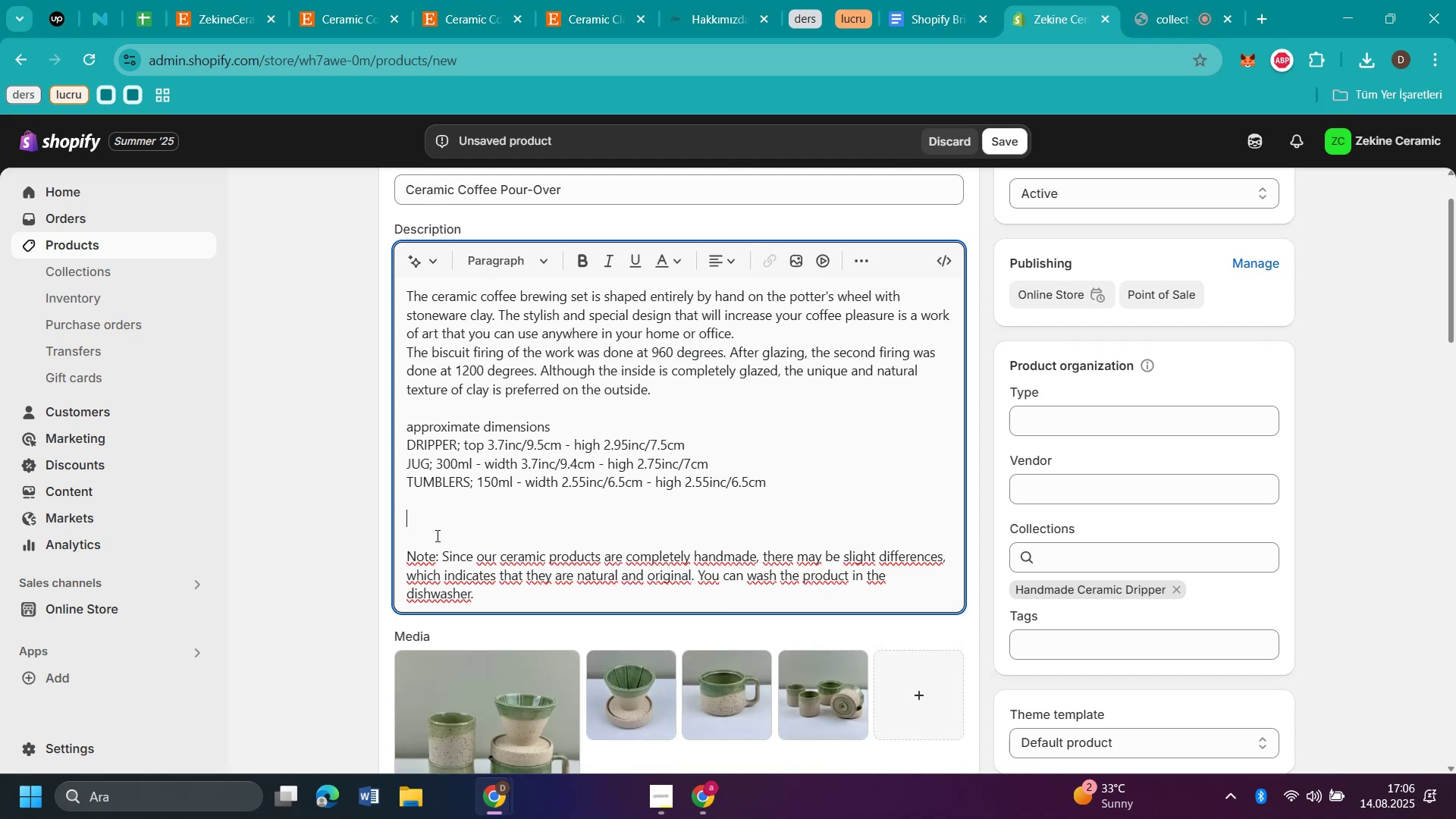 
key(Backspace)
 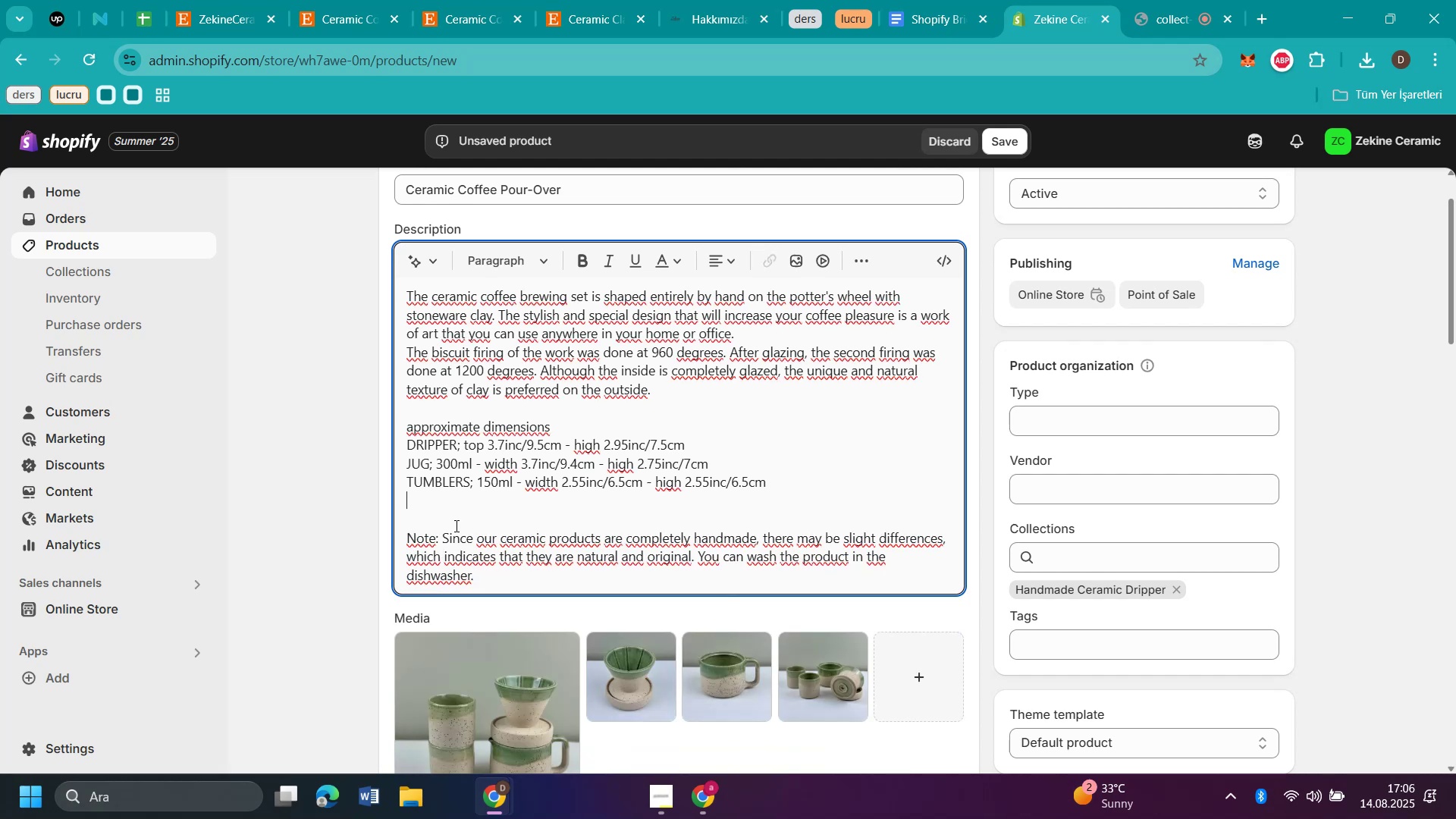 
scroll: coordinate [821, 440], scroll_direction: up, amount: 3.0
 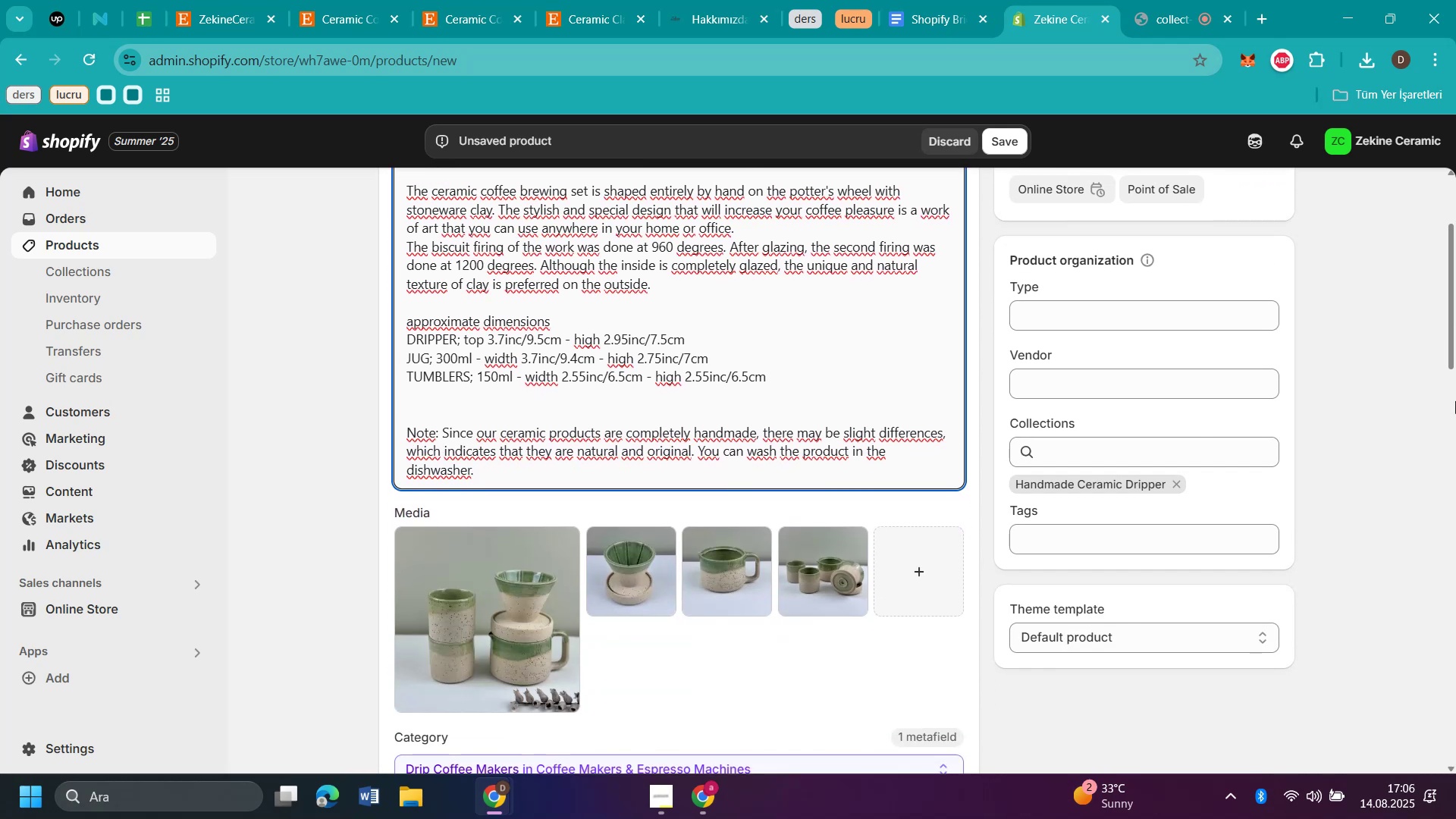 
scroll: coordinate [1455, 401], scroll_direction: down, amount: 12.0
 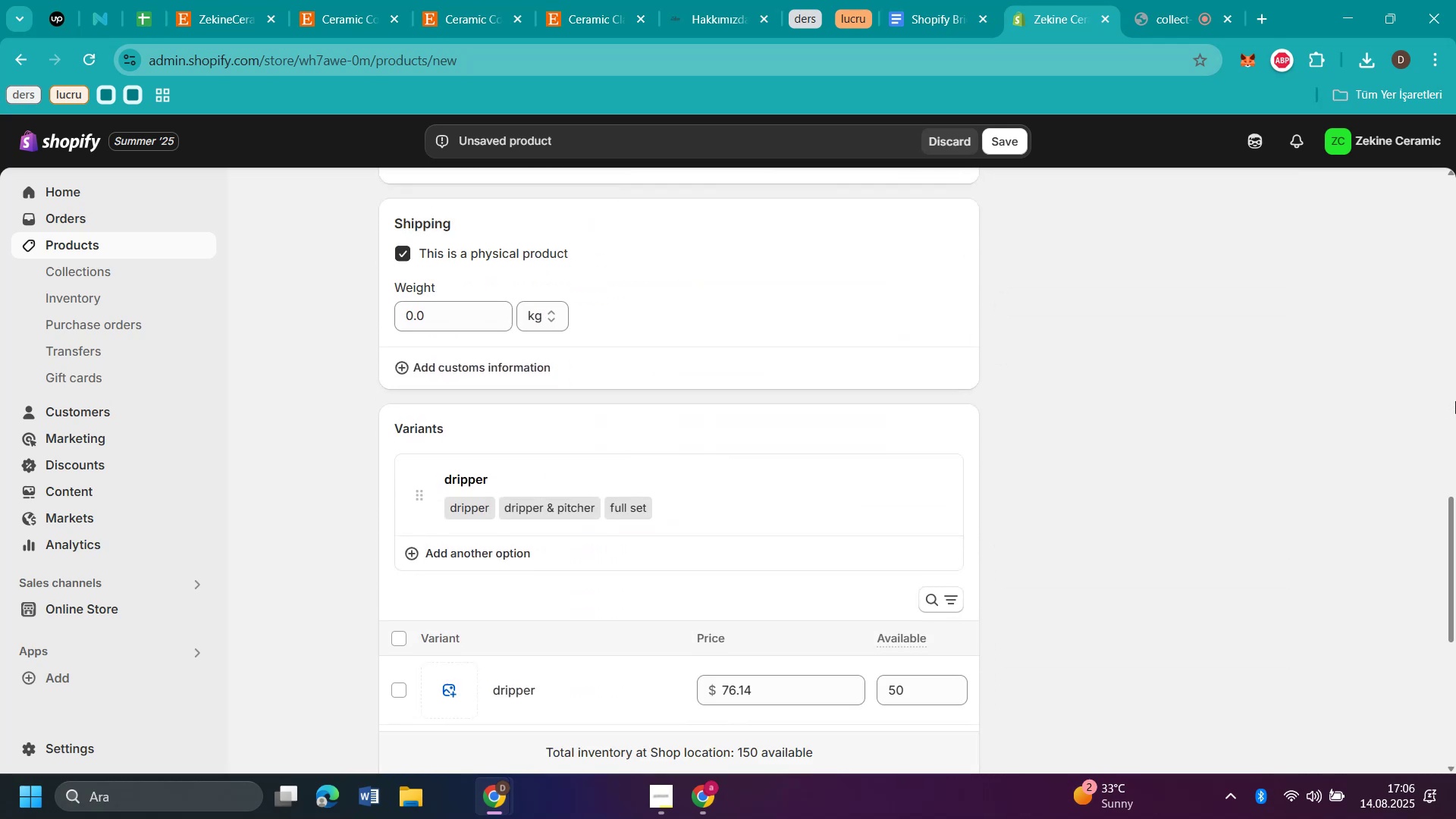 
scroll: coordinate [1043, 359], scroll_direction: up, amount: 19.0
 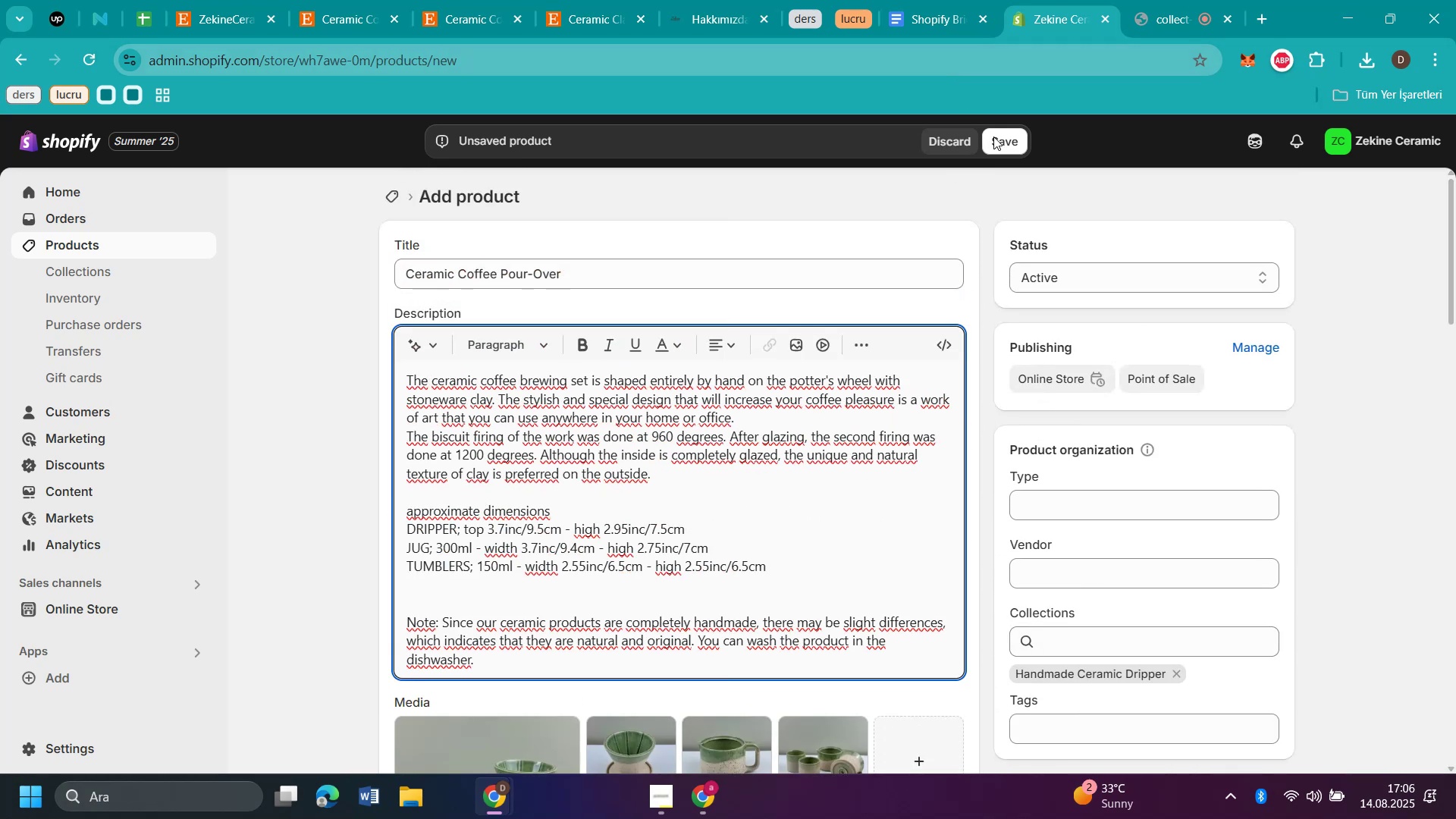 
left_click([1009, 144])
 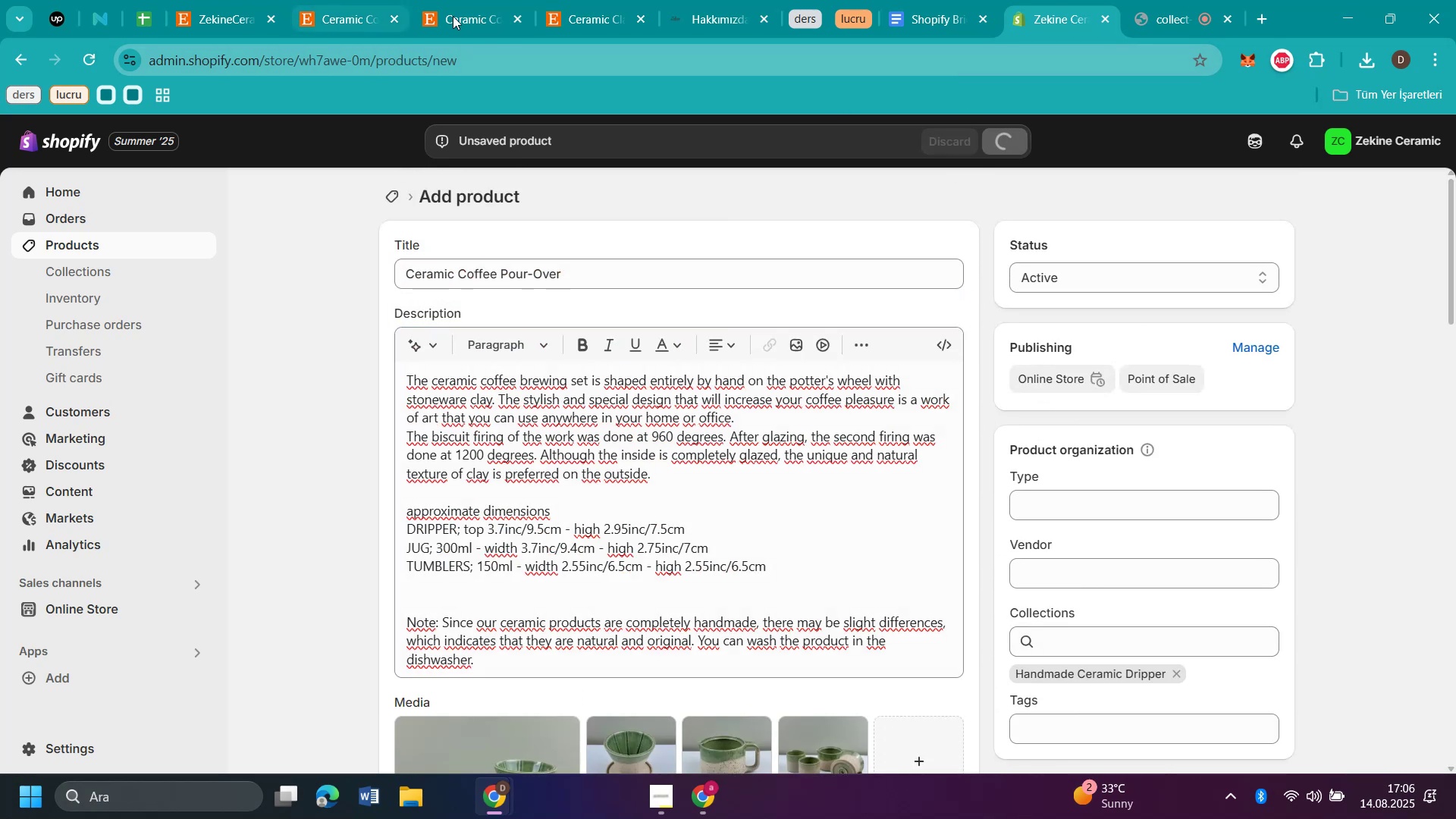 
left_click([481, 14])
 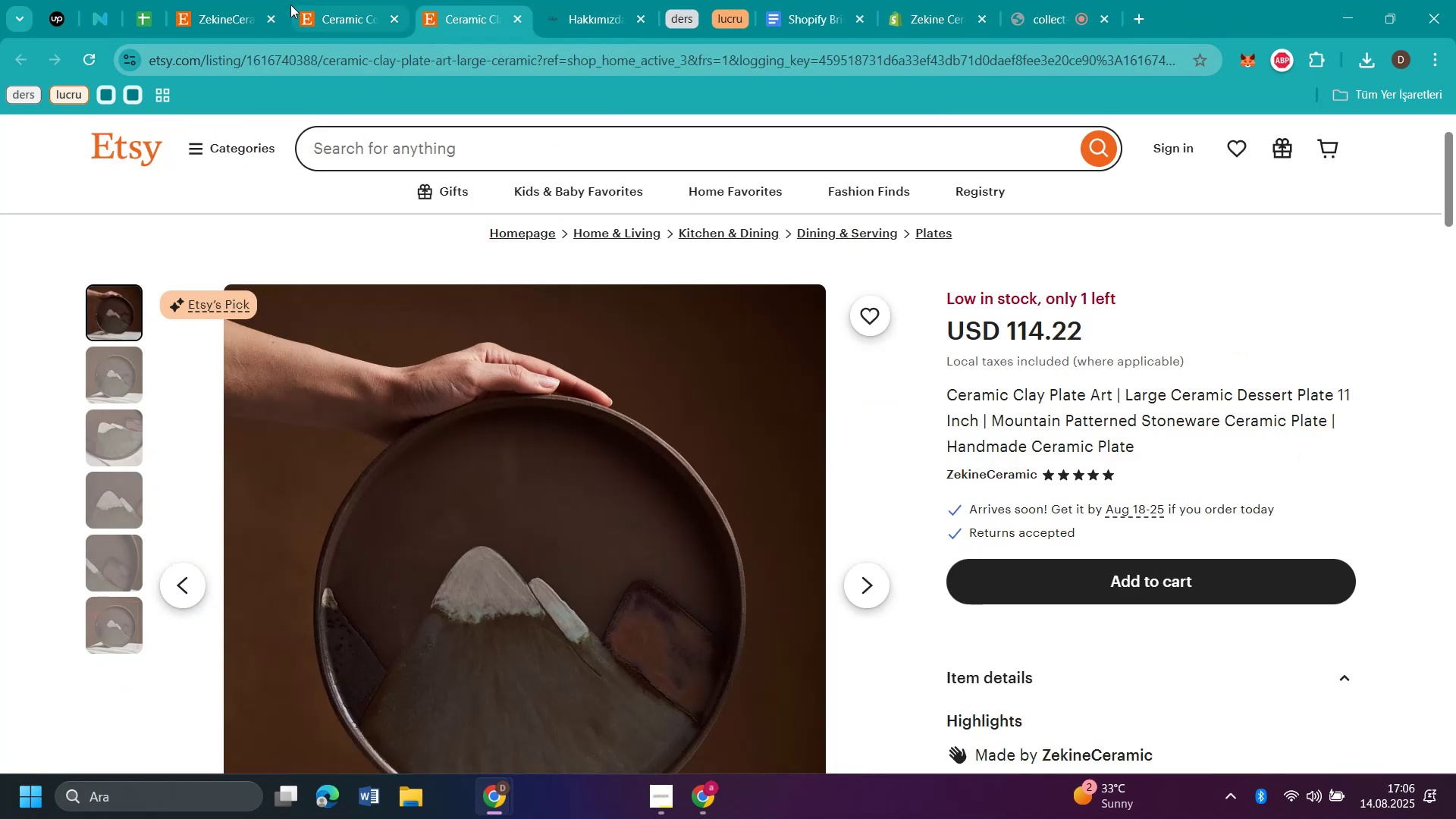 
left_click([234, 19])
 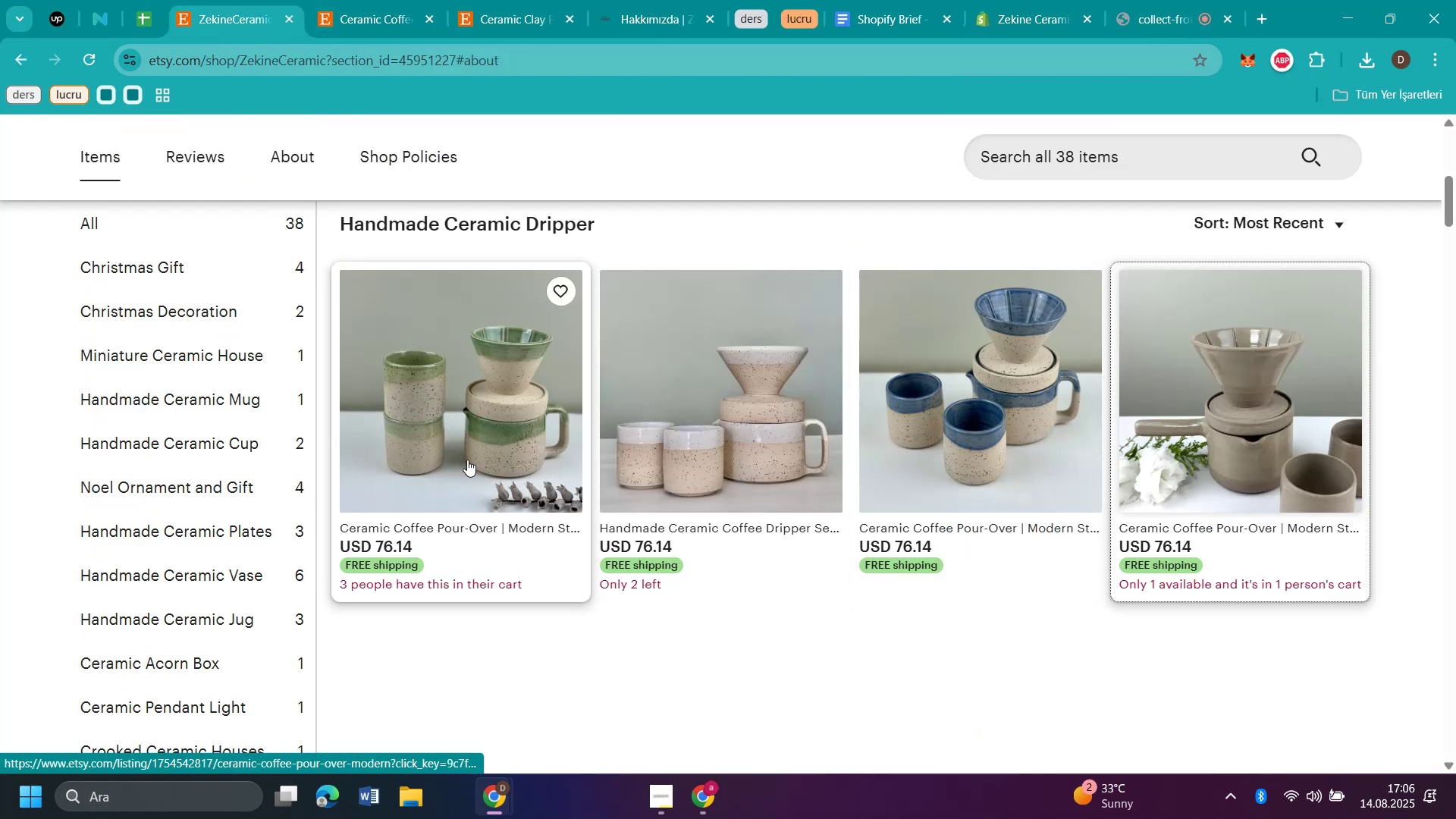 
mouse_move([1186, 409])
 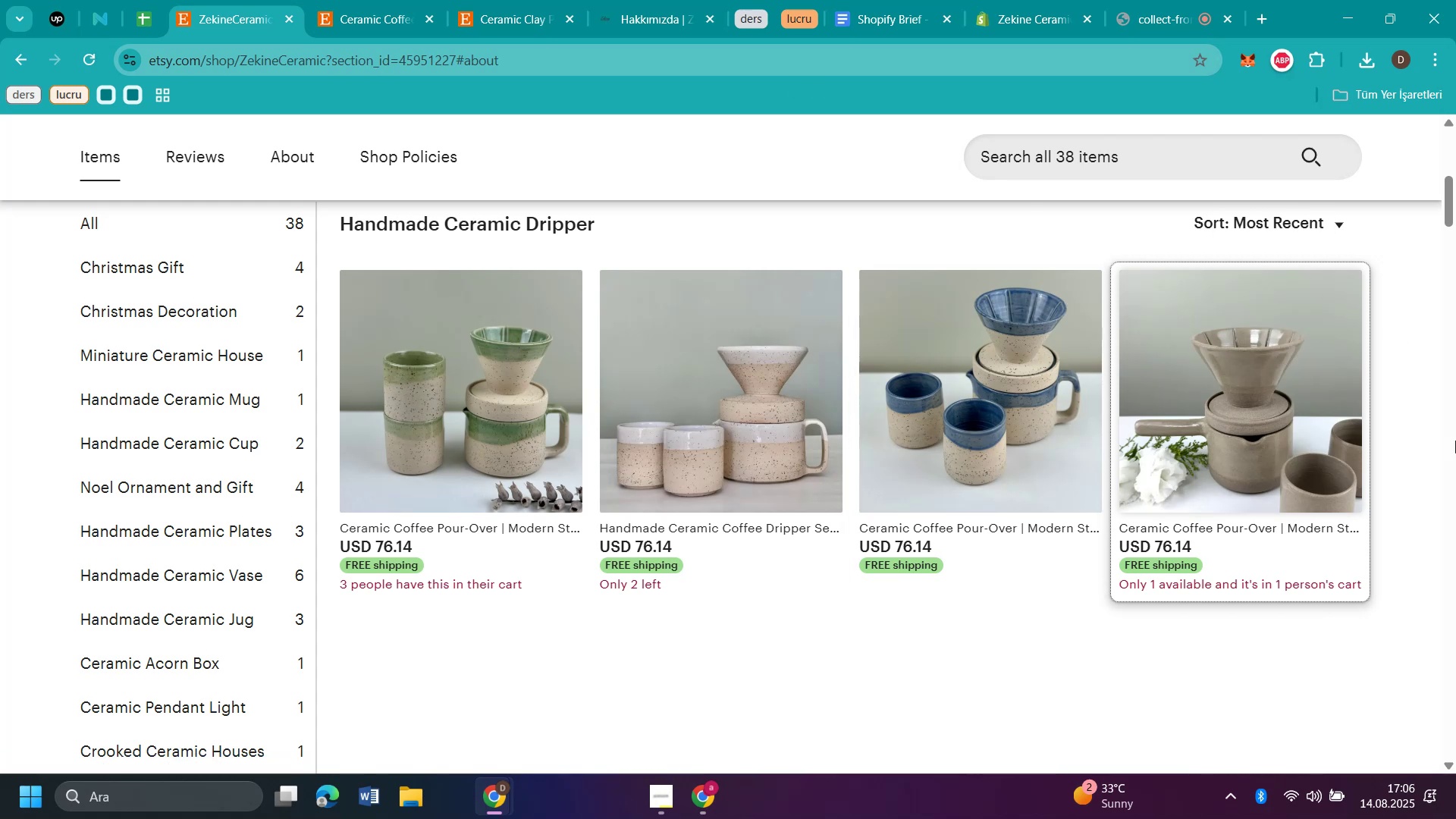 
mouse_move([1214, 378])
 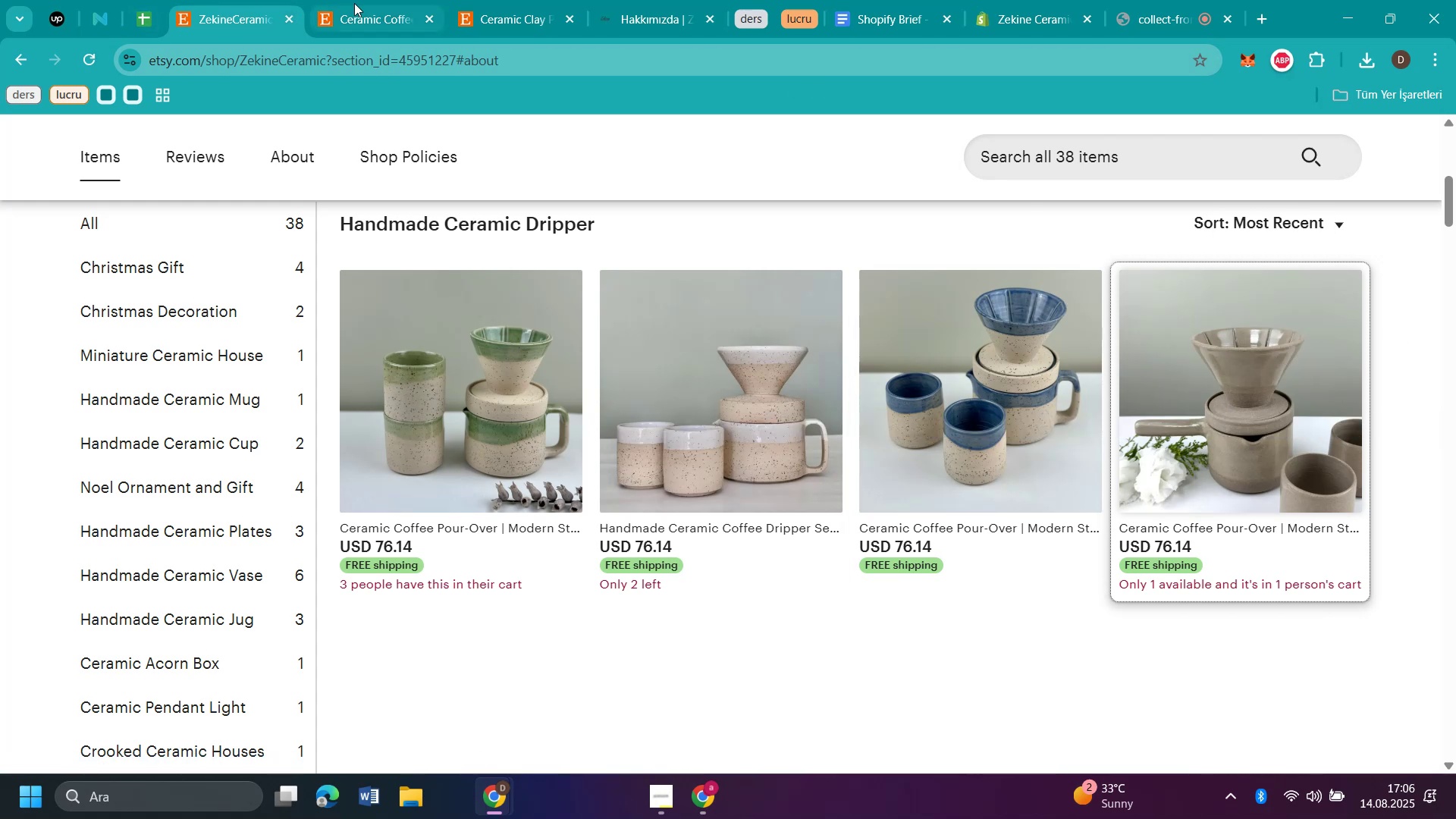 
left_click([357, 8])
 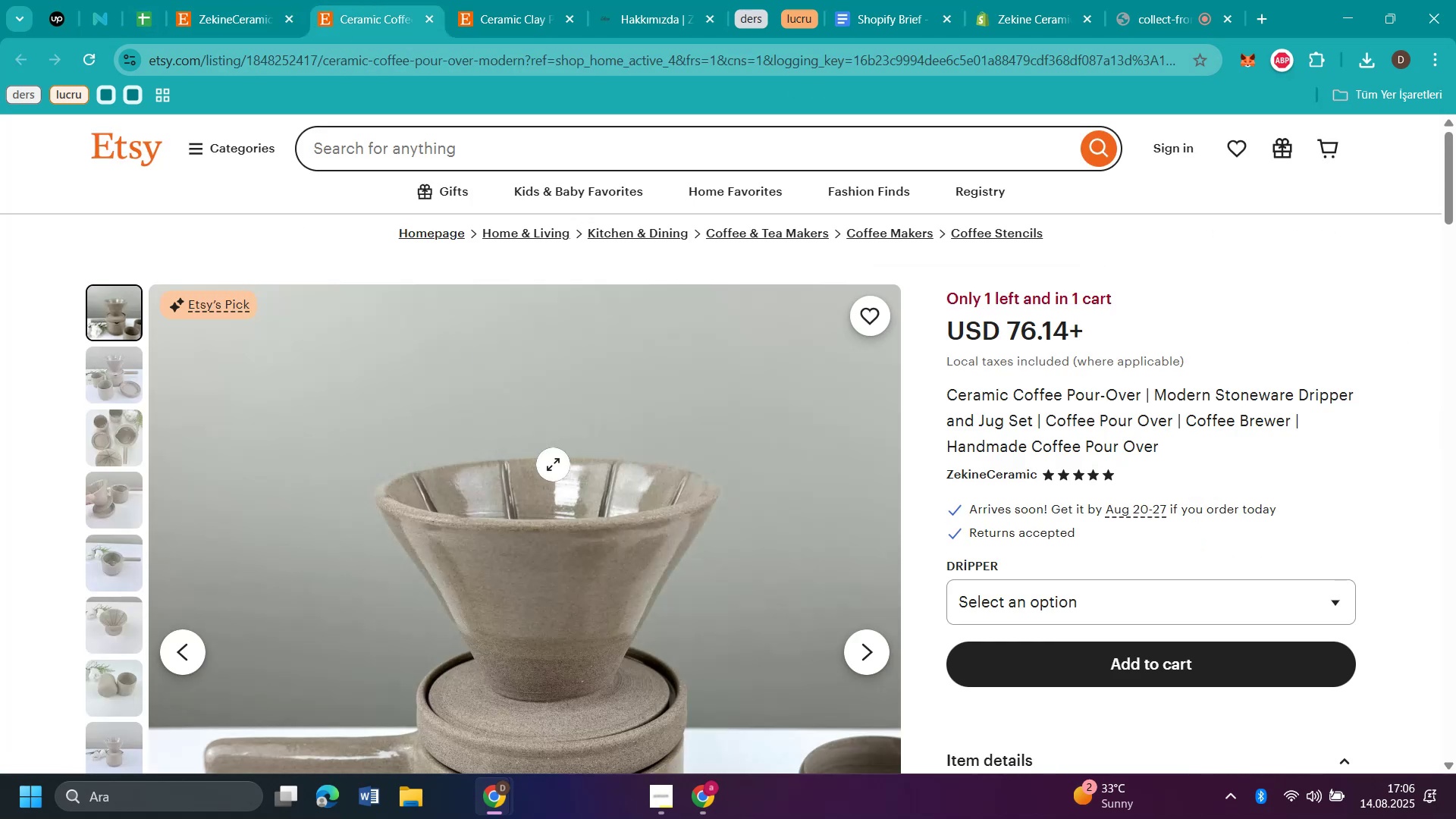 
scroll: coordinate [592, 473], scroll_direction: down, amount: 2.0
 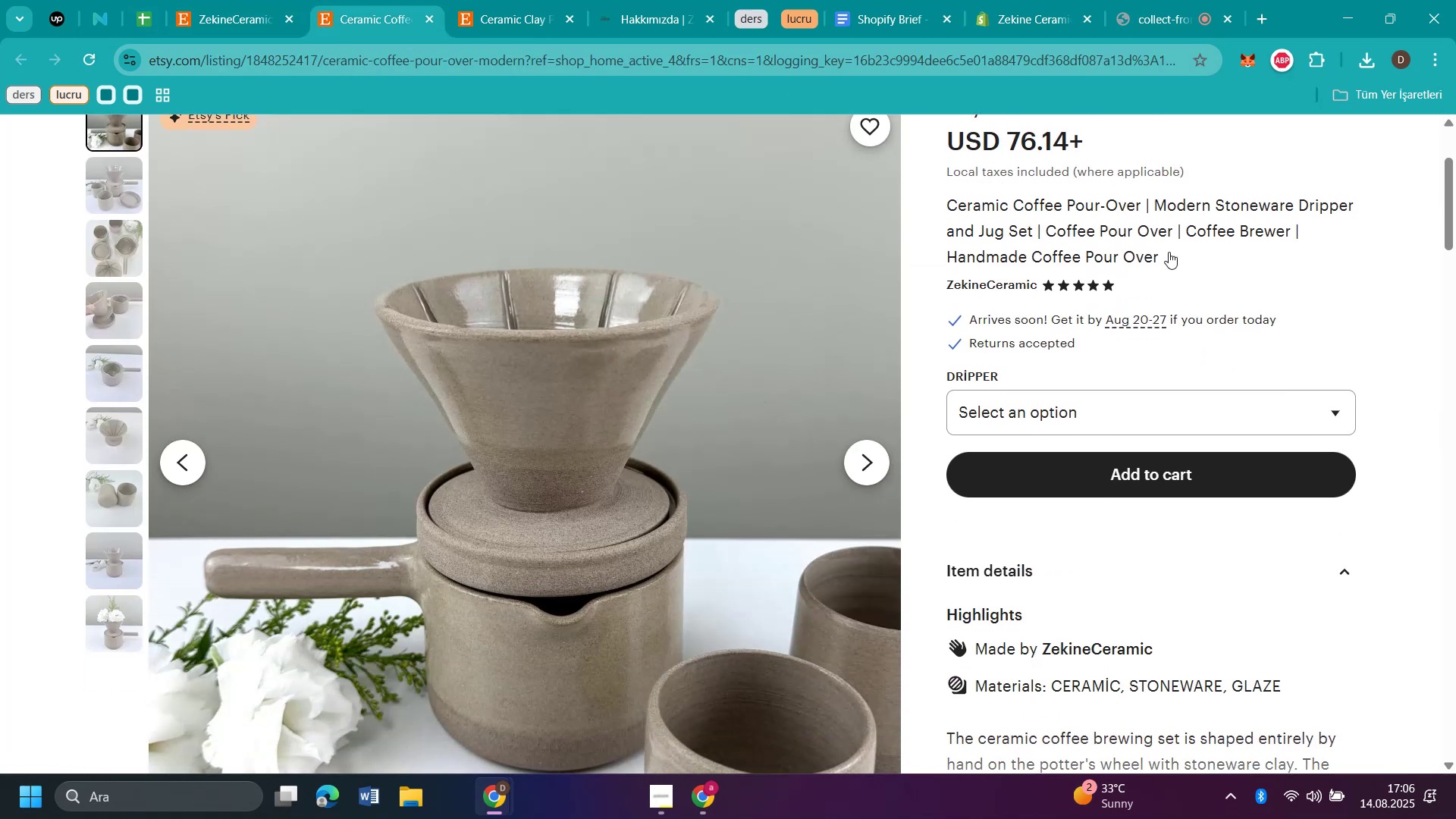 
scroll: coordinate [1195, 250], scroll_direction: up, amount: 1.0
 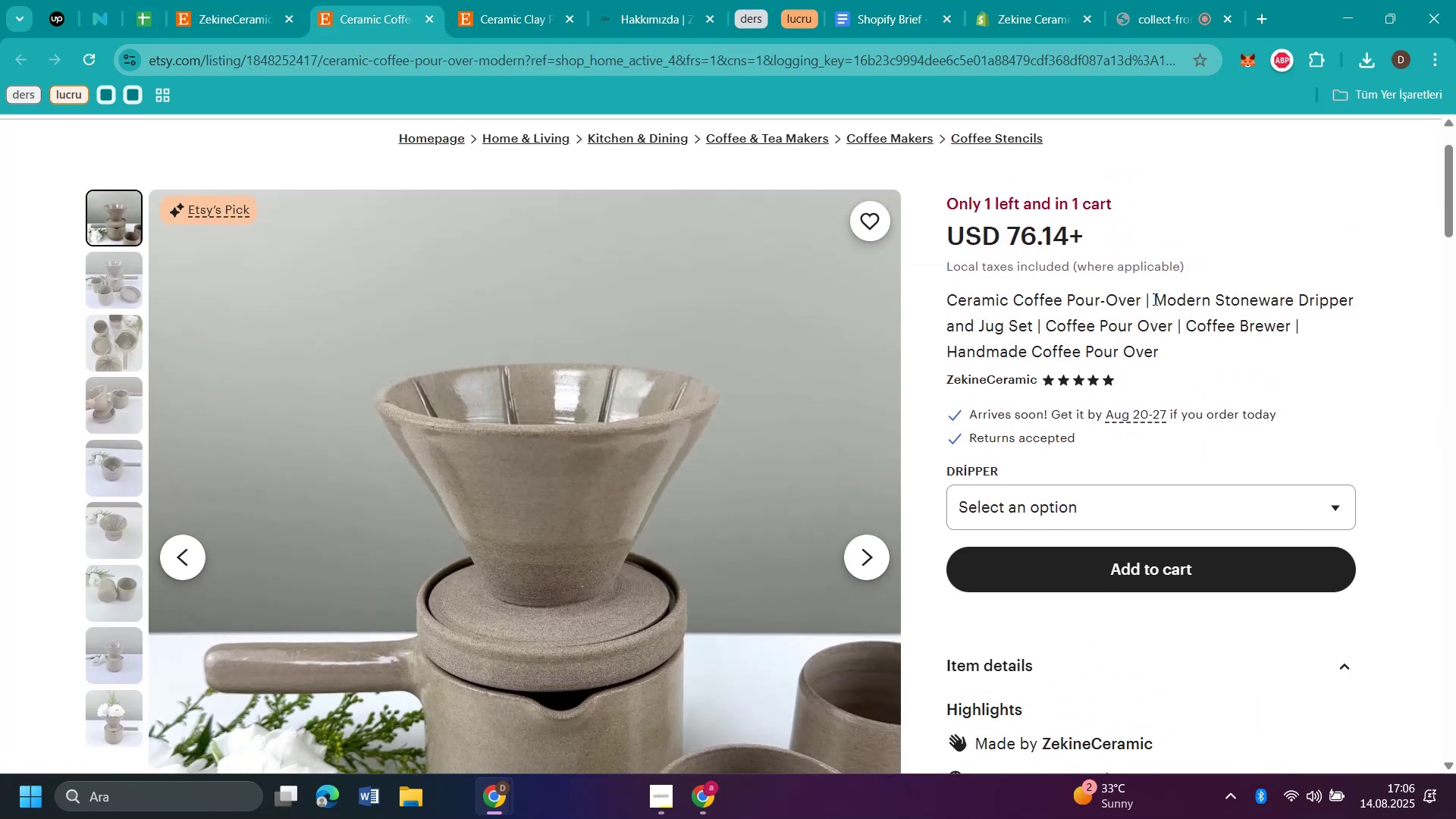 
left_click_drag(start_coordinate=[1145, 296], to_coordinate=[950, 310])
 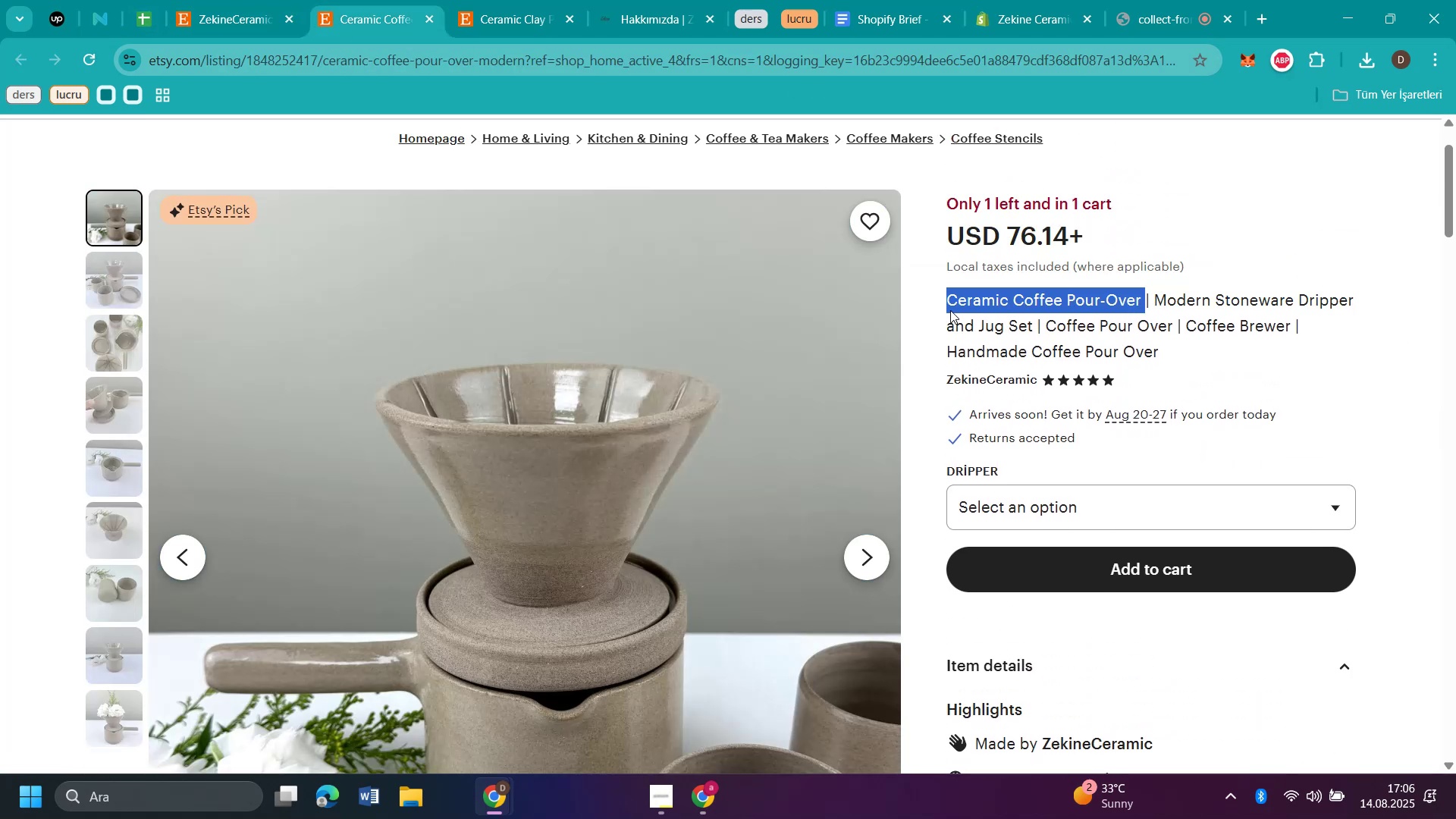 
key(Control+C)
 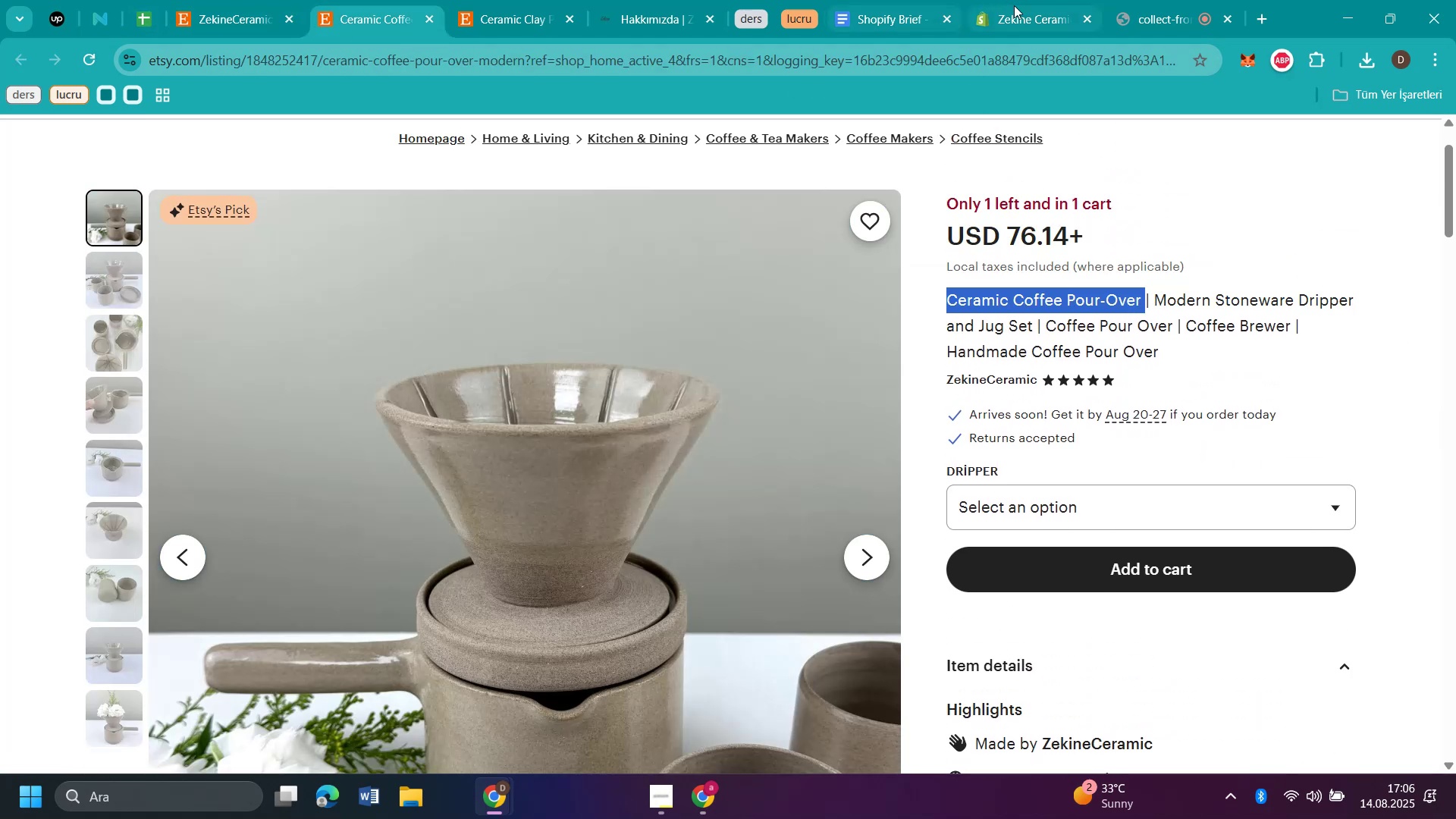 
left_click([1031, 16])
 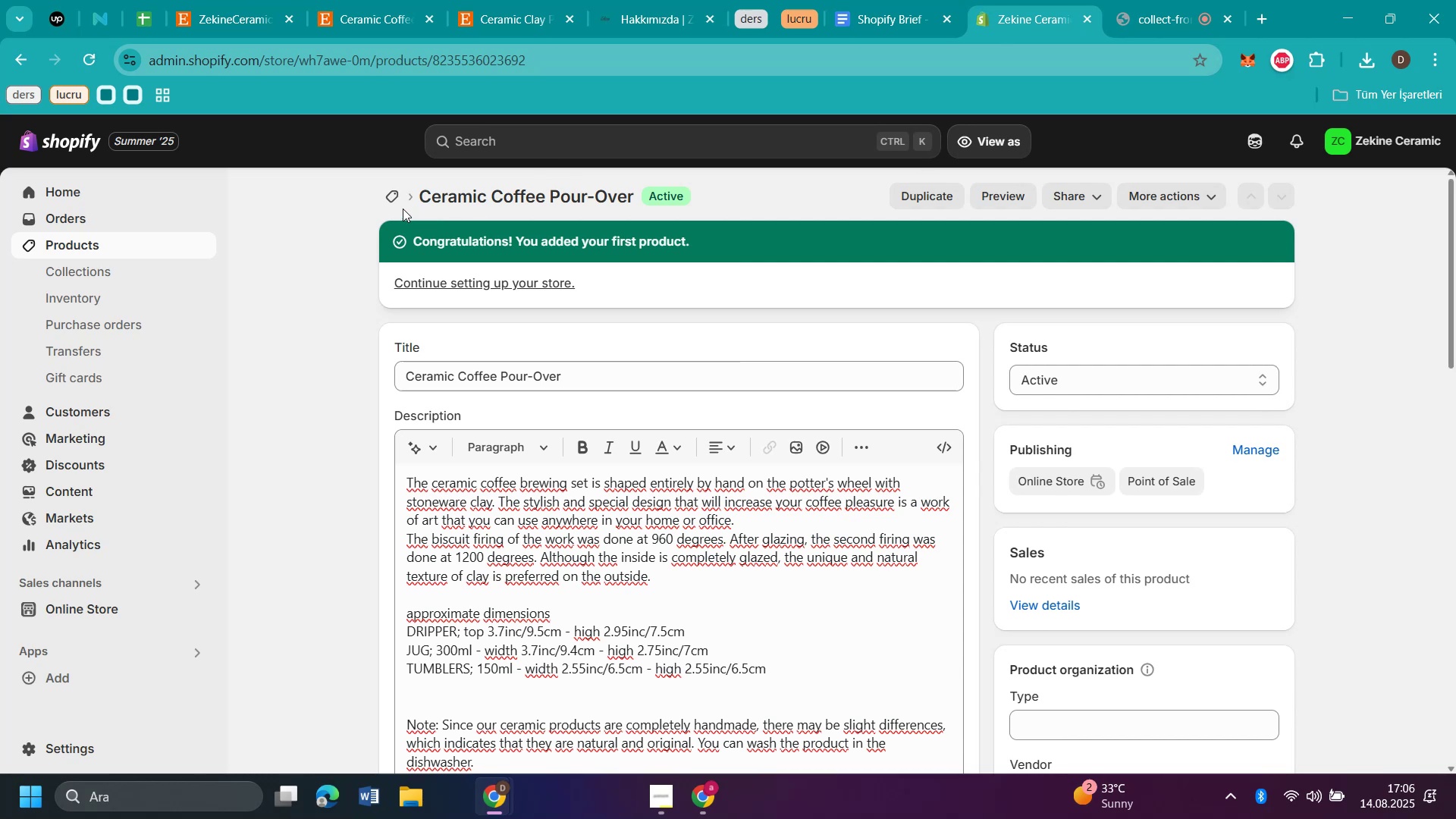 
left_click([397, 198])
 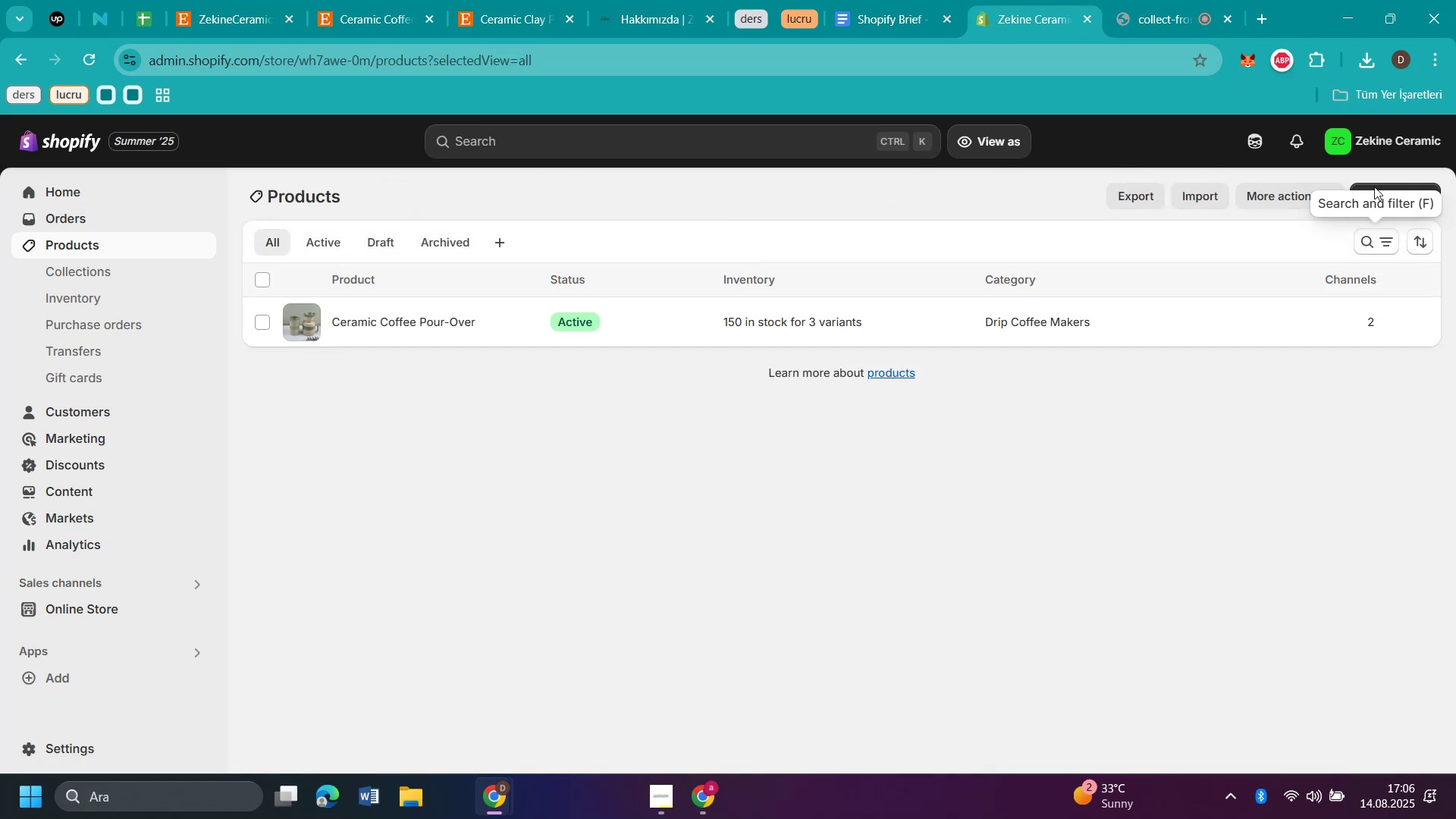 
left_click([1381, 189])
 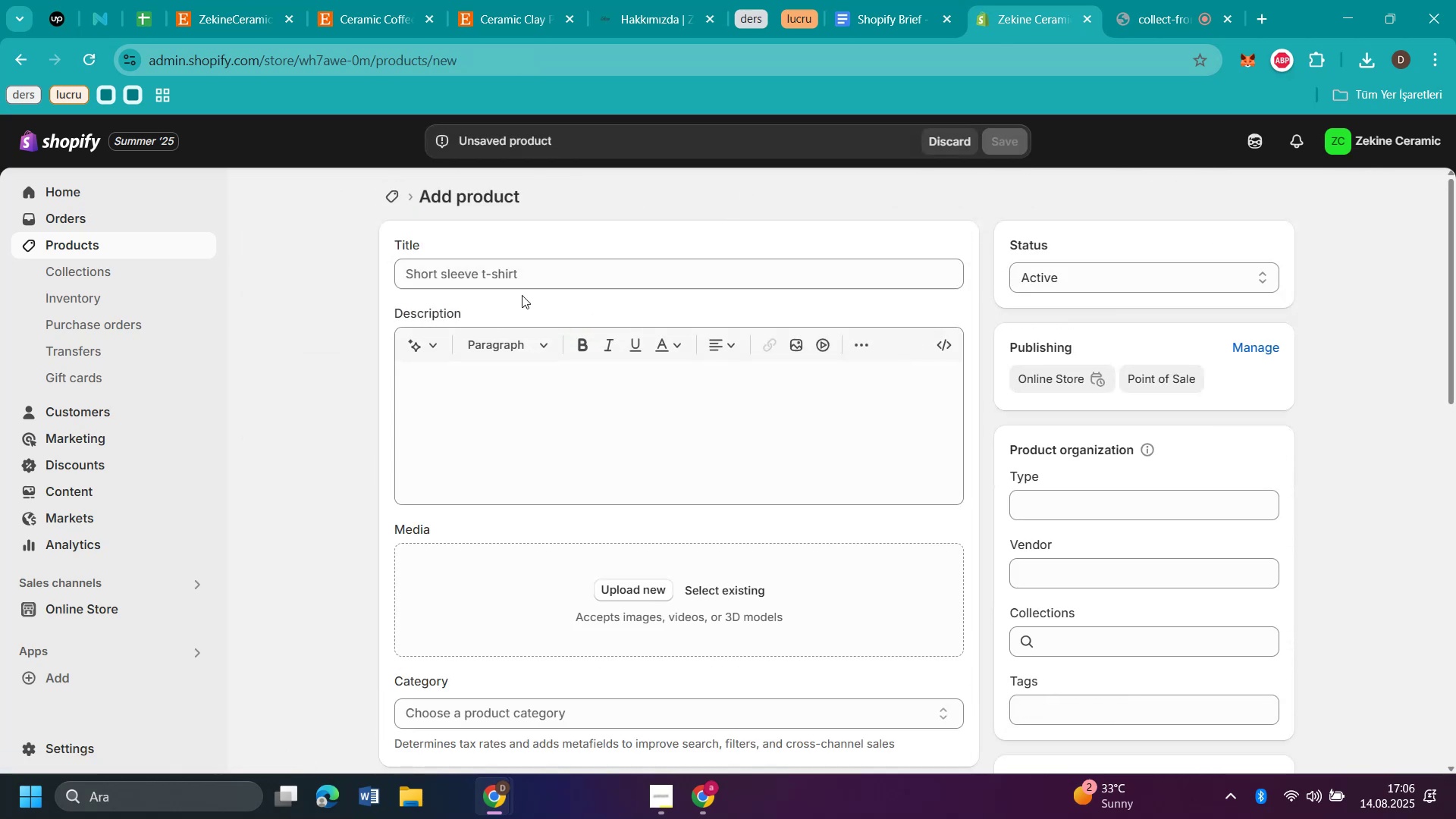 
left_click([528, 278])
 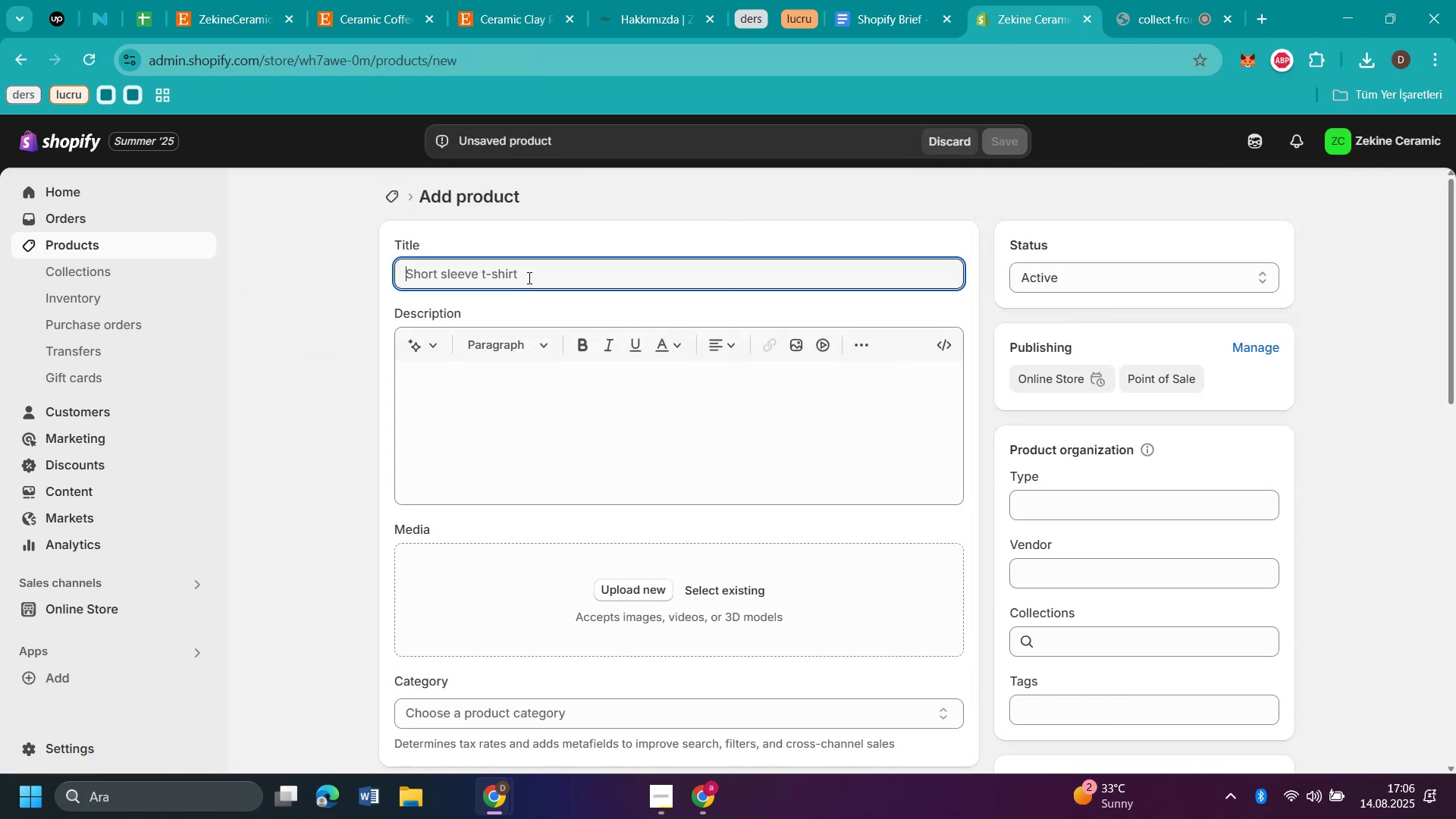 
key(Control+V)
 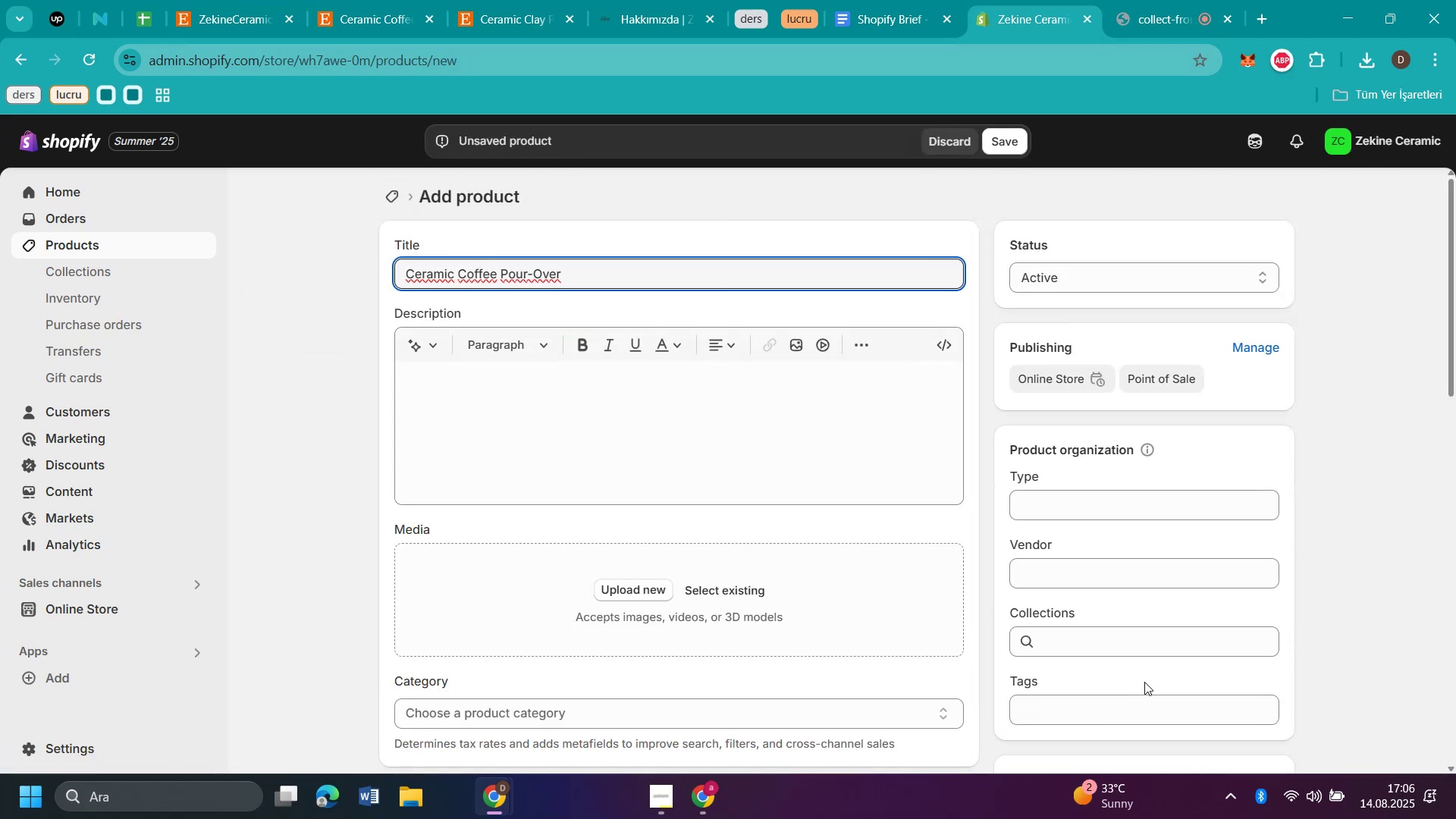 
left_click([1122, 648])
 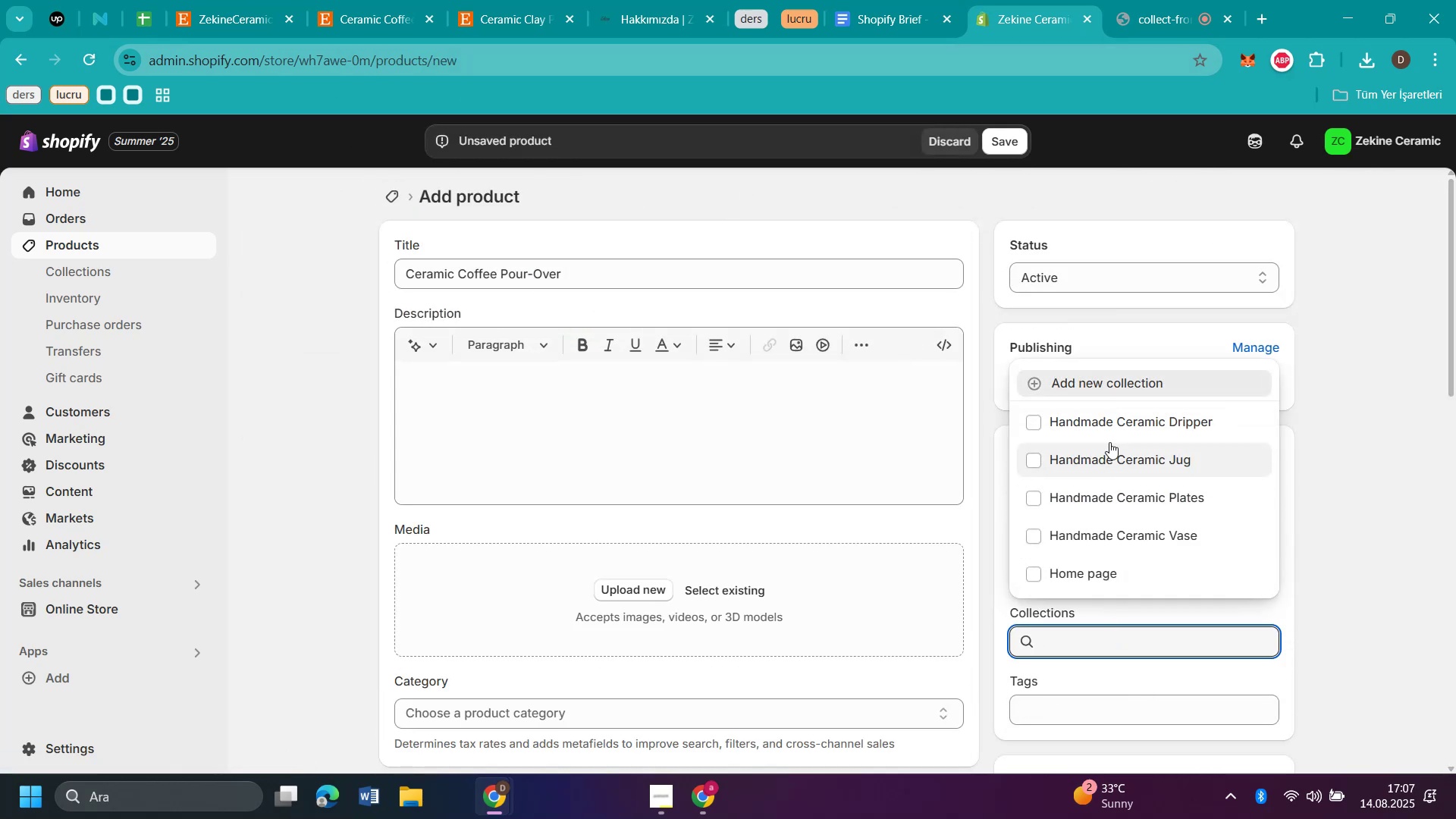 
left_click([1117, 425])
 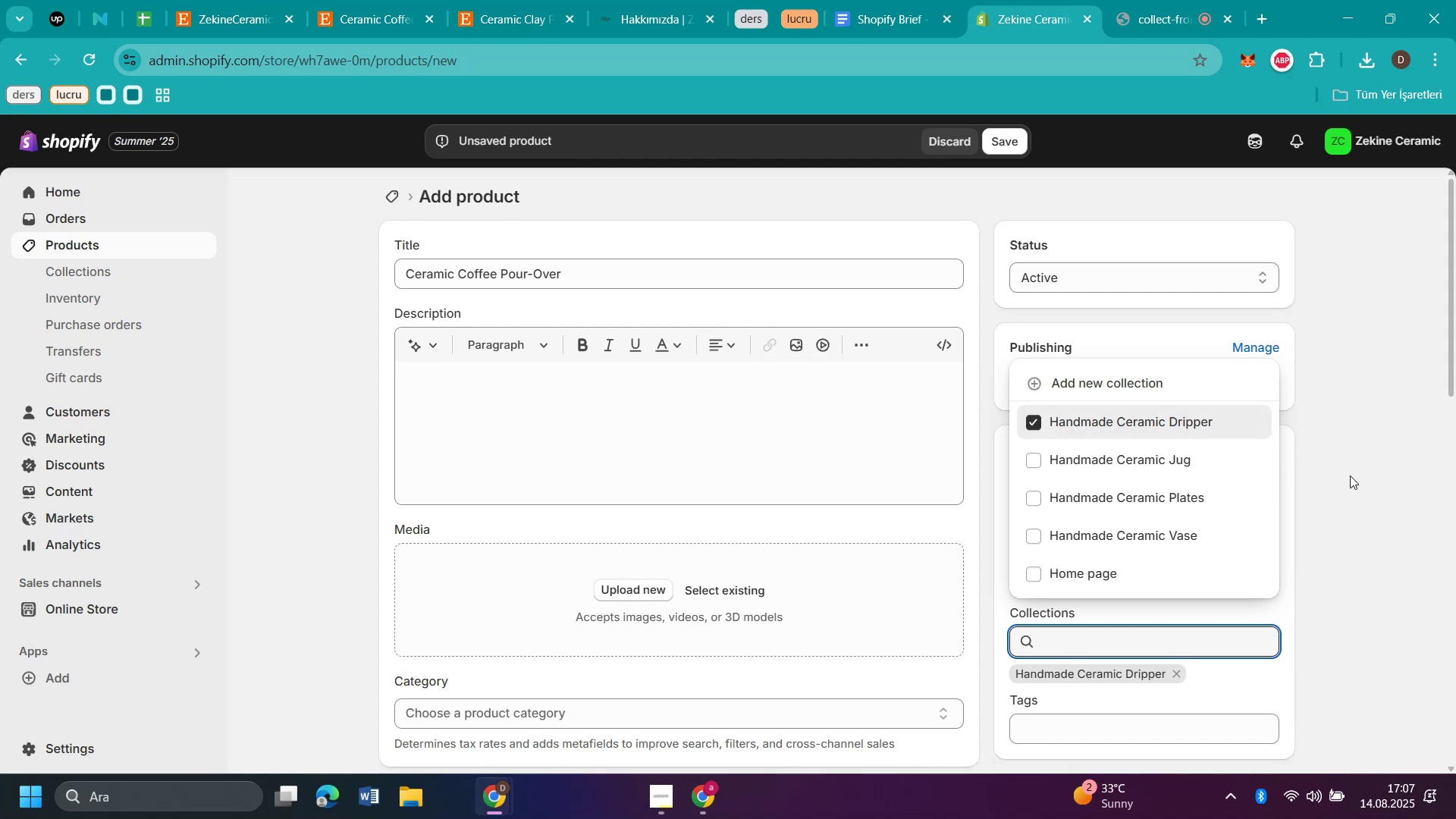 
left_click([1350, 475])
 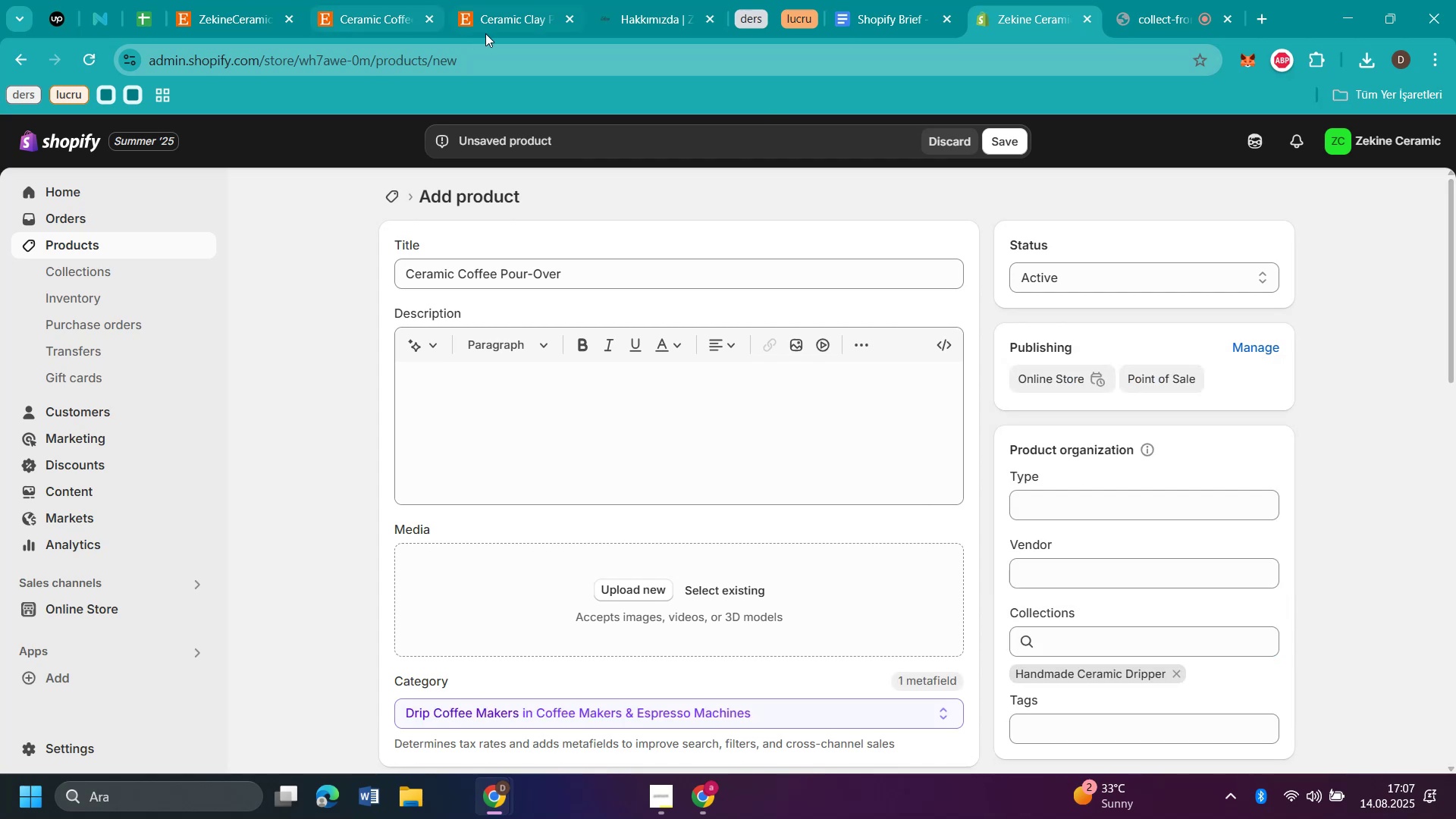 
left_click([485, 33])
 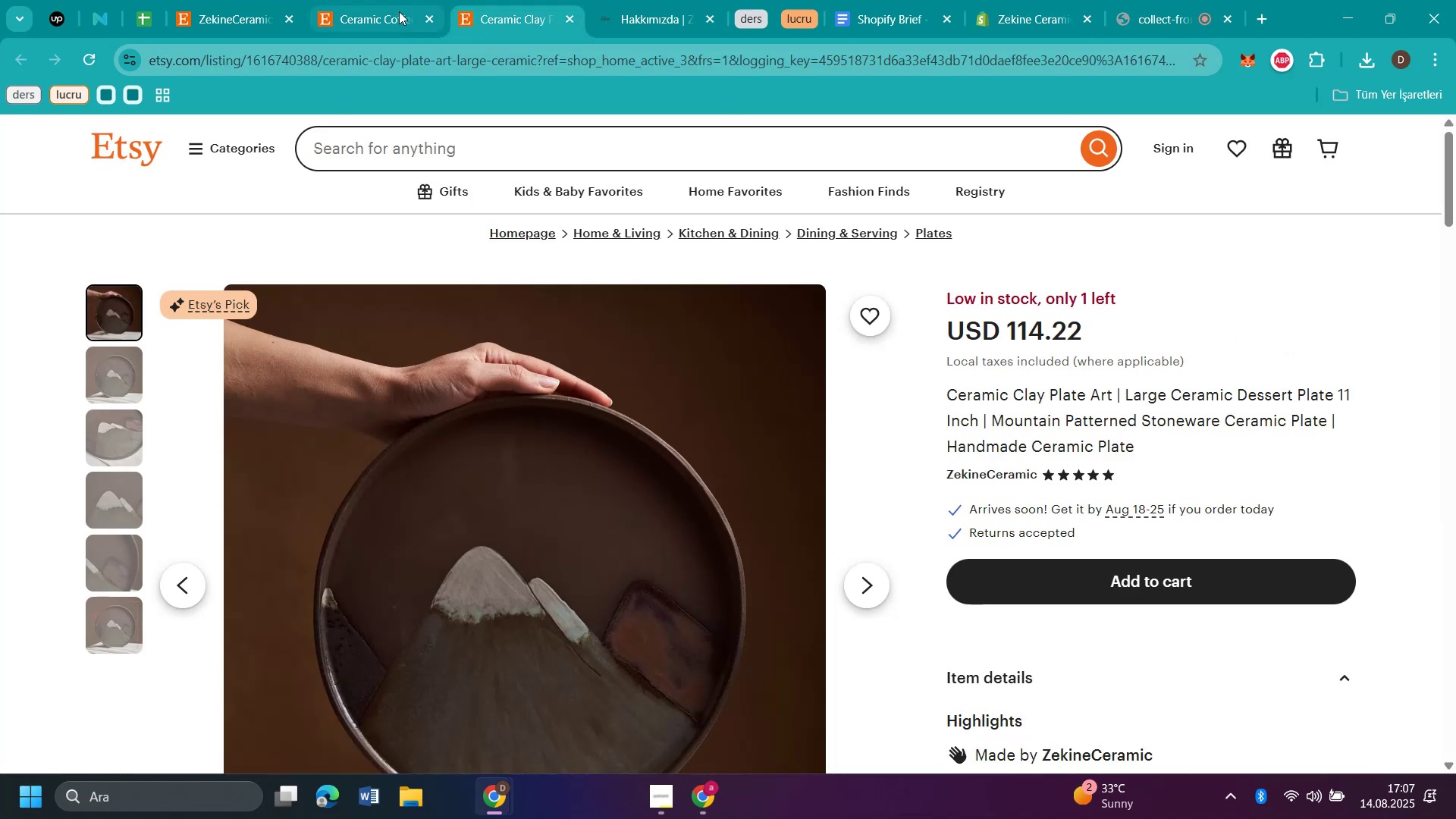 
left_click([373, 25])
 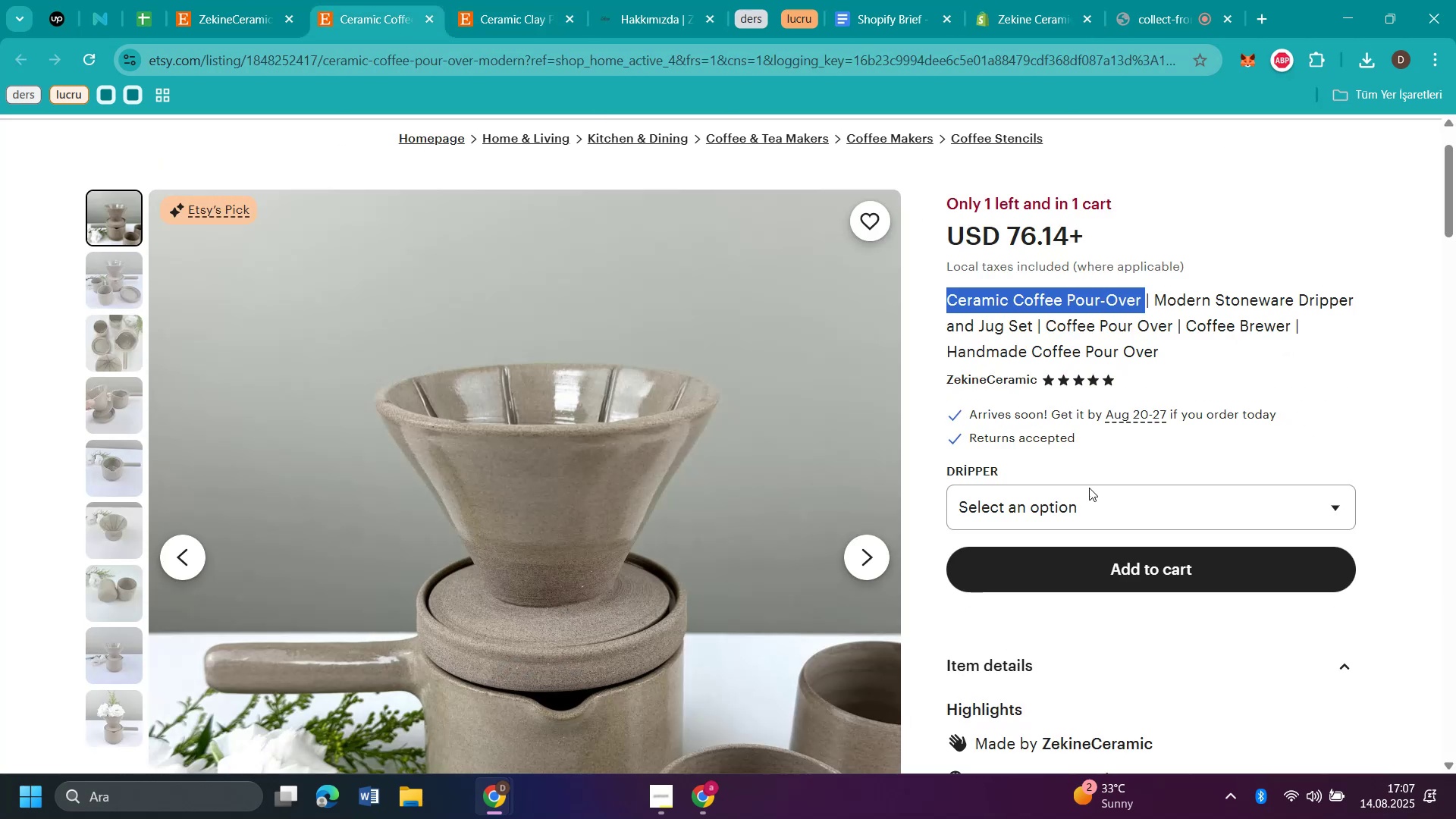 
left_click([1084, 507])
 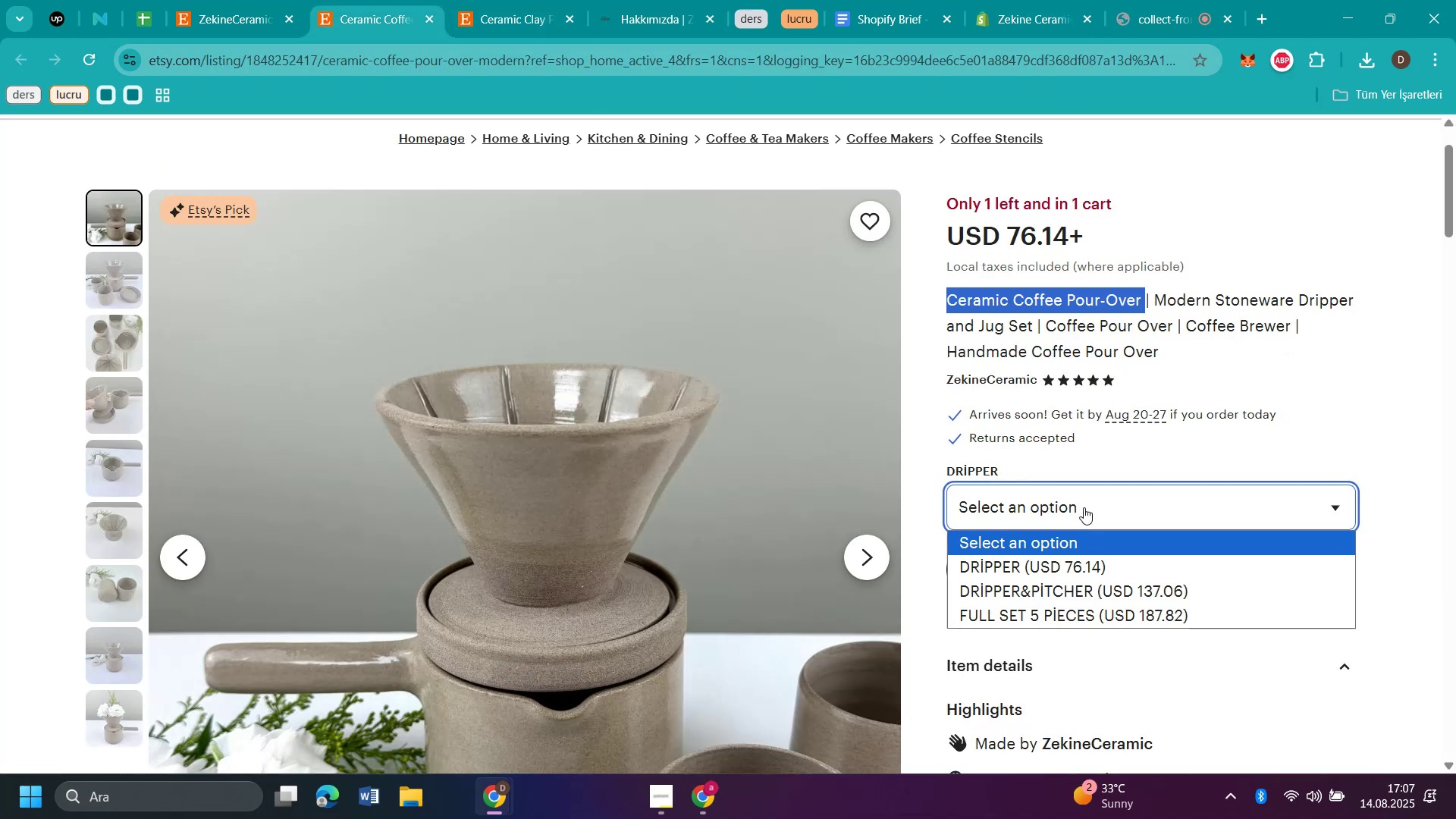 
left_click([1084, 507])
 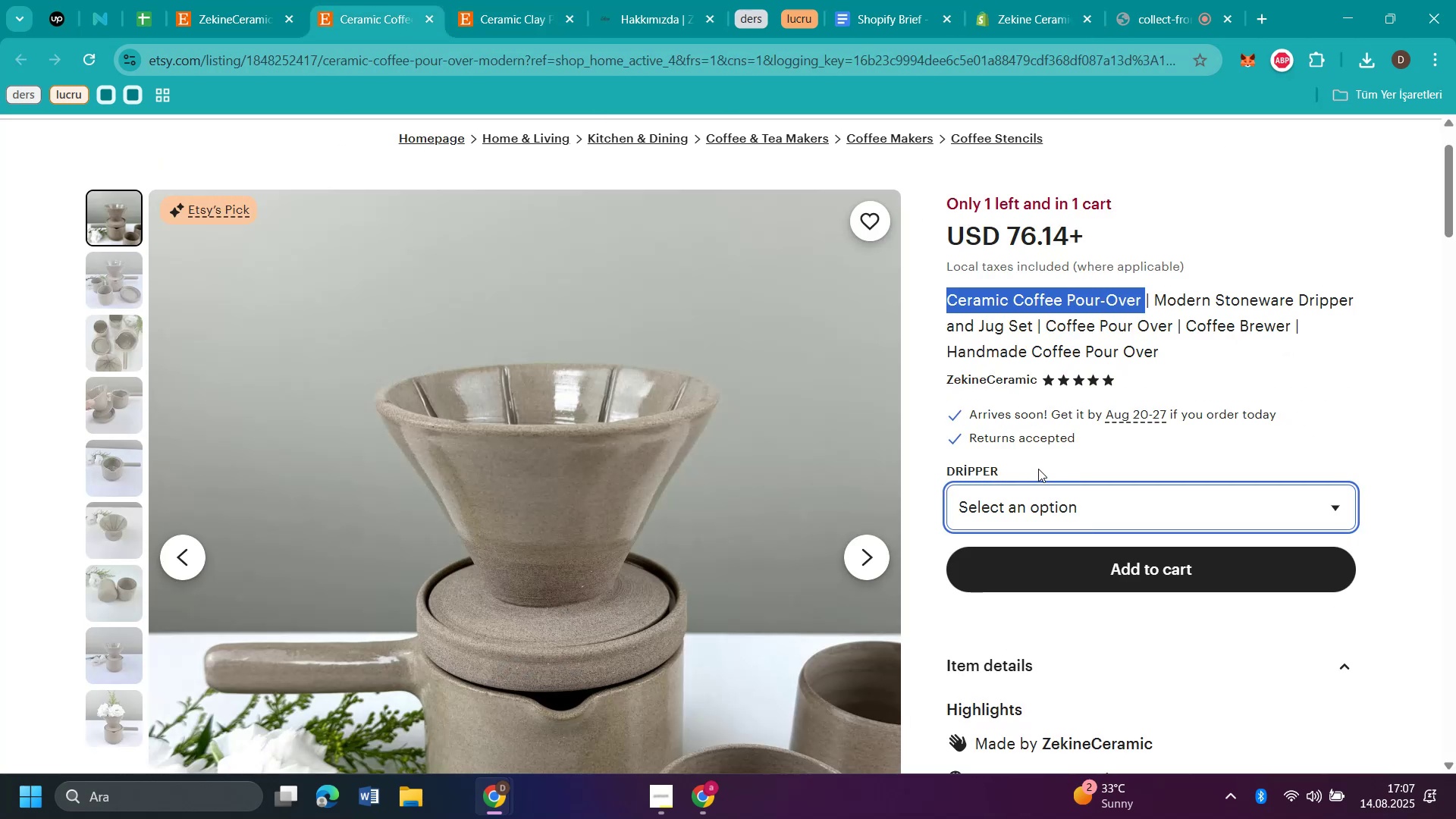 
left_click_drag(start_coordinate=[1034, 463], to_coordinate=[942, 471])
 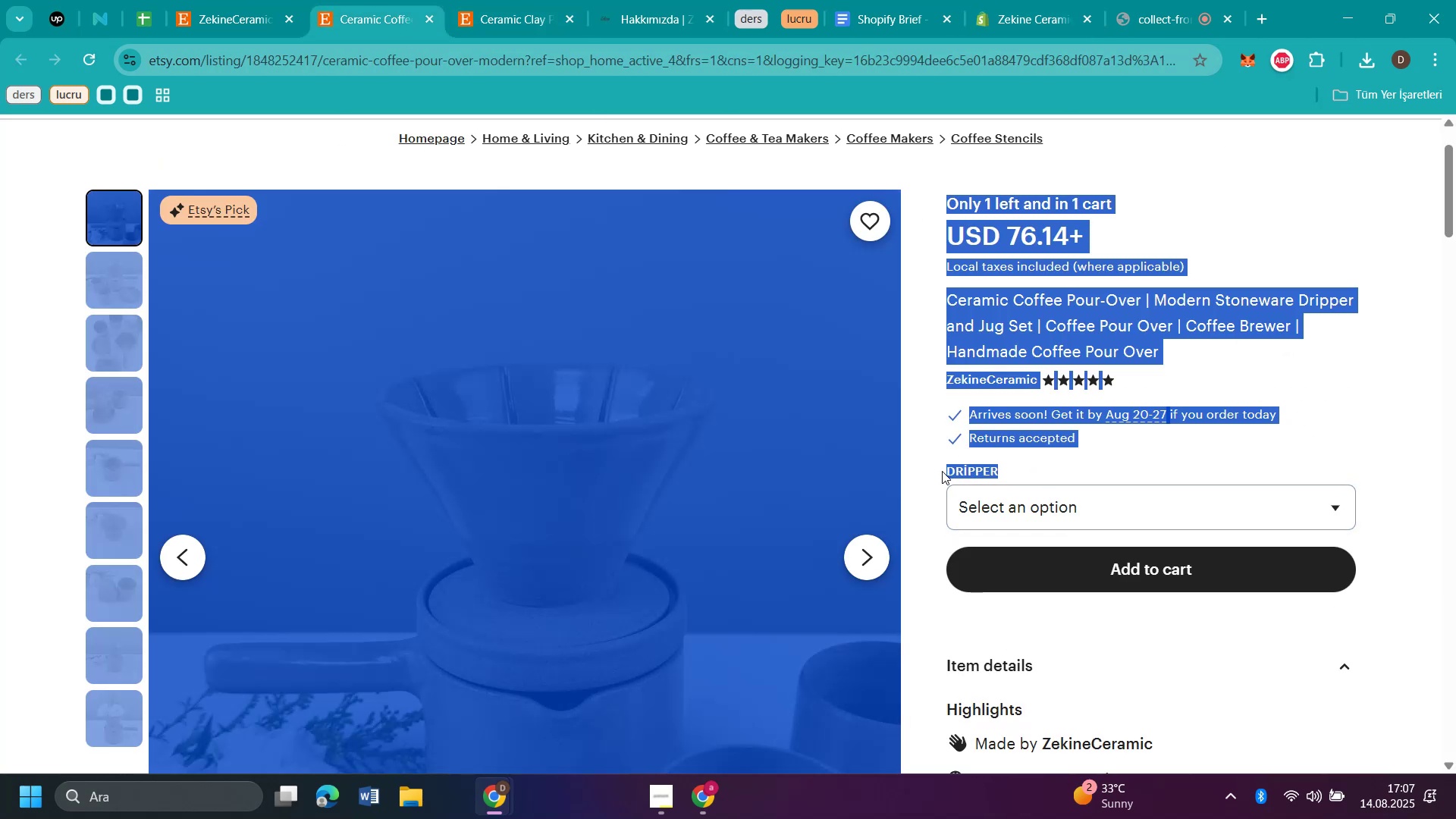 
left_click([942, 471])
 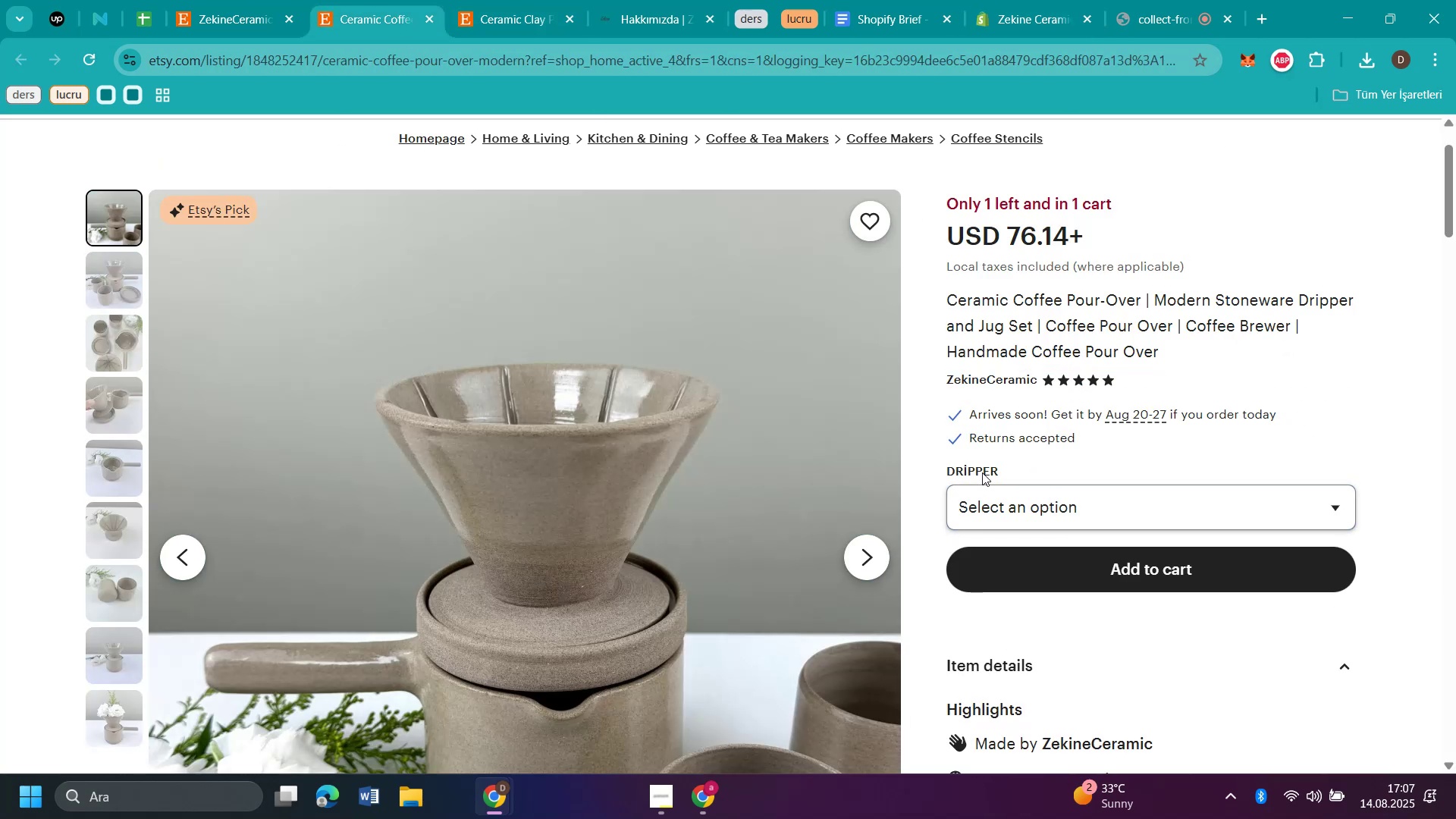 
left_click_drag(start_coordinate=[992, 470], to_coordinate=[954, 463])
 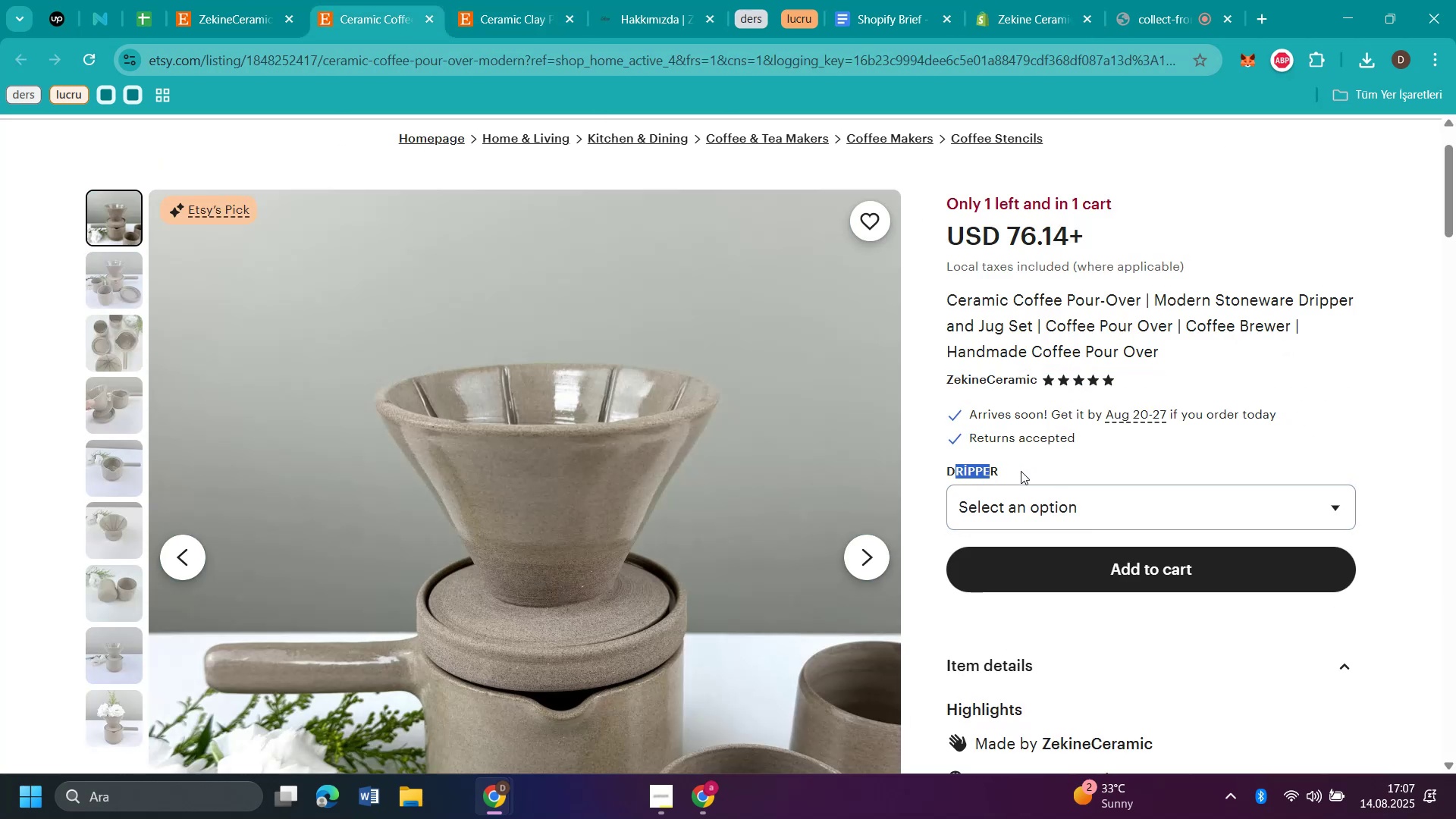 
left_click([1021, 471])
 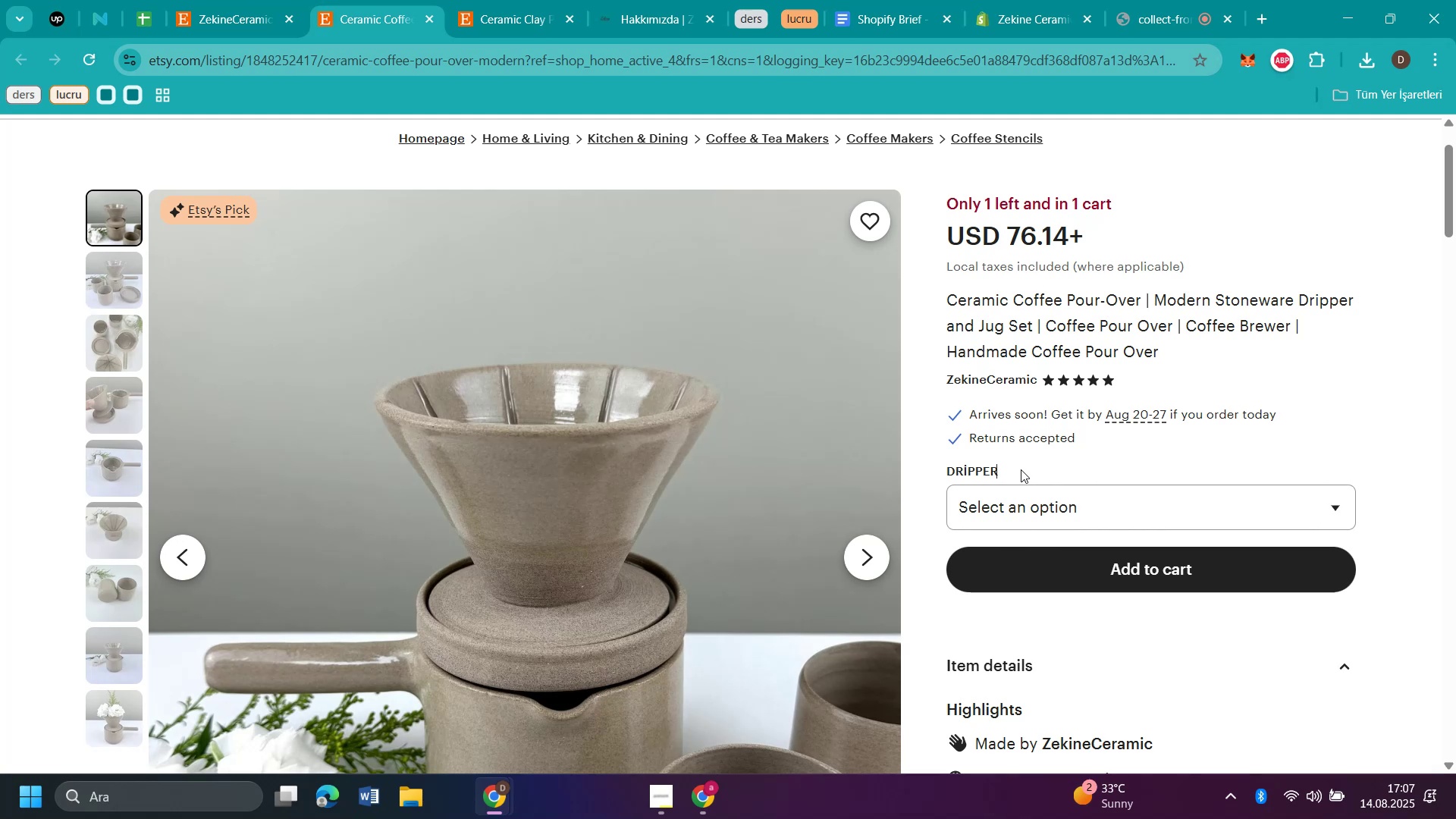 
left_click_drag(start_coordinate=[1018, 466], to_coordinate=[950, 469])
 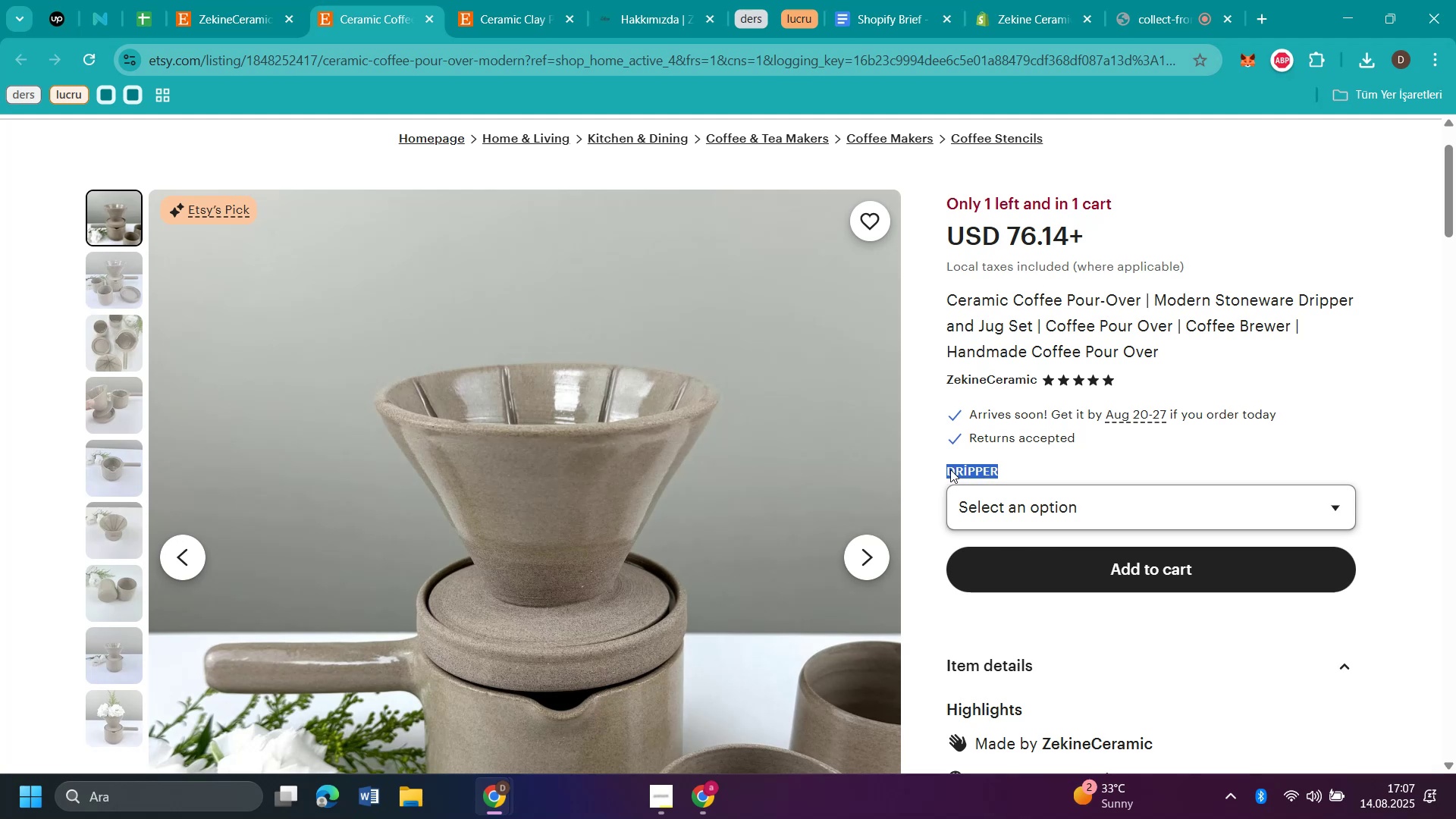 
key(Control+C)
 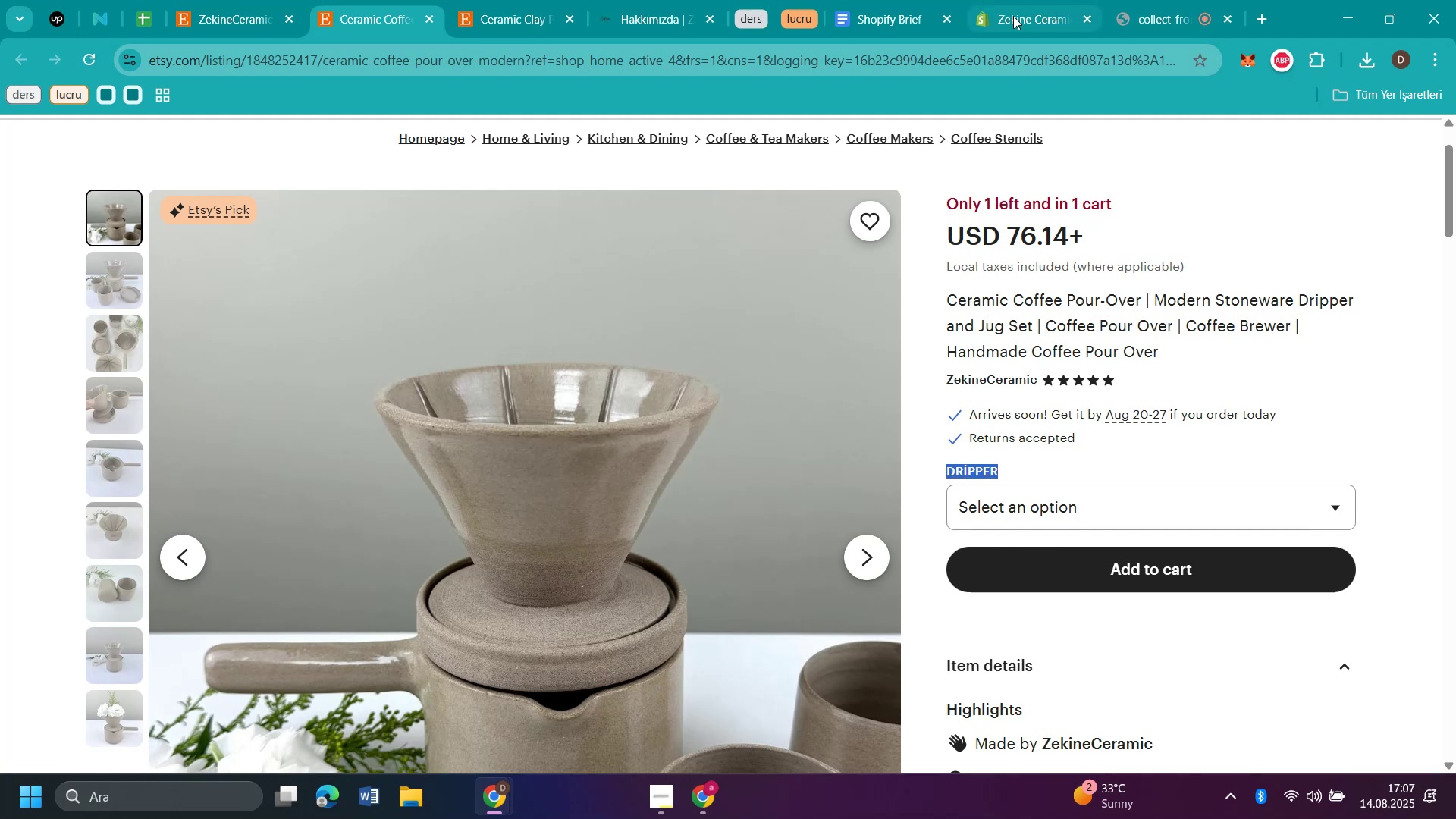 
left_click([1013, 17])
 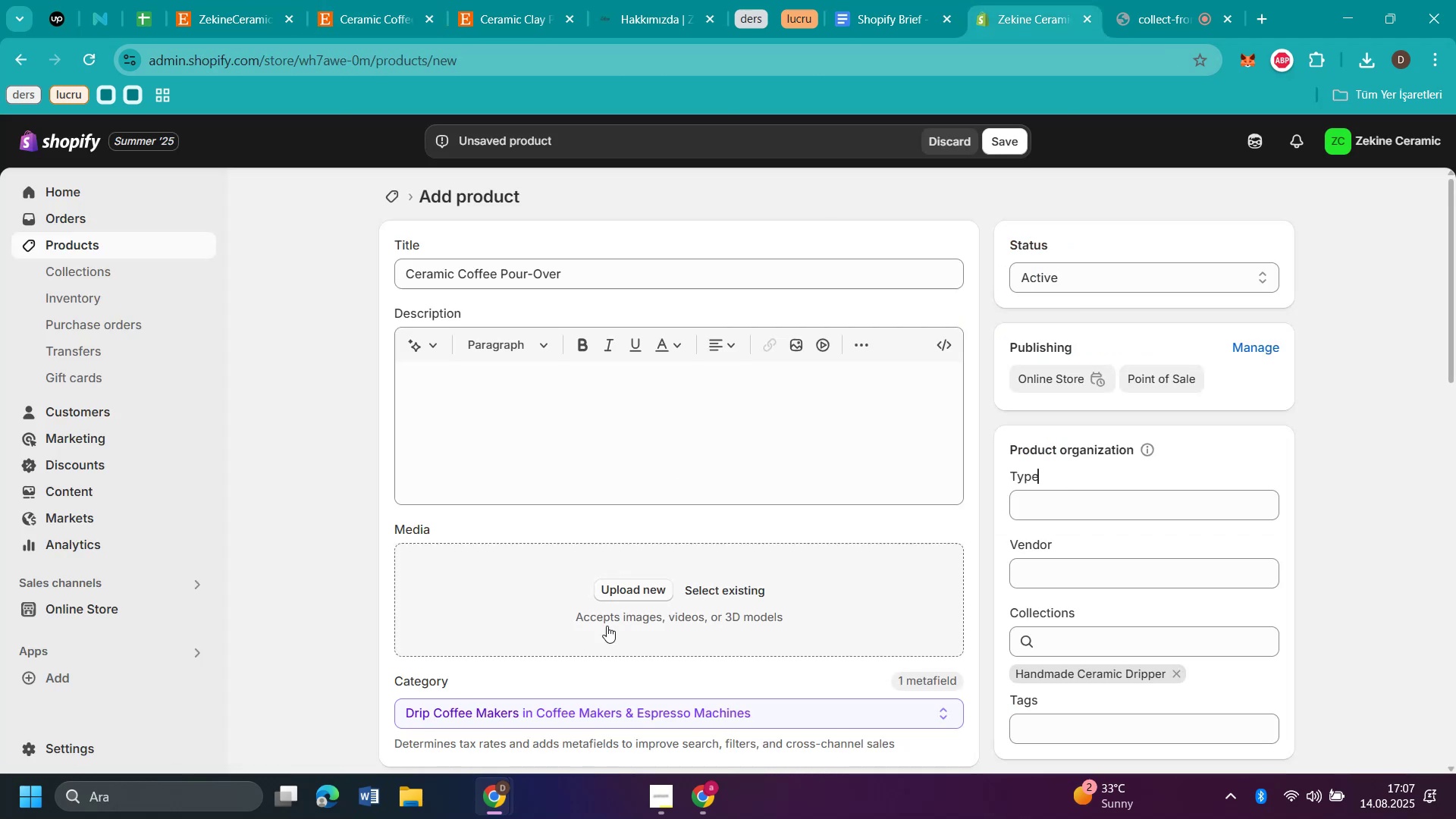 
scroll: coordinate [613, 634], scroll_direction: down, amount: 11.0
 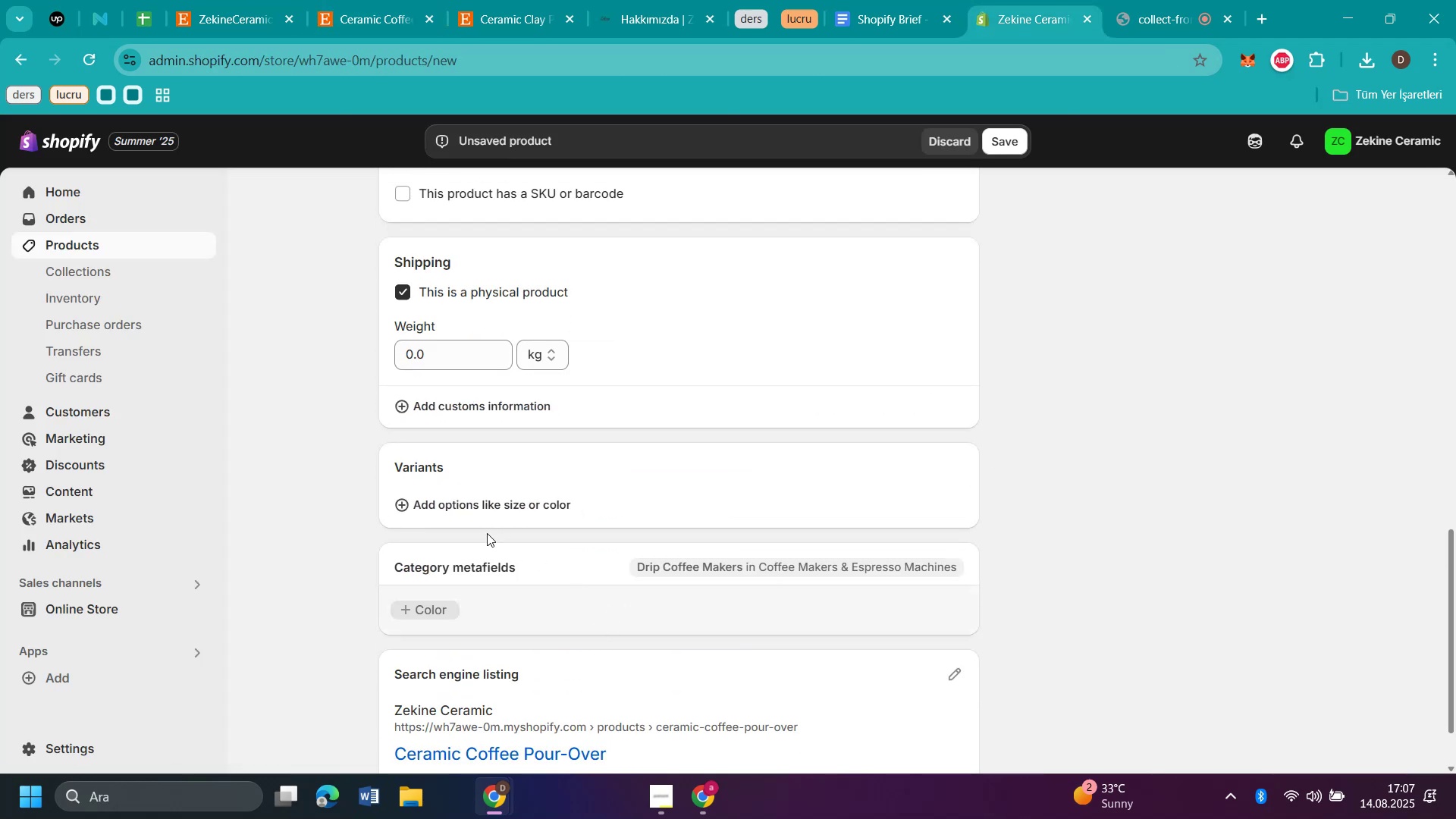 
left_click([490, 511])
 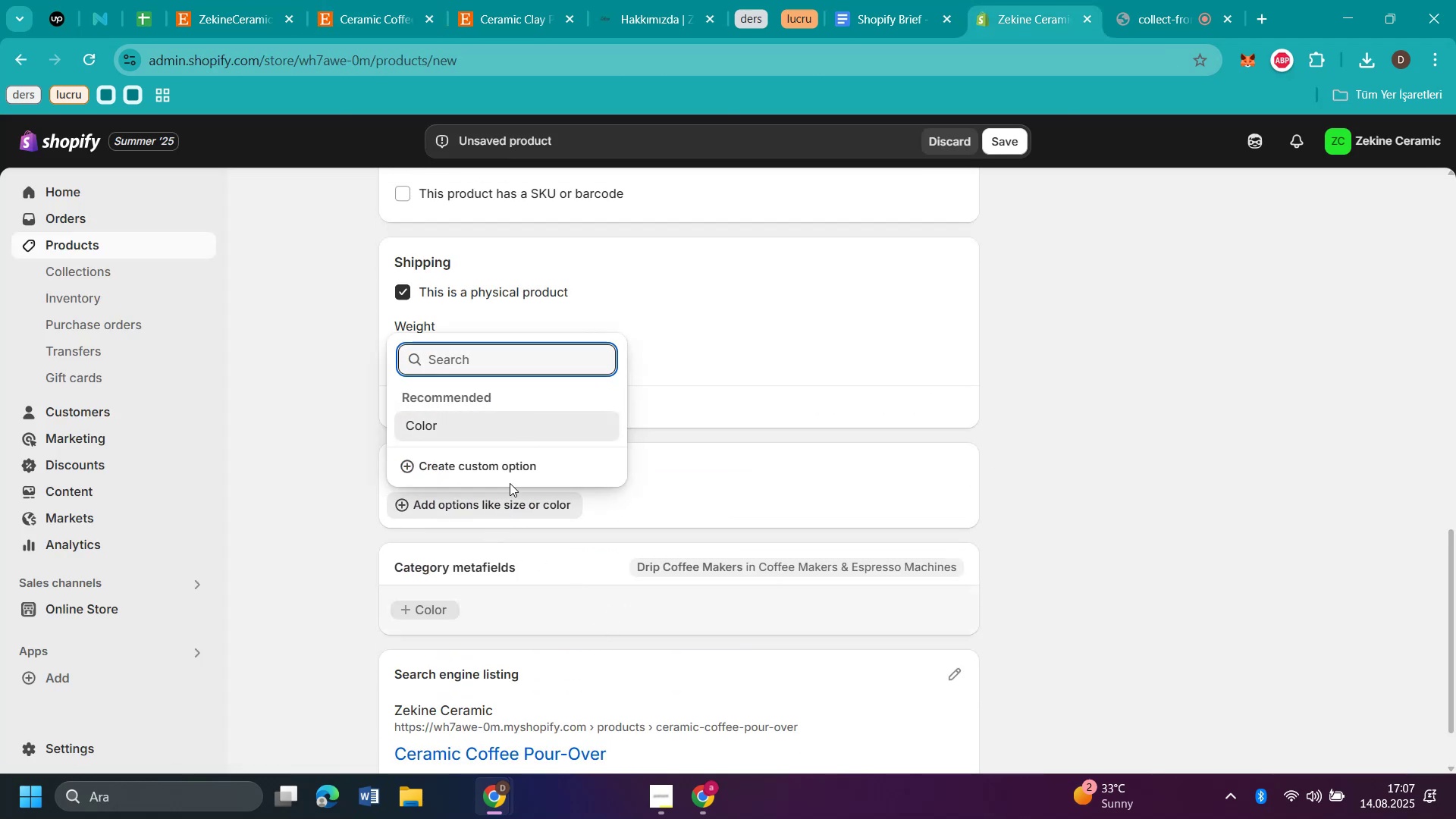 
left_click([511, 465])
 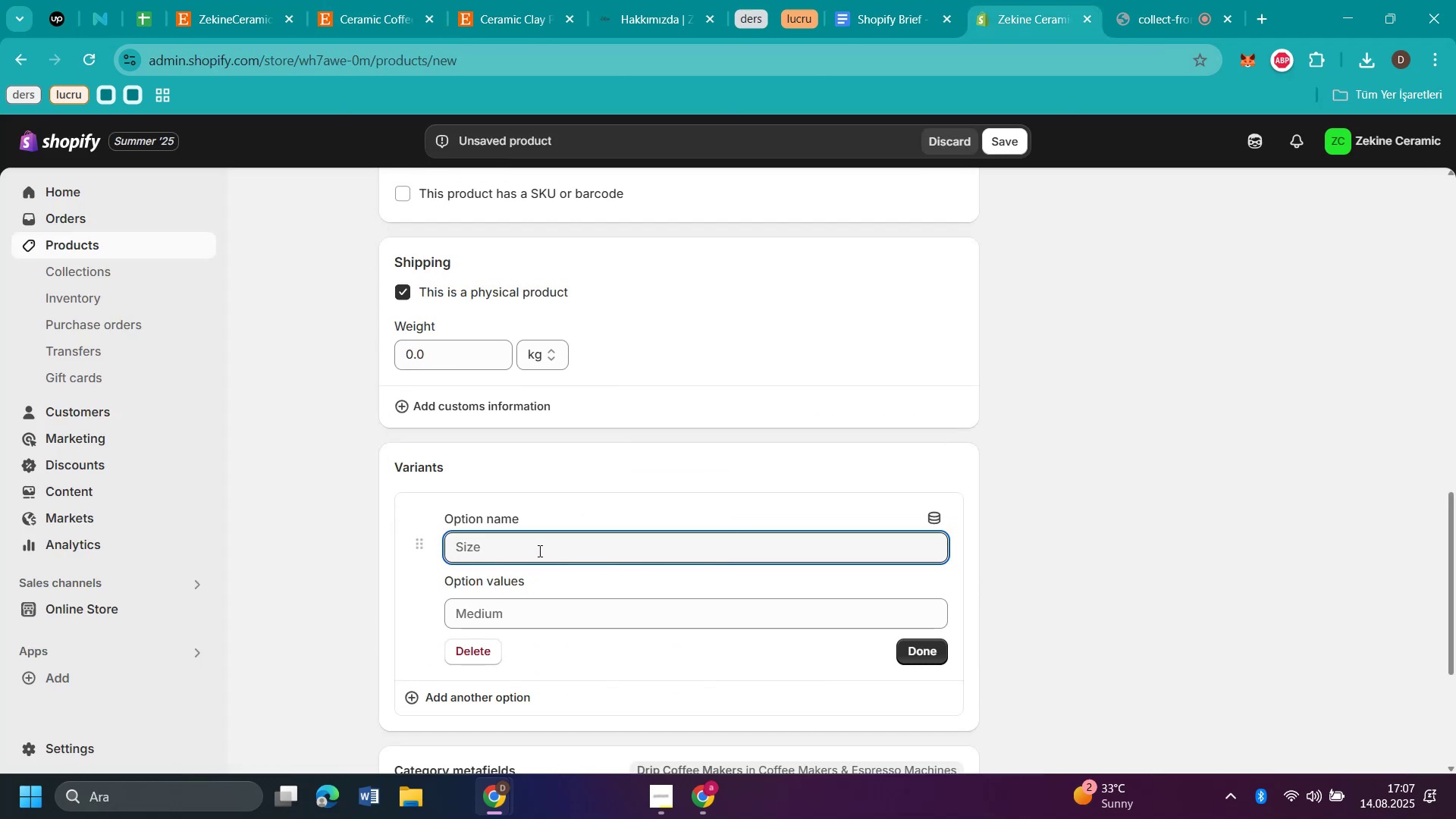 
key(Control+V)
 